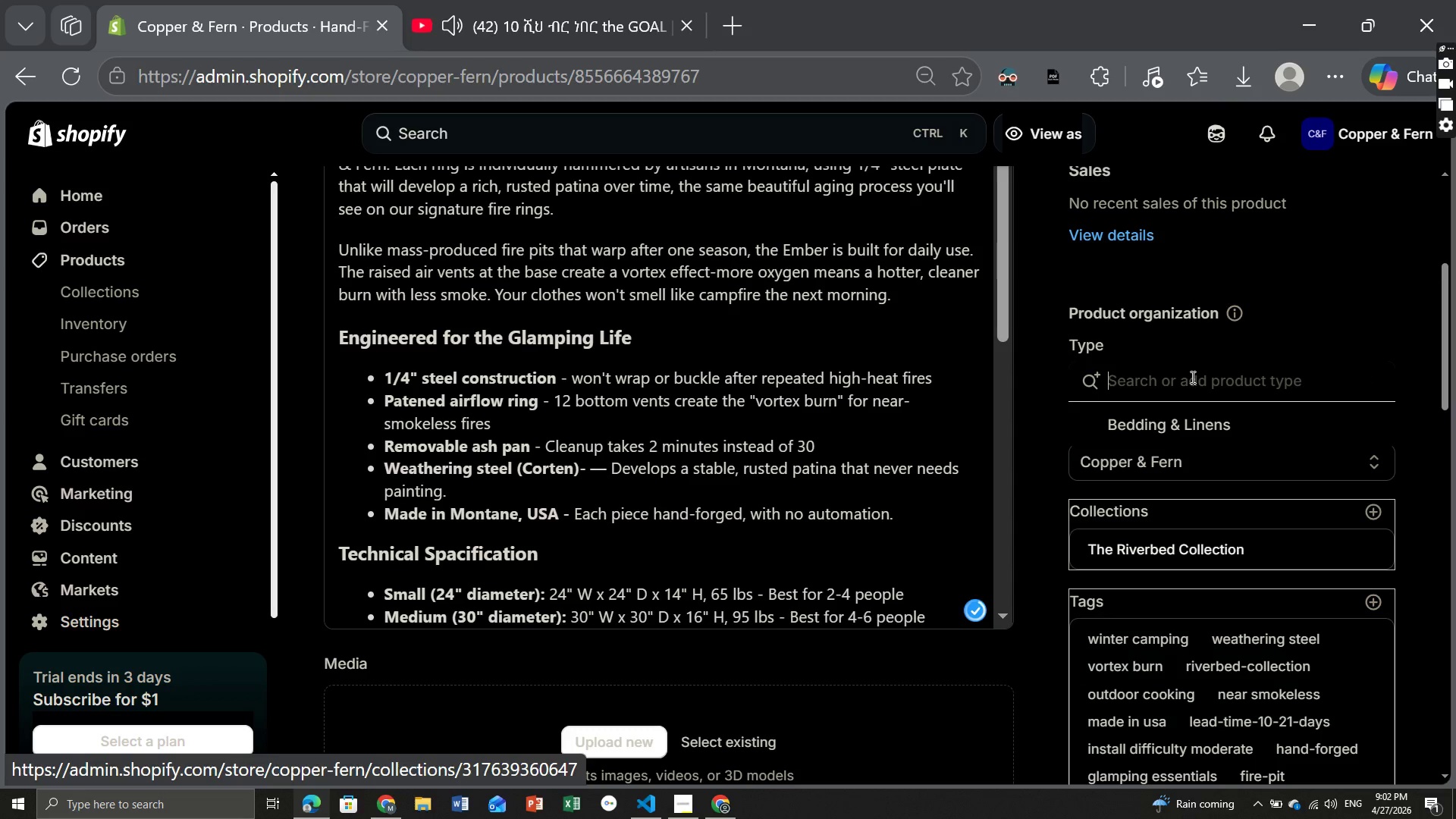 
key(F)
 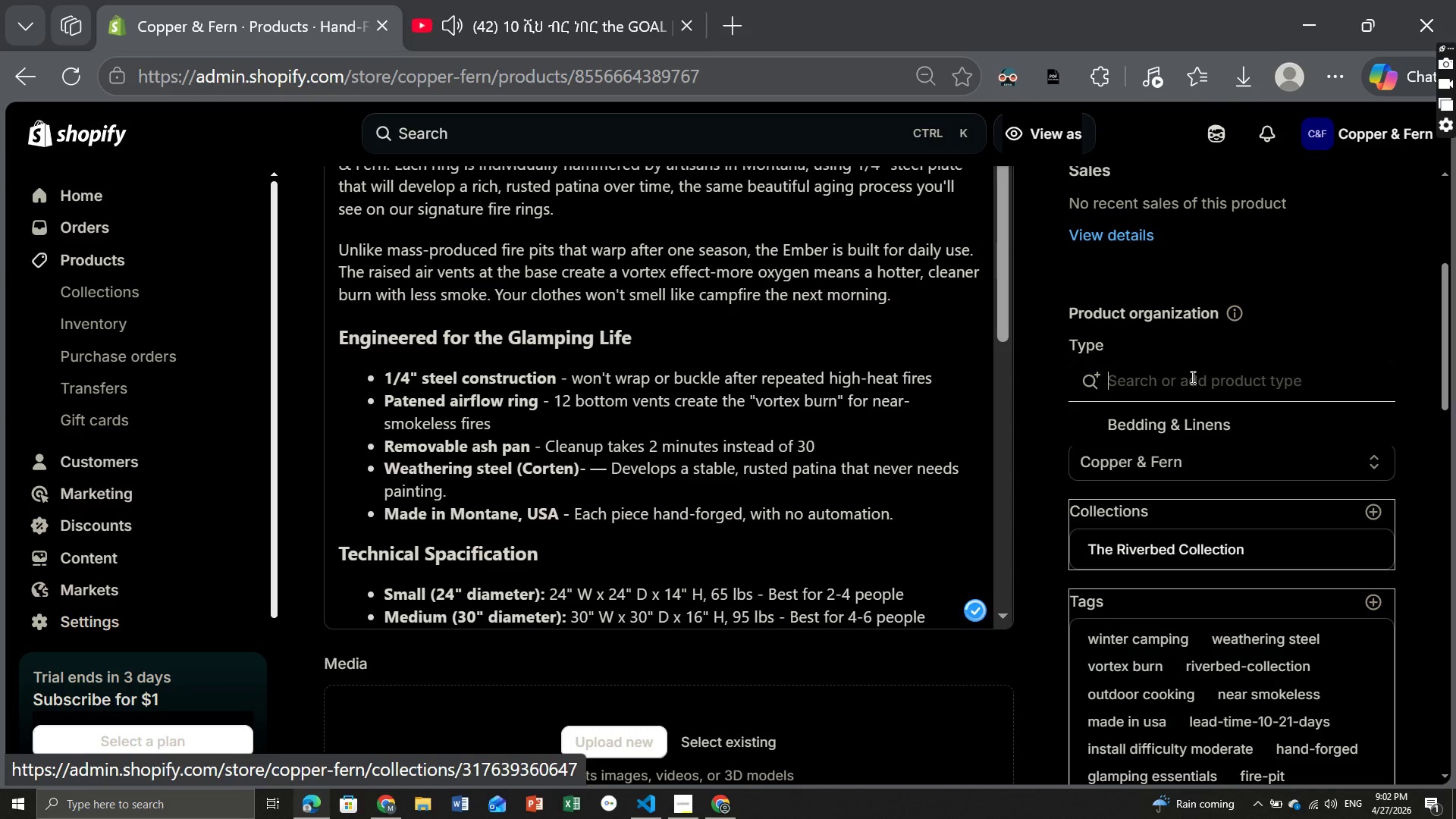 
key(CapsLock)
 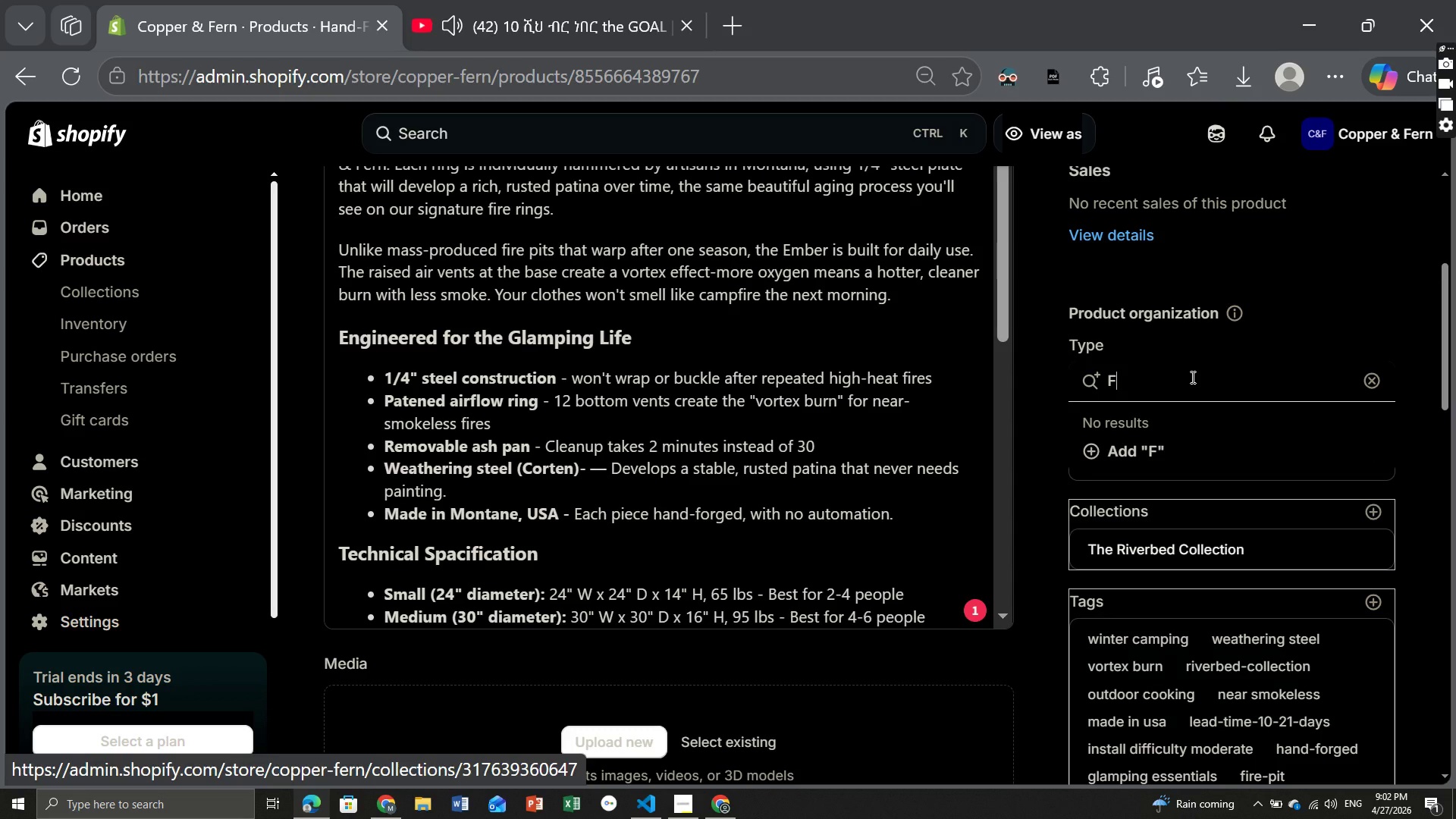 
type(ire Pit)
 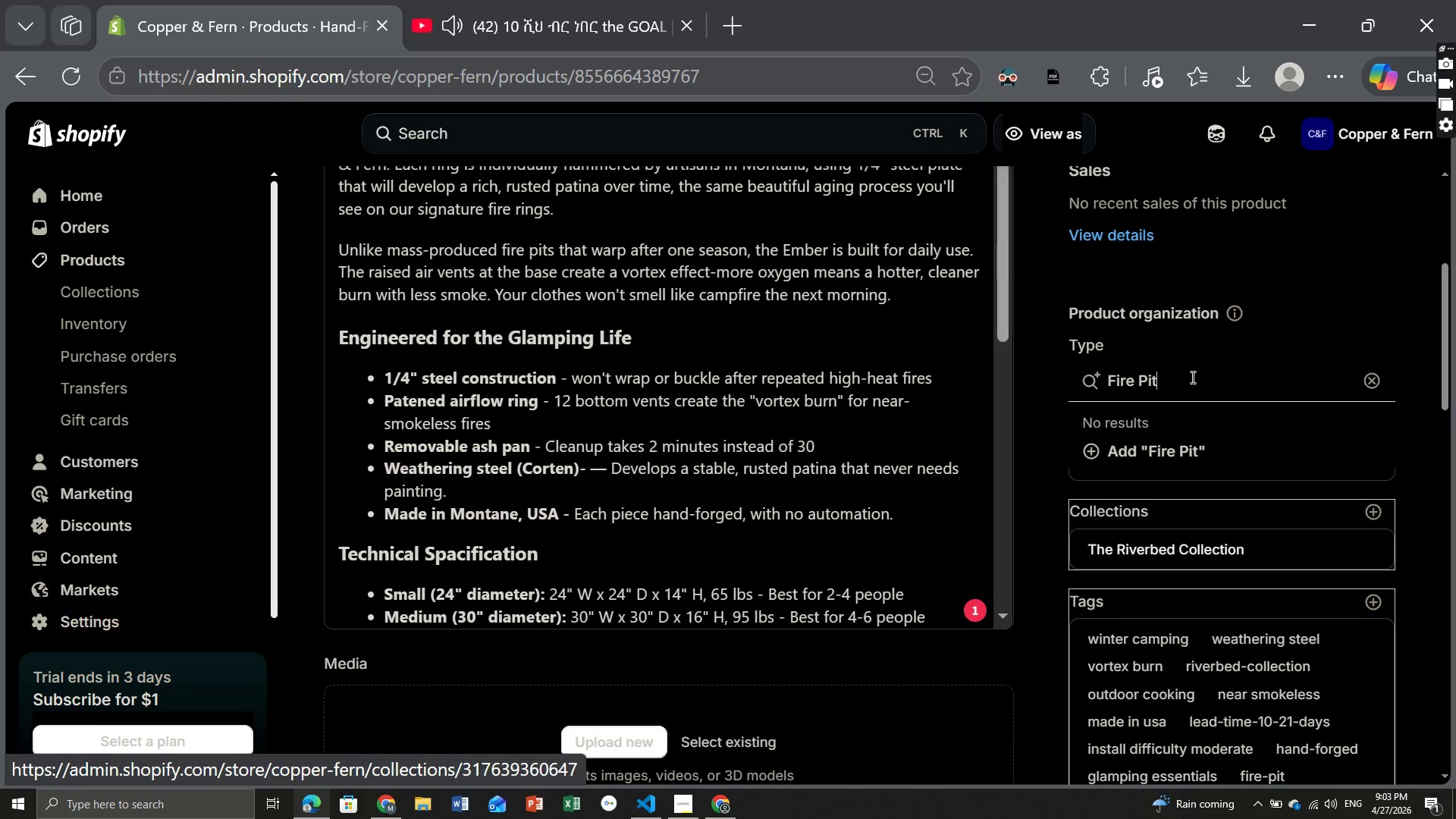 
wait(5.77)
 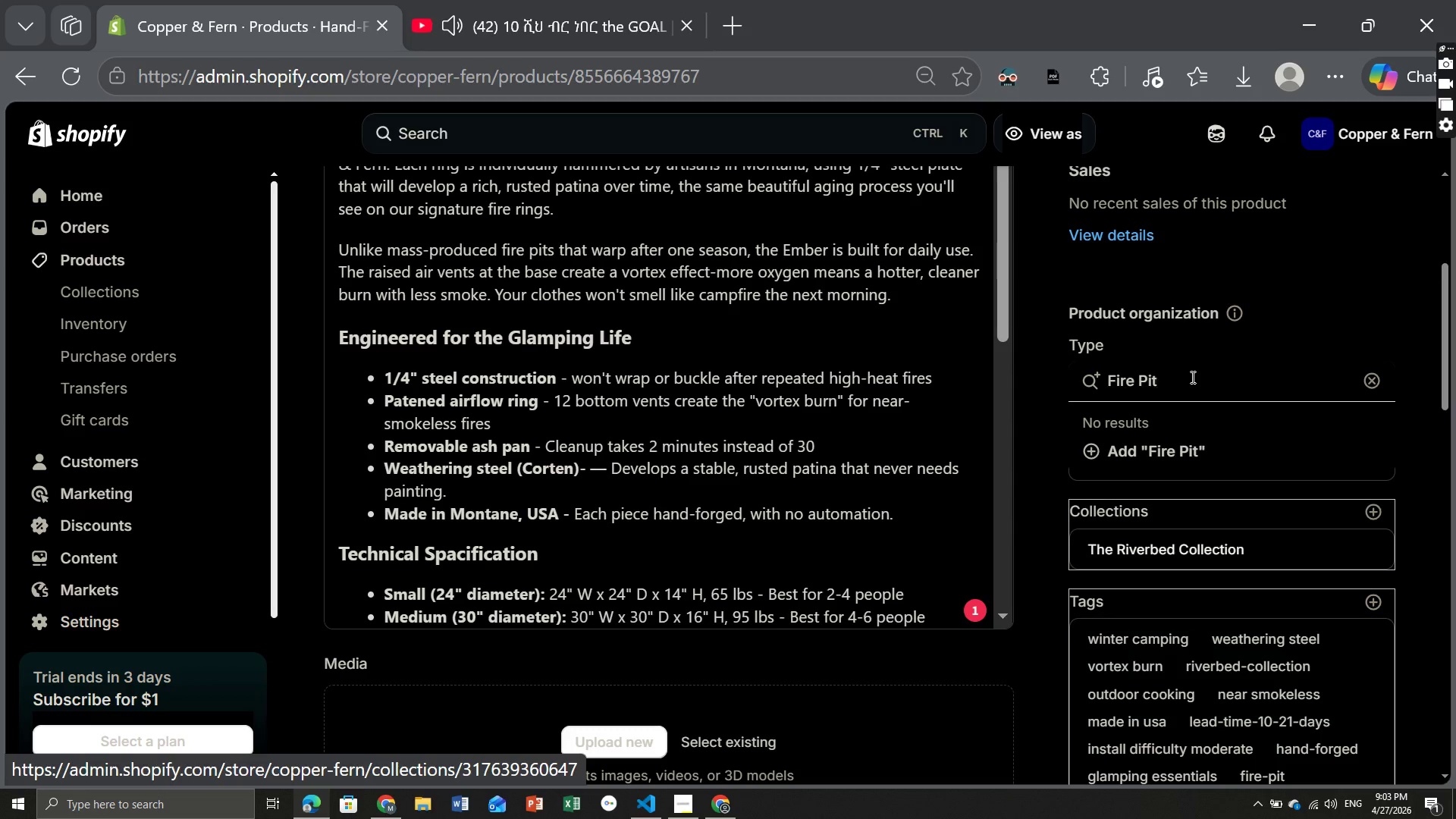 
type( & Outf)
key(Backspace)
type(door)
 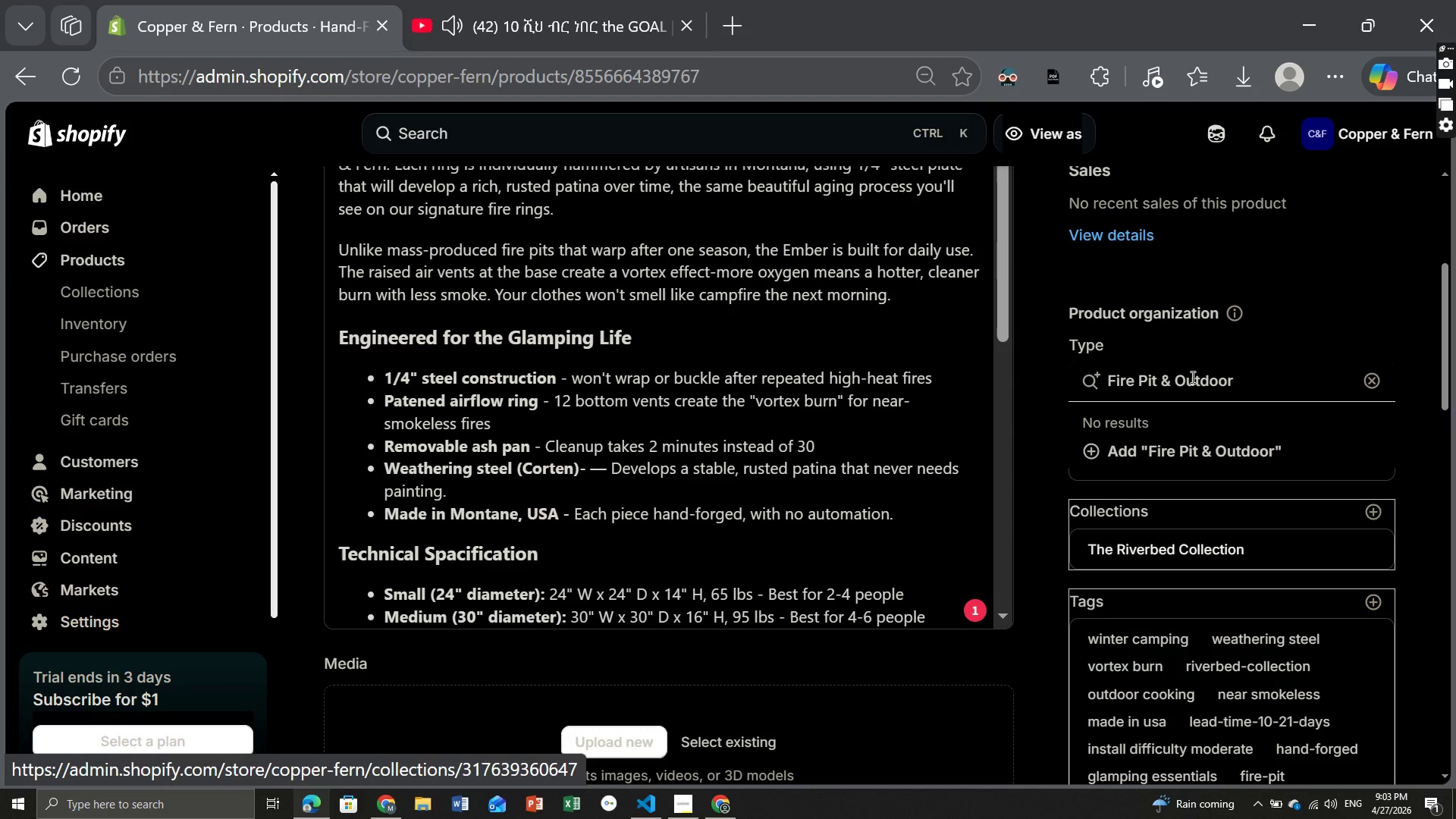 
key(Enter)
 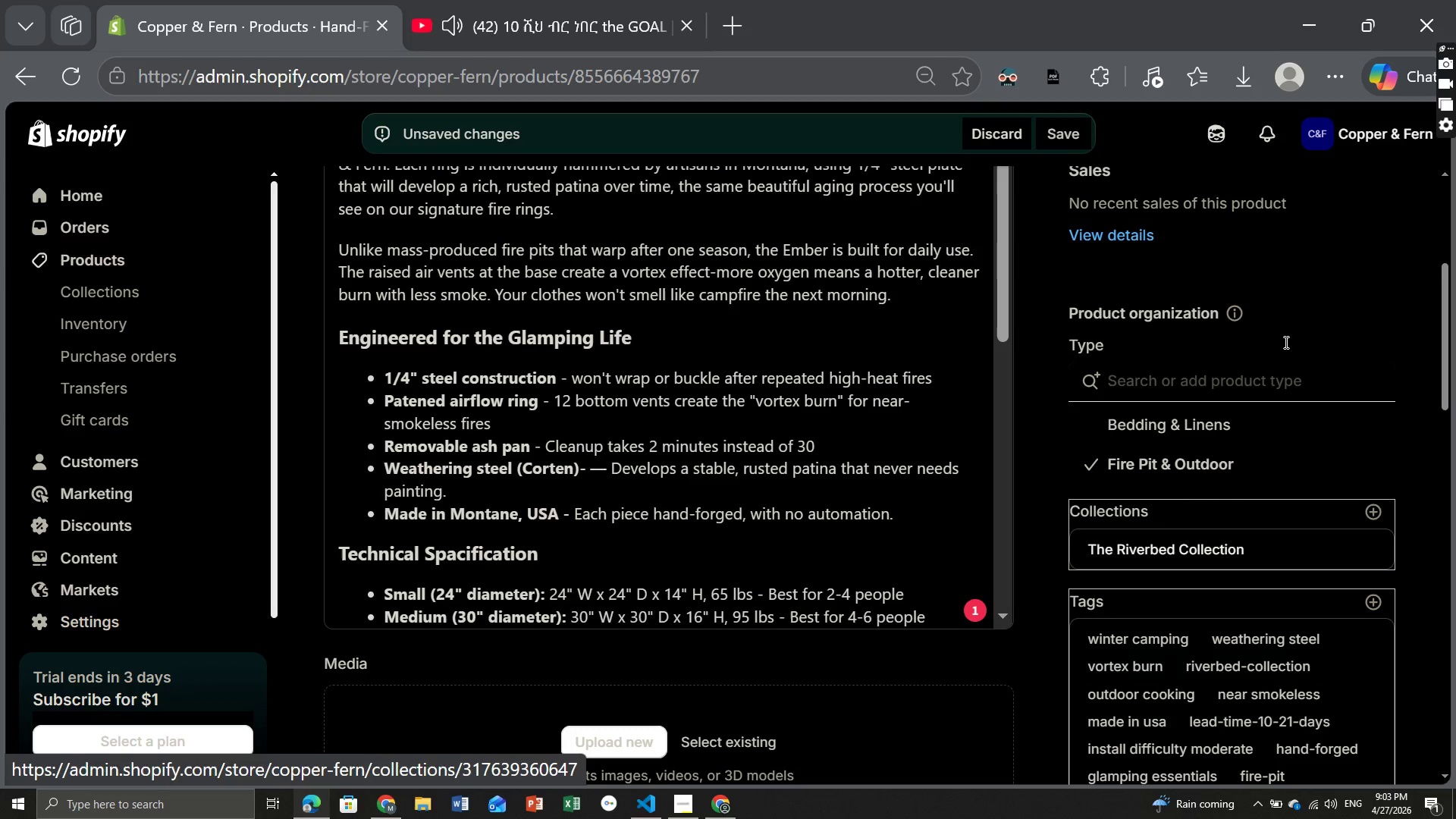 
left_click([1287, 322])
 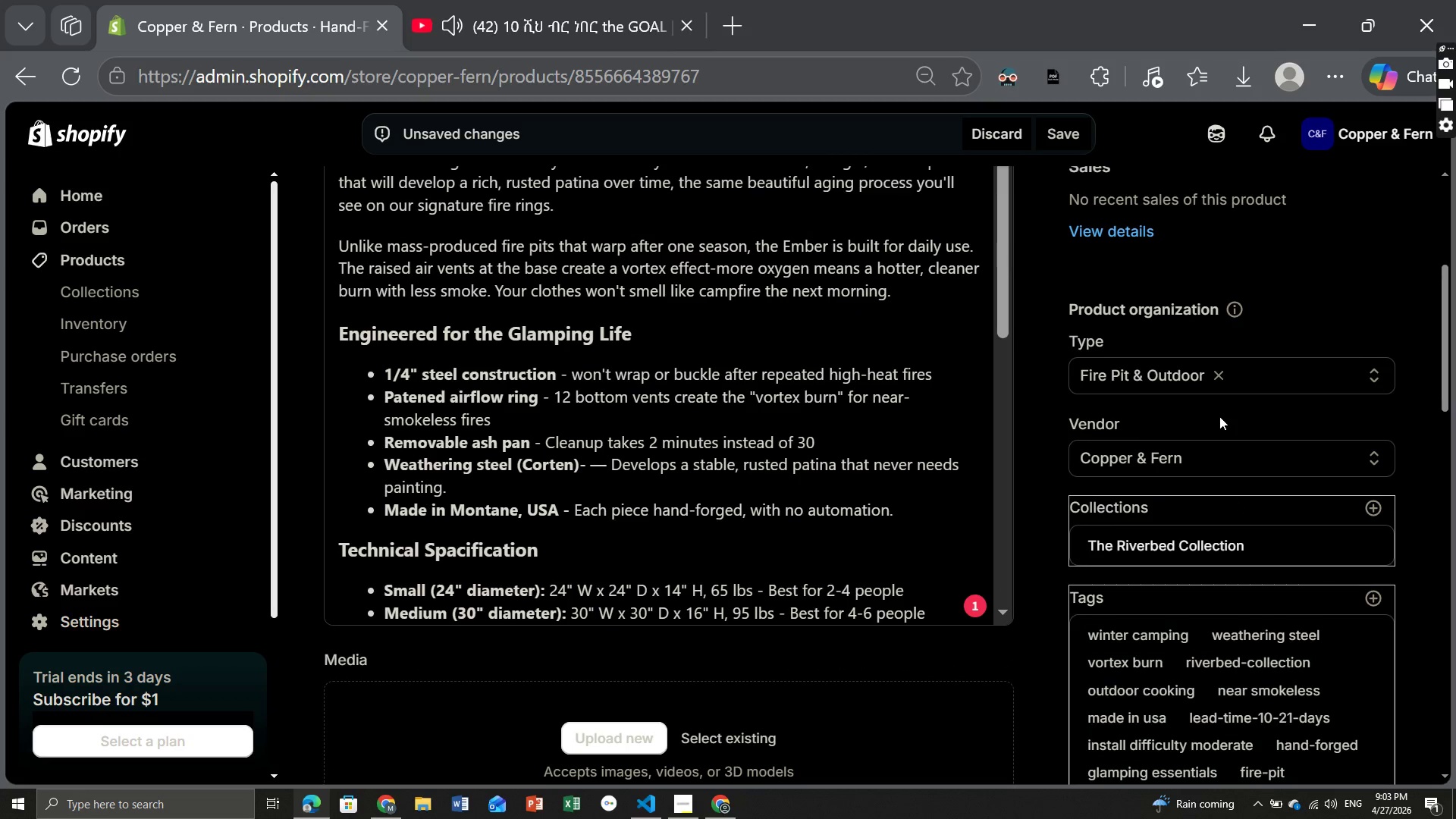 
left_click([1056, 133])
 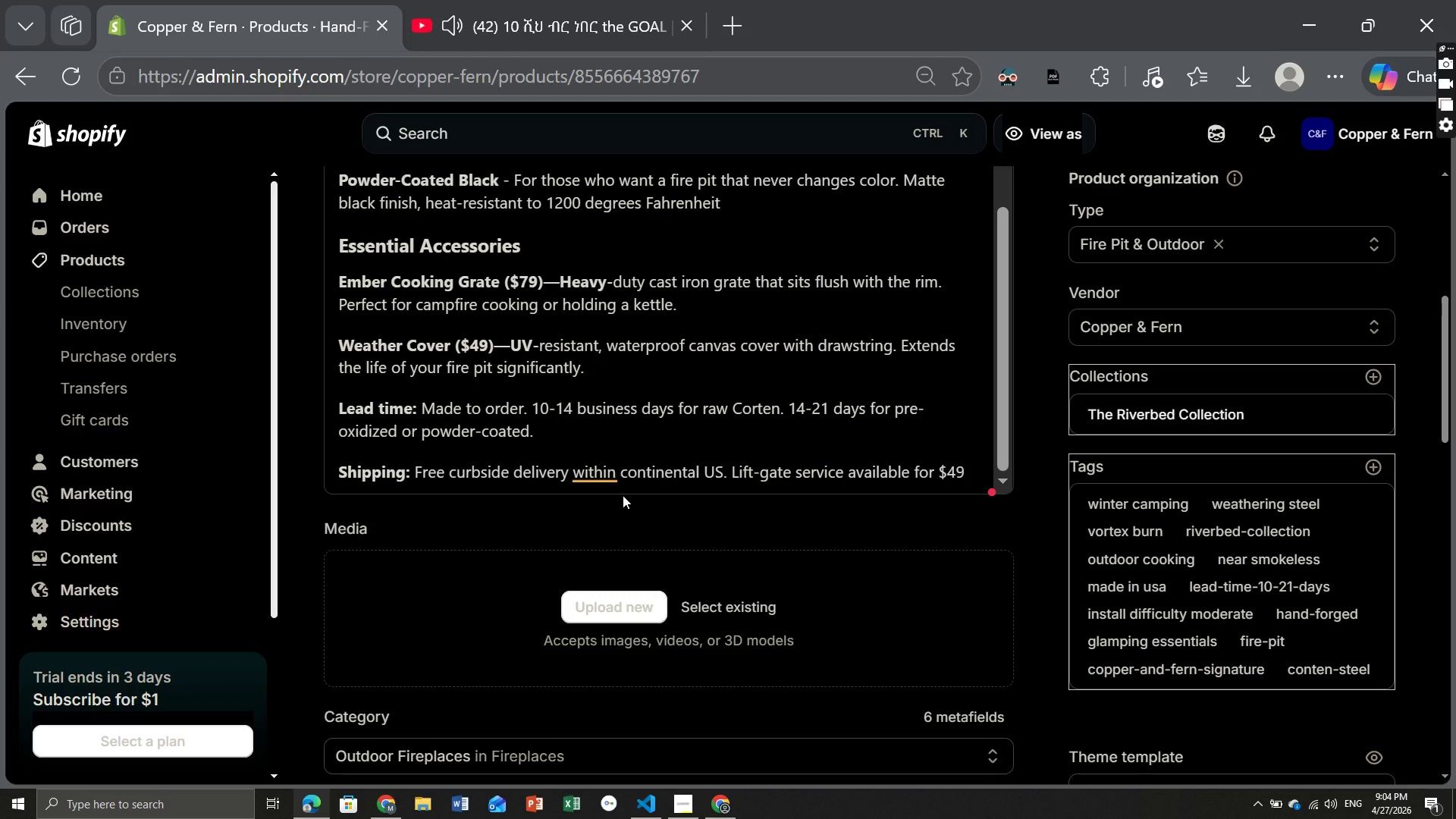 
wait(45.77)
 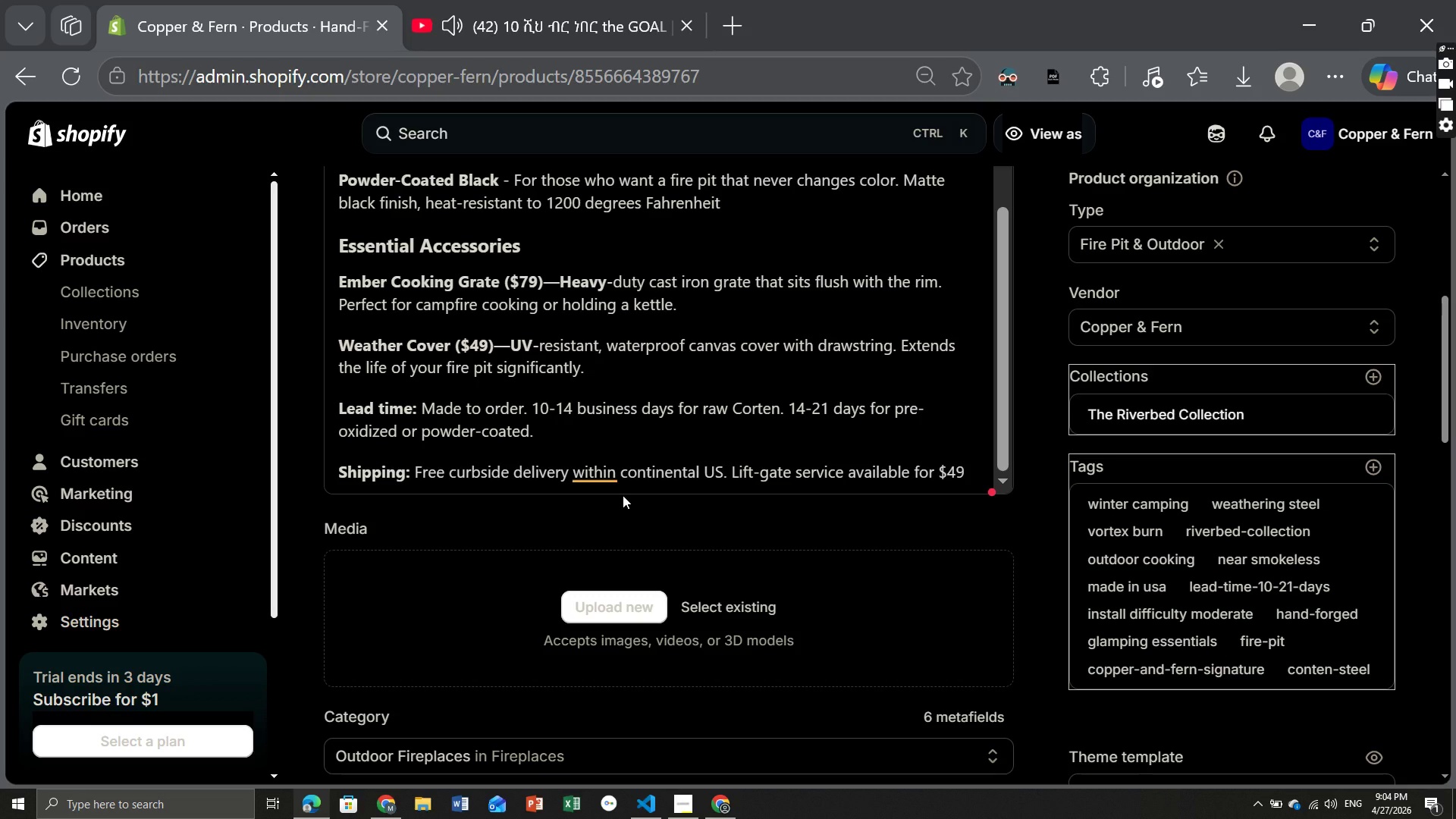 
left_click([386, 811])
 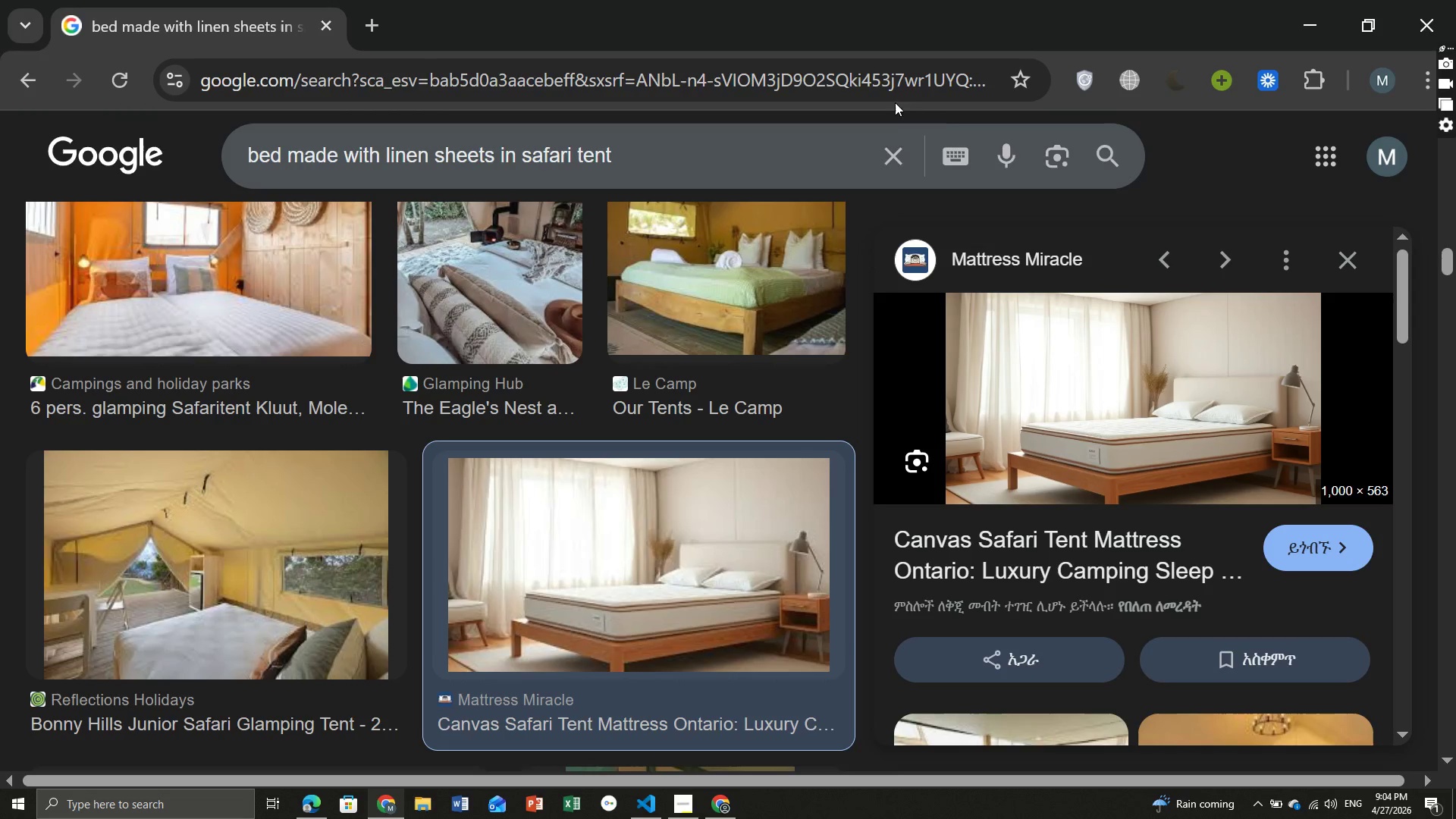 
left_click([896, 164])
 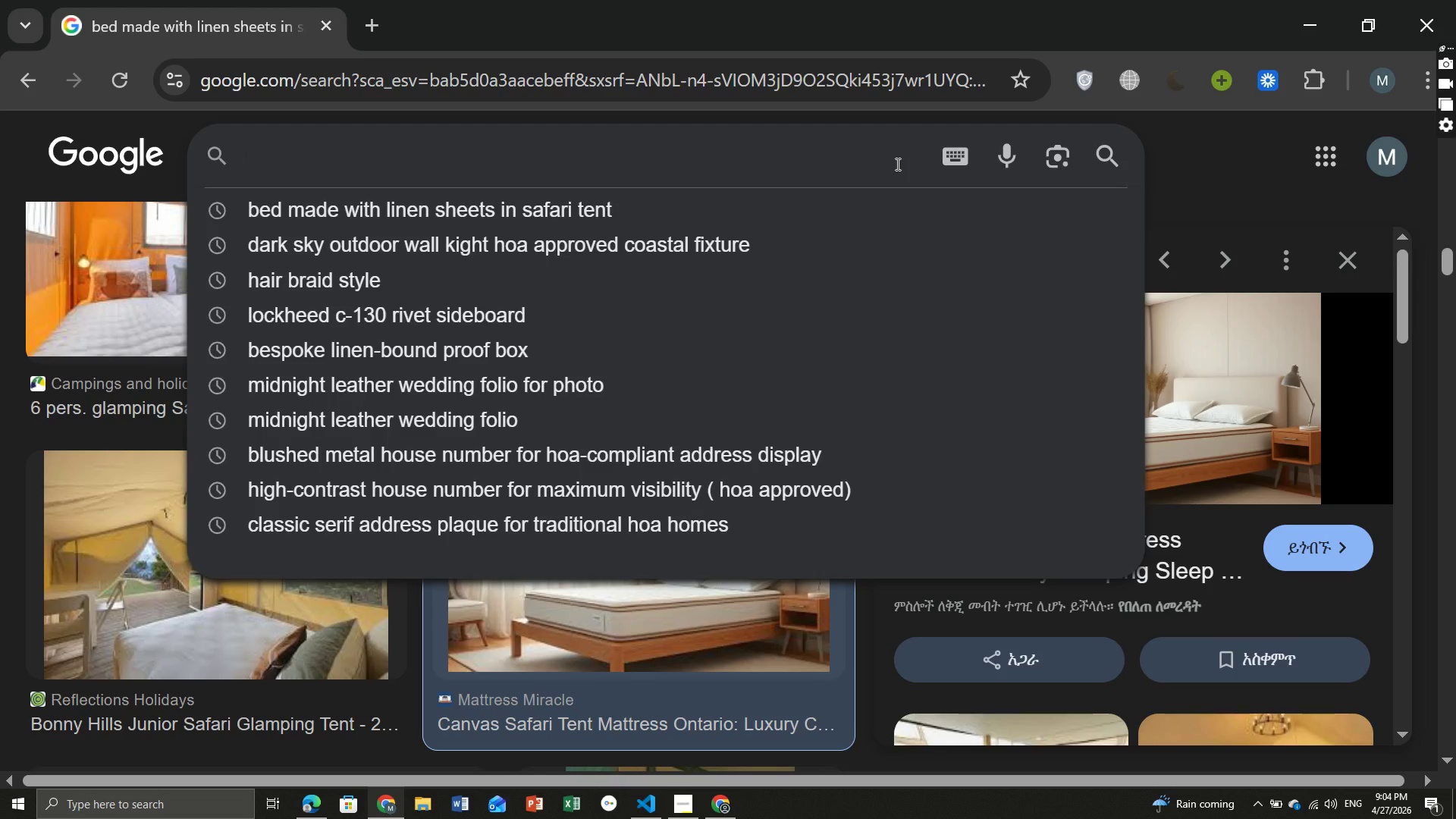 
type(fire pit glowing at night with guests arou)
 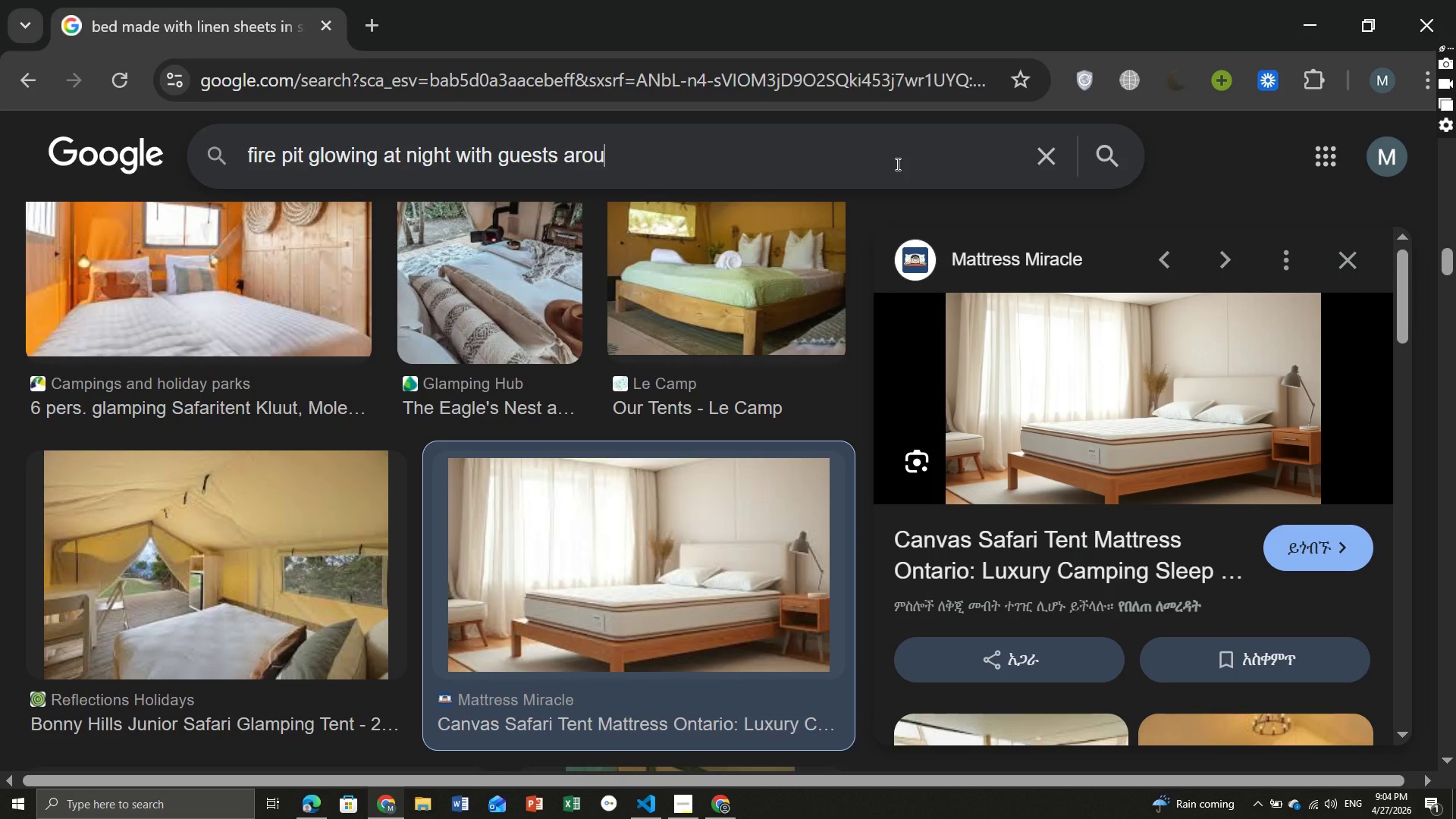 
type(nd it)
 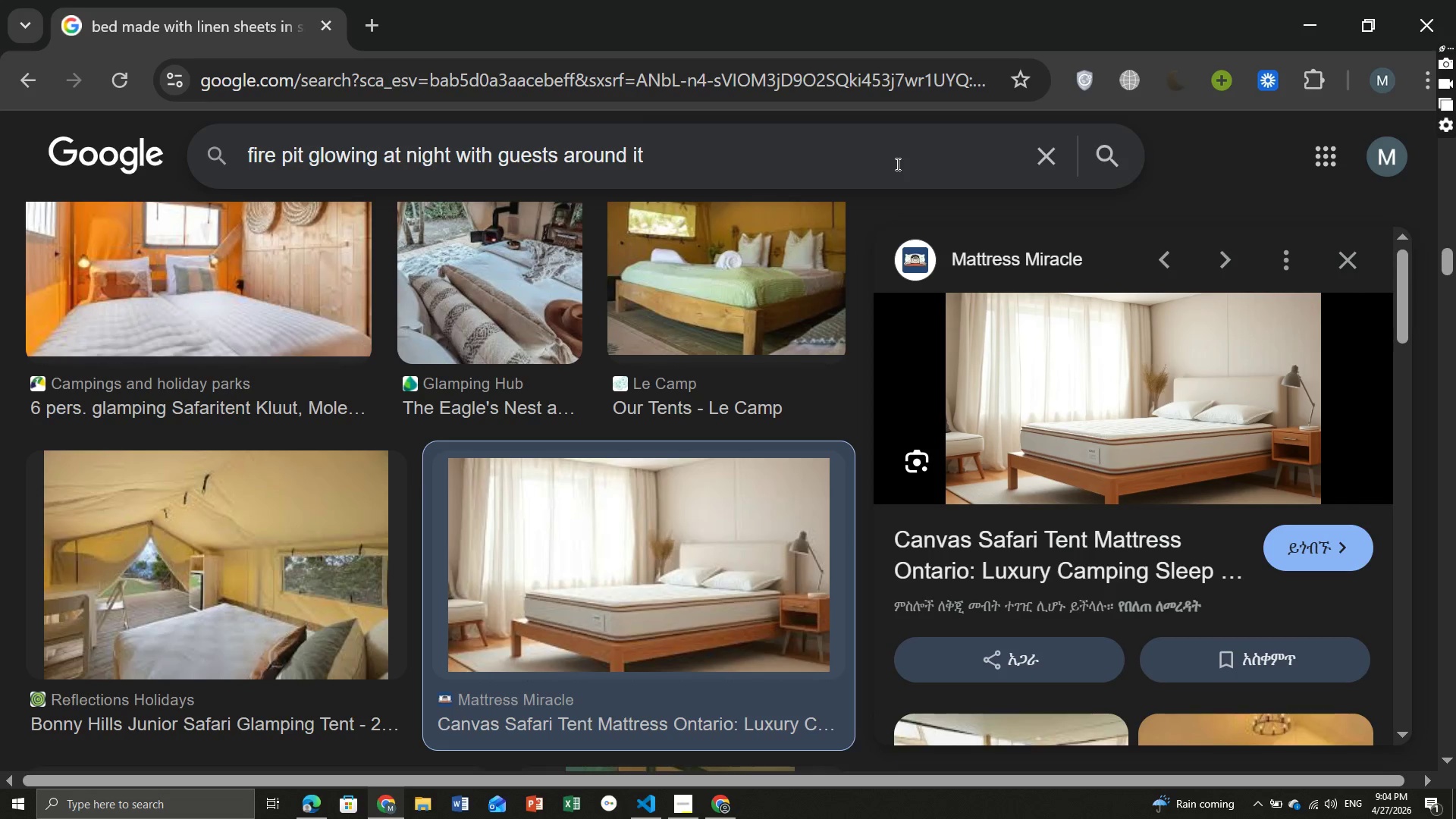 
key(Enter)
 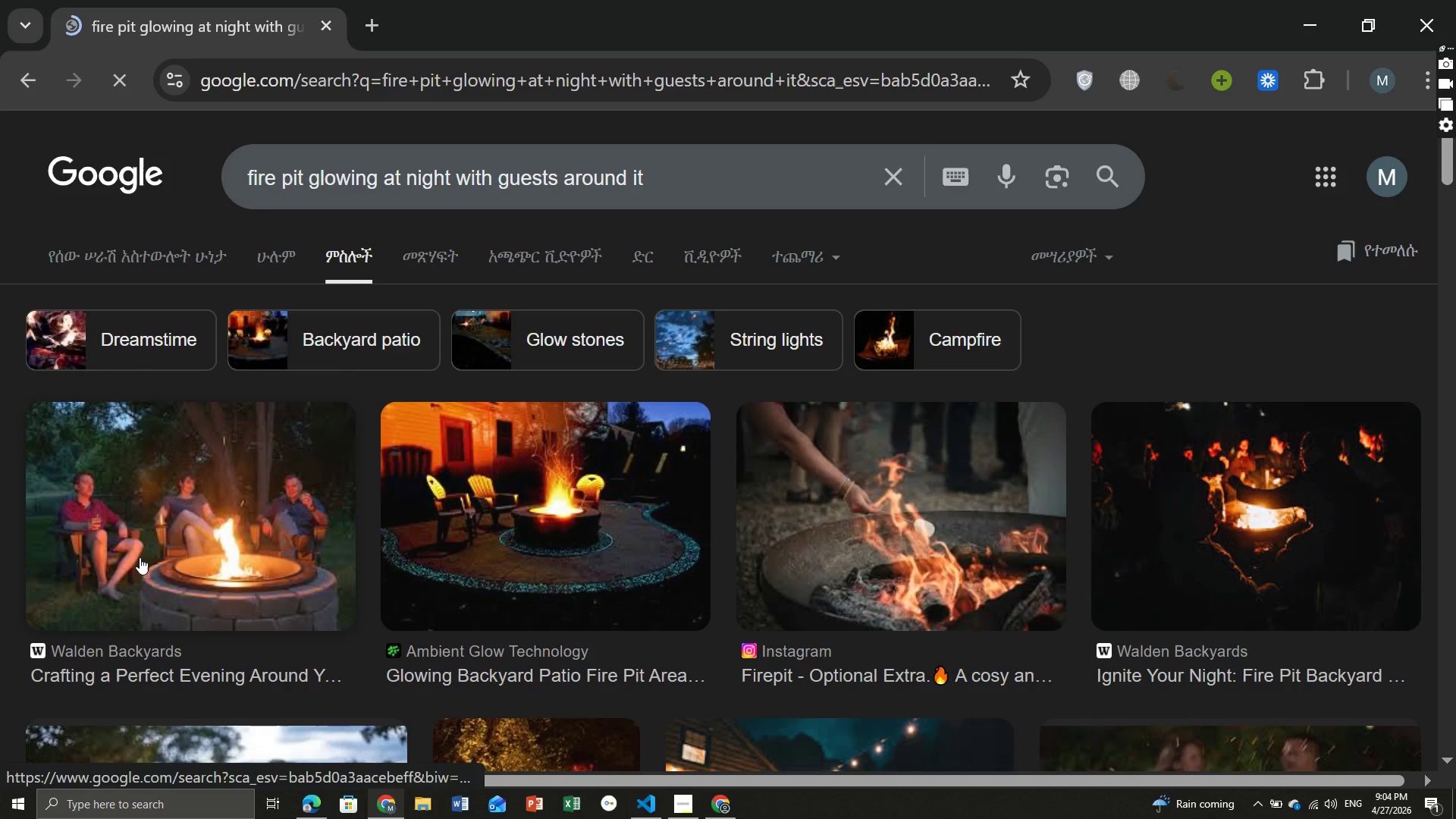 
wait(9.31)
 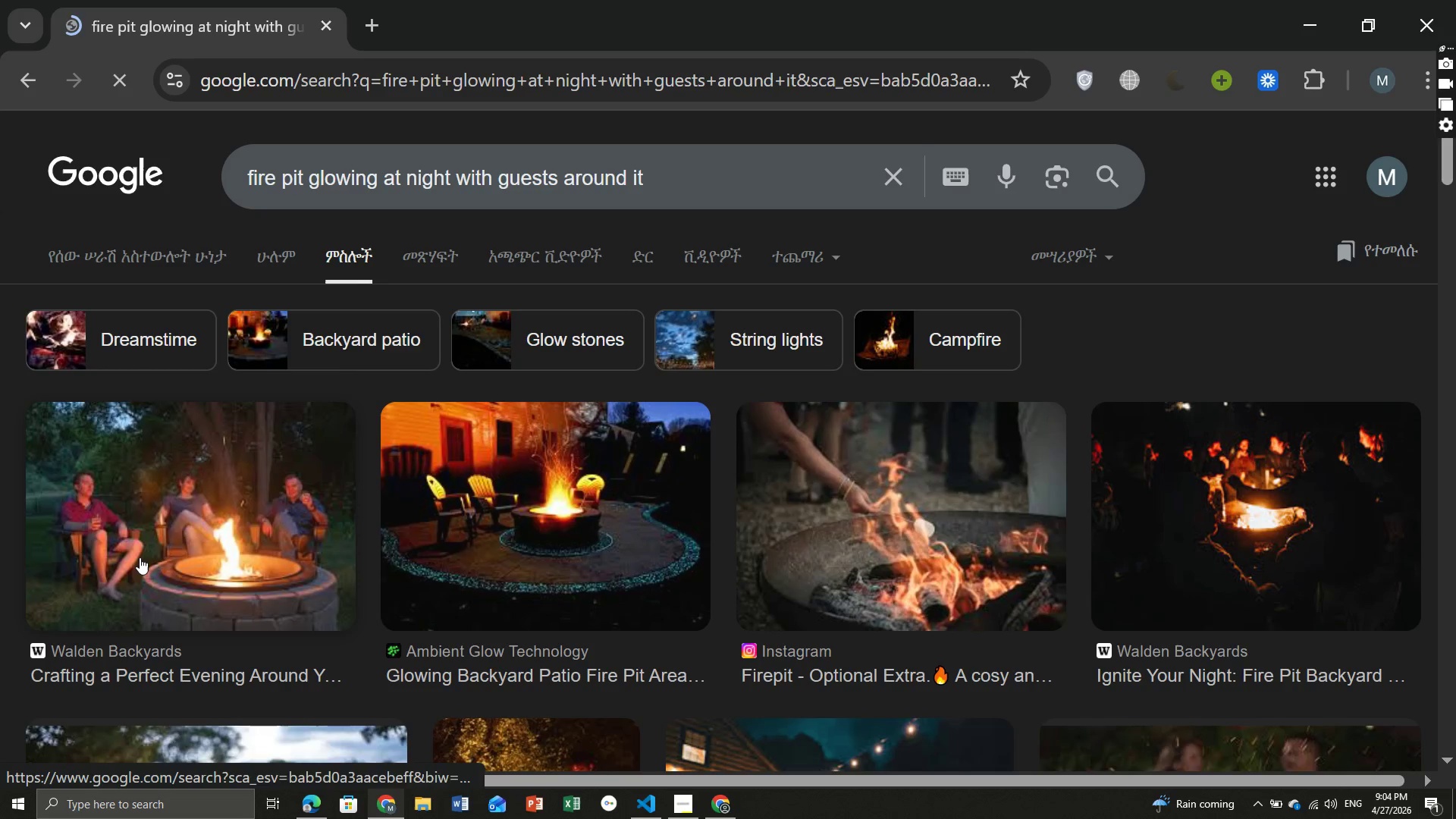 
mouse_move([270, 504])
 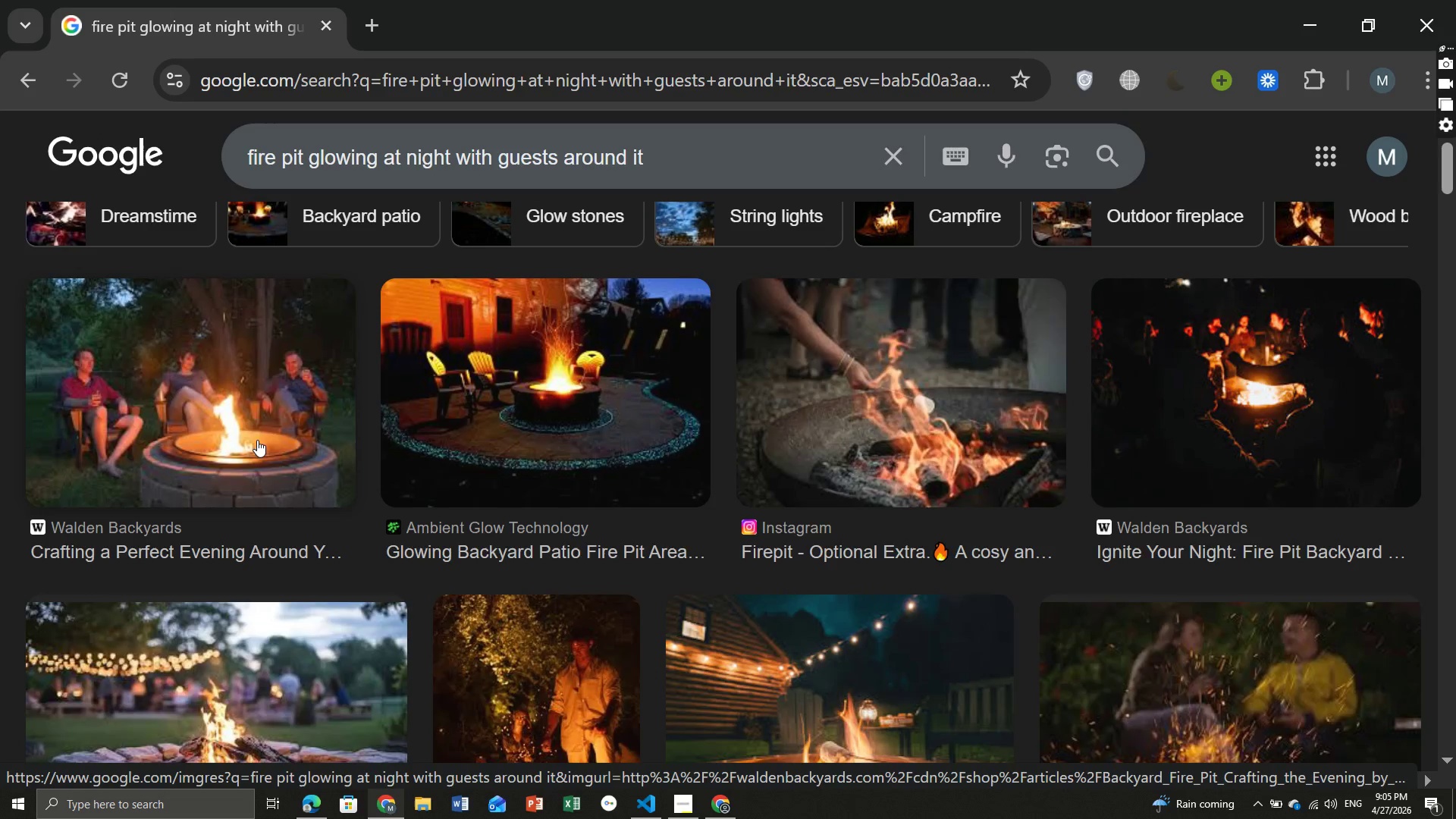 
left_click([257, 440])
 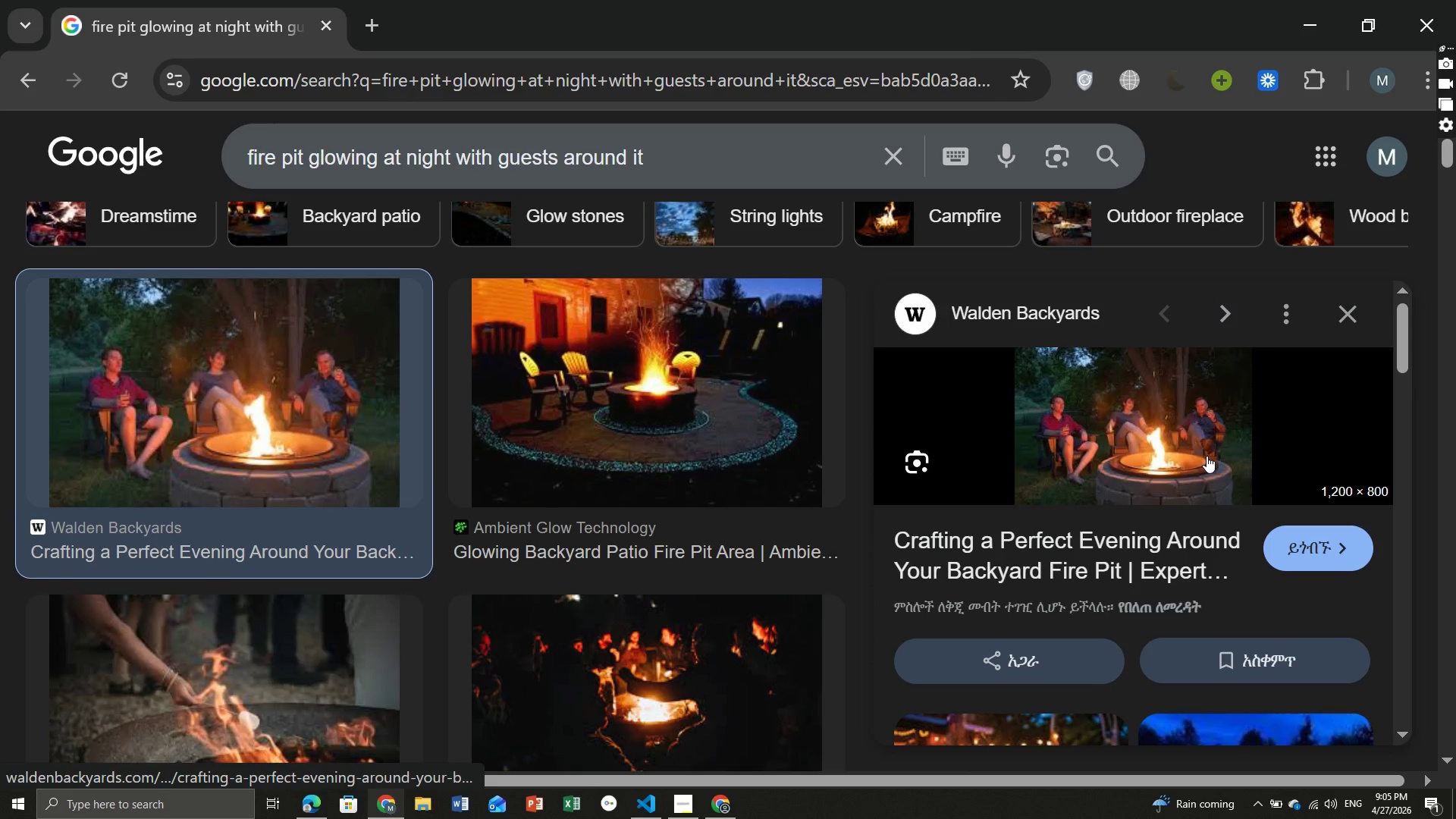 
wait(5.67)
 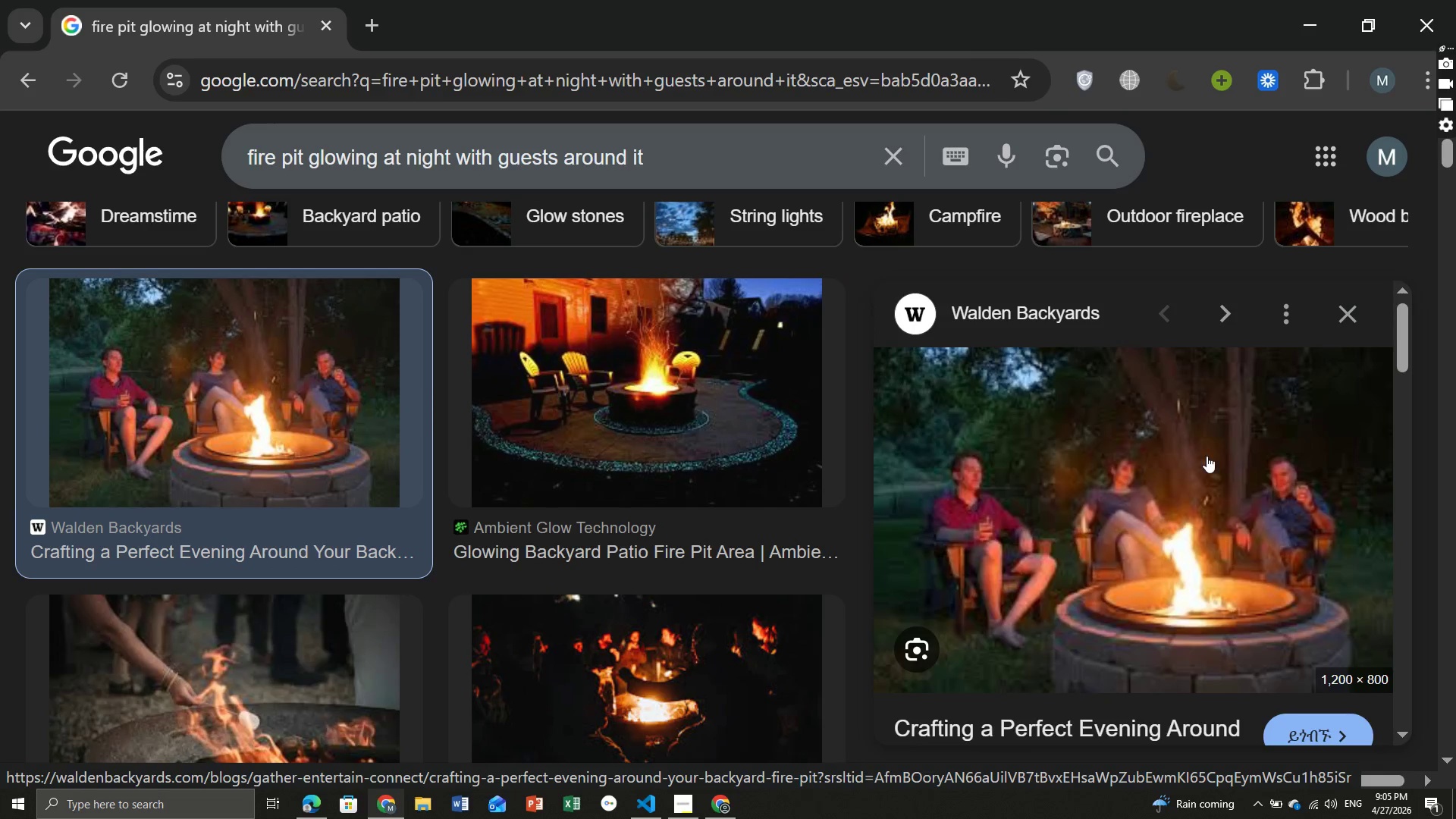 
right_click([1168, 438])
 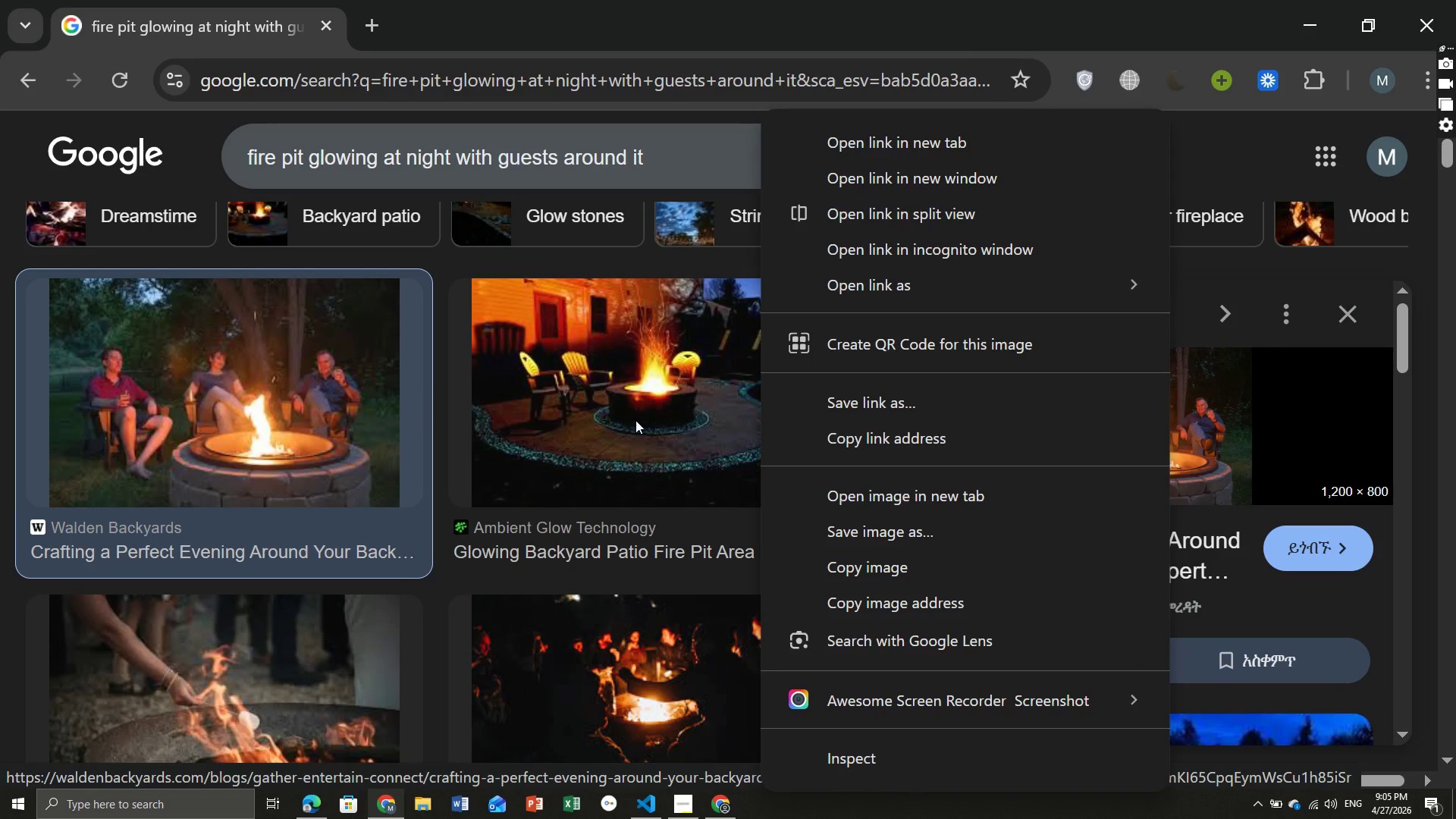 
left_click([635, 374])
 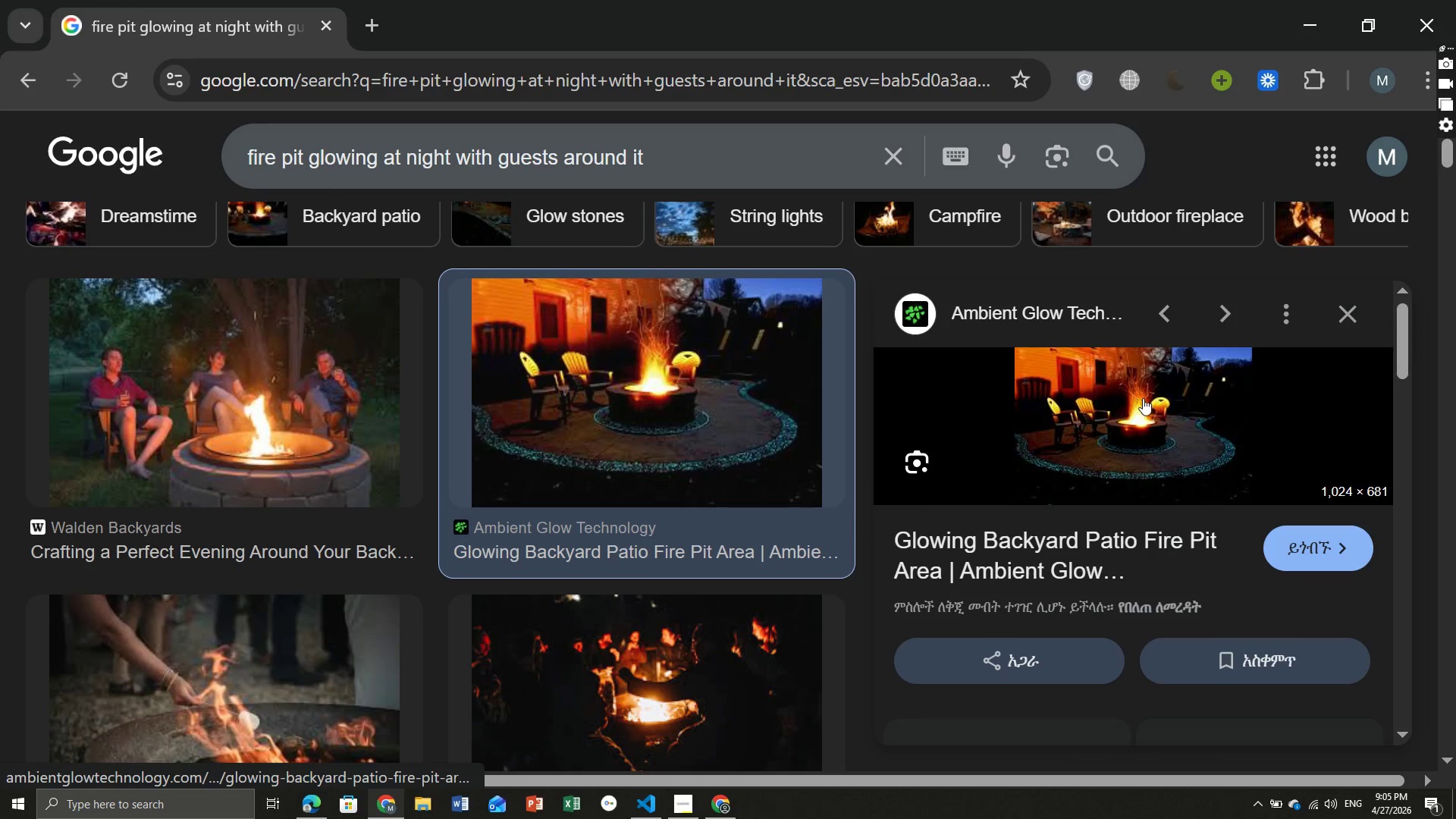 
right_click([1143, 398])
 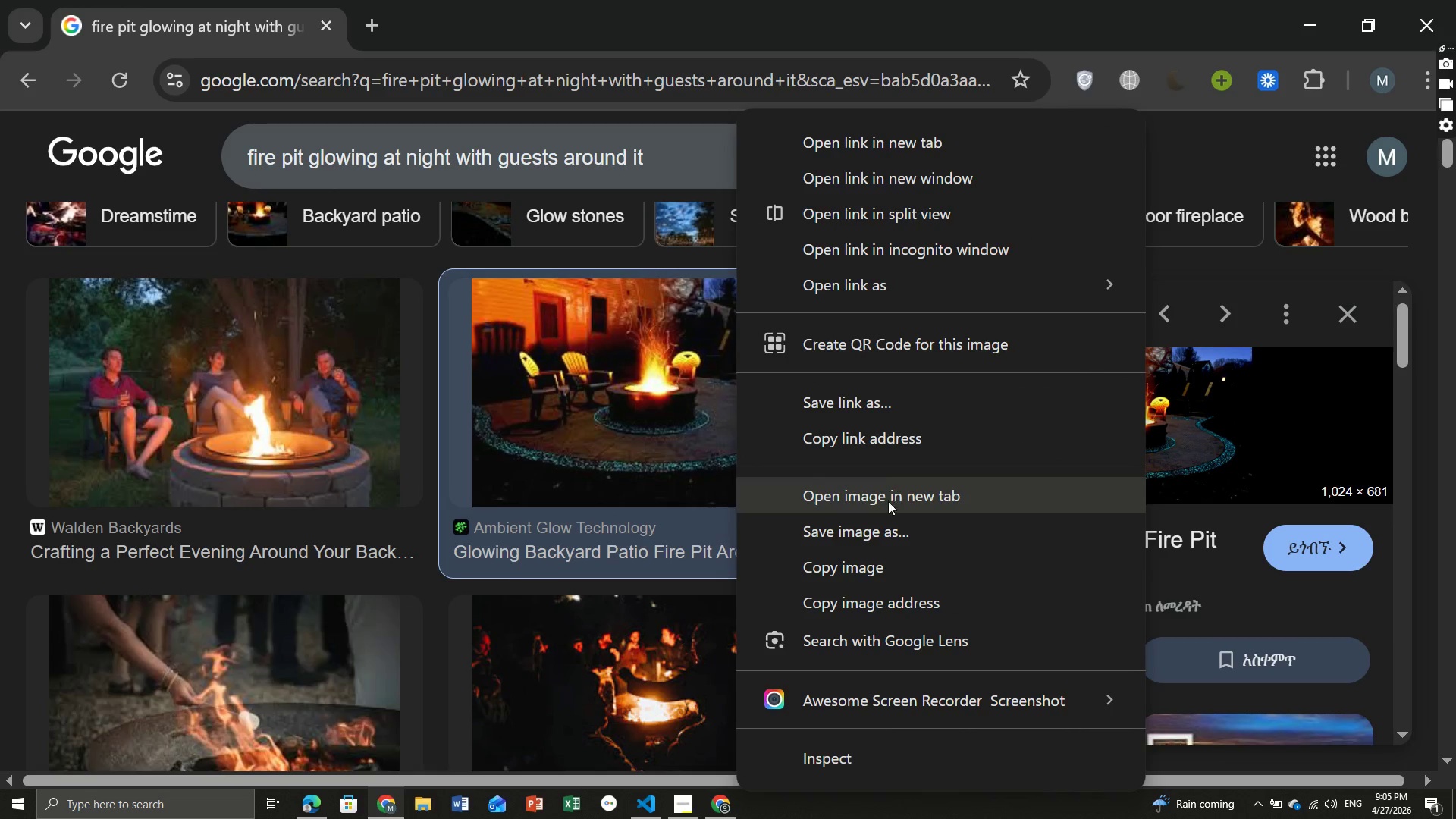 
left_click([882, 535])
 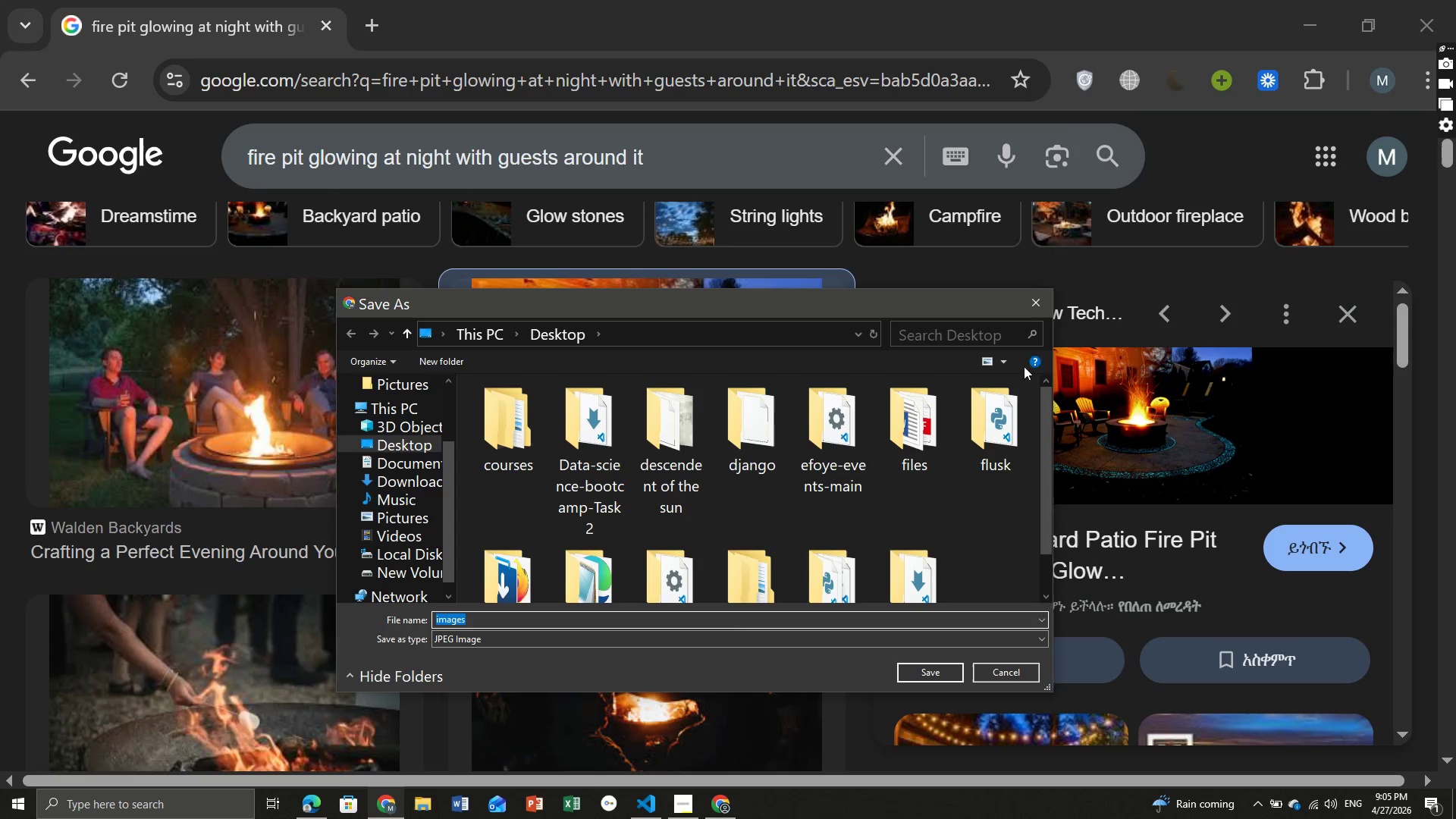 
left_click([1026, 296])
 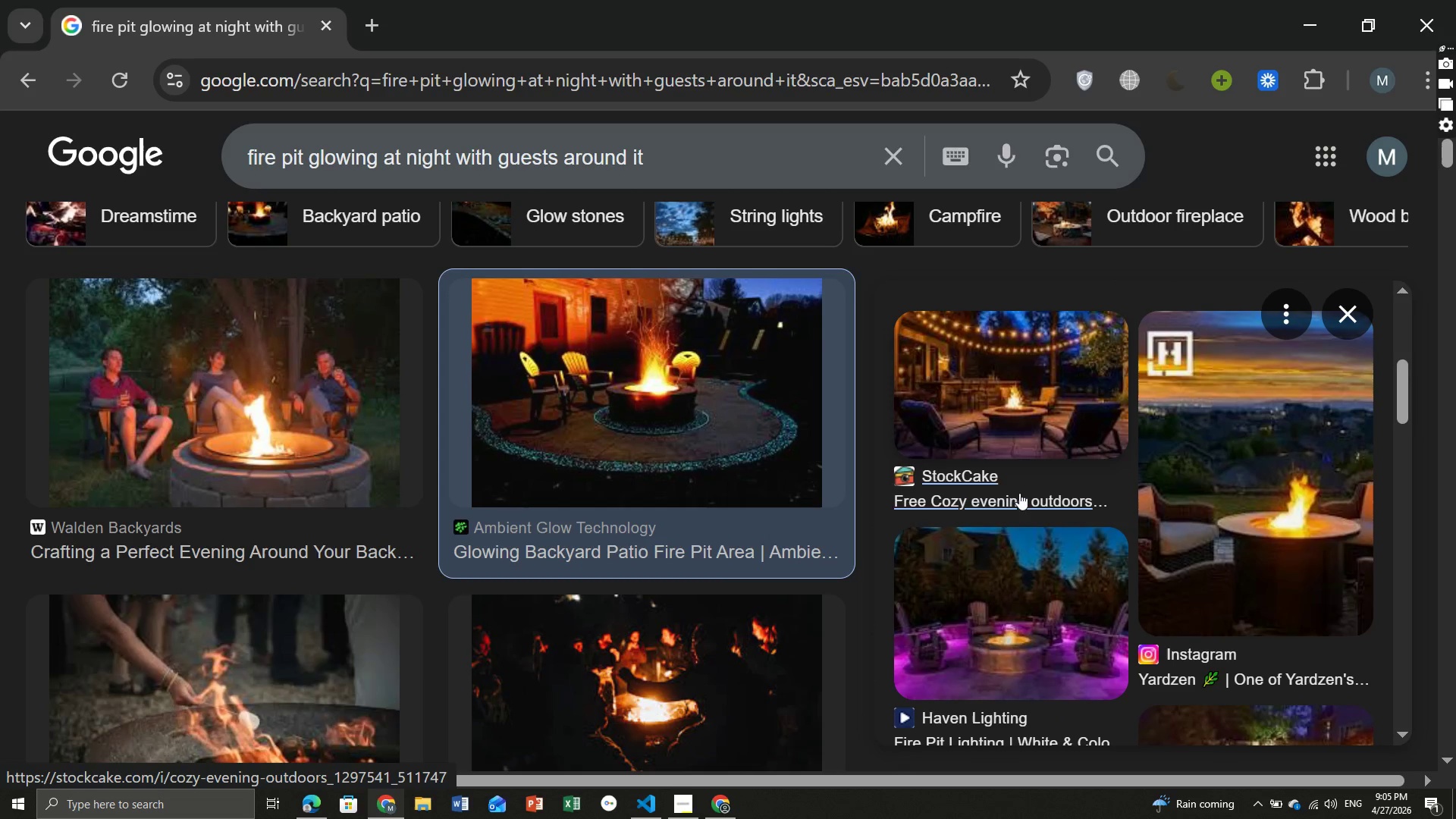 
left_click([1026, 413])
 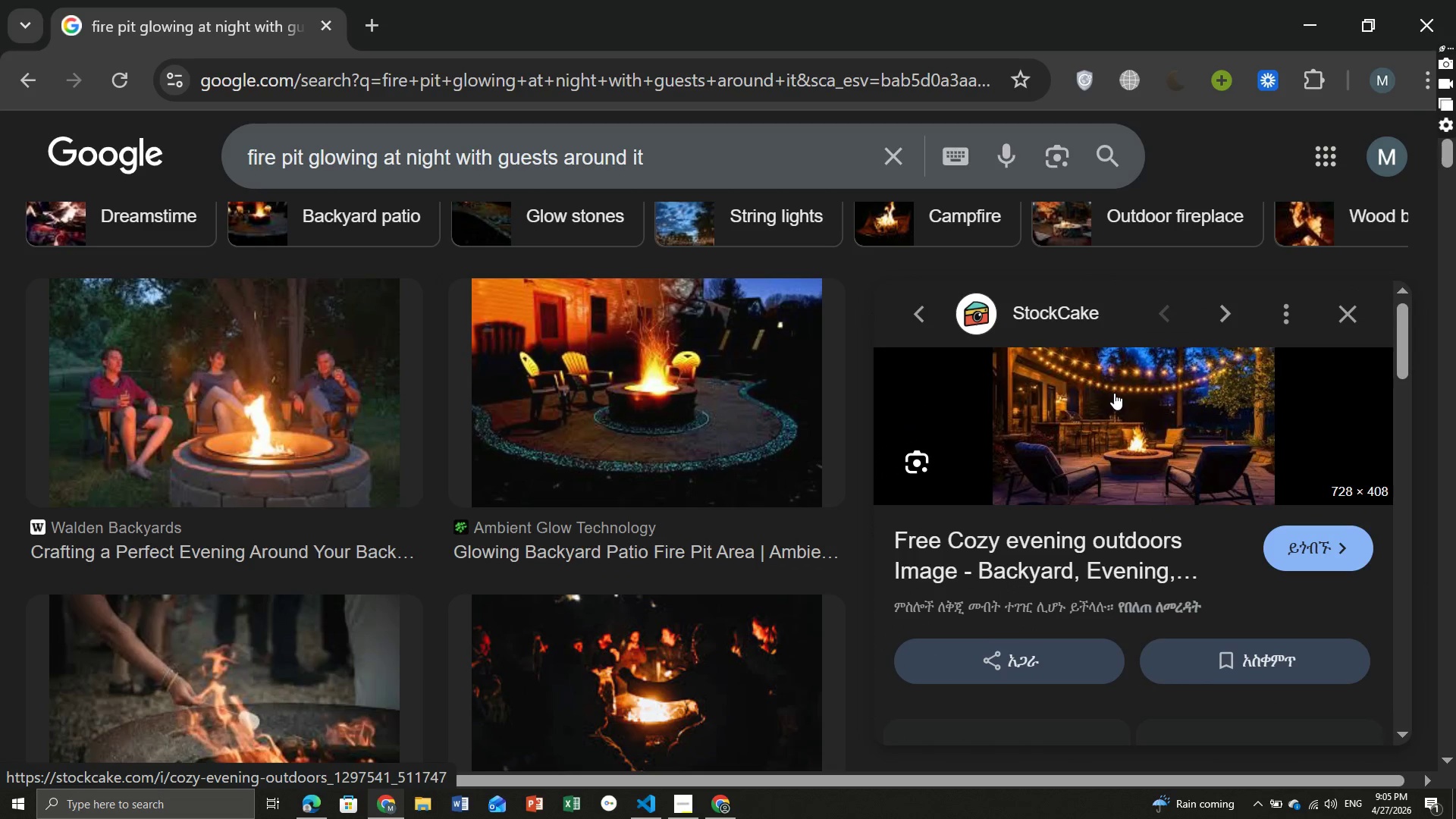 
right_click([1114, 393])
 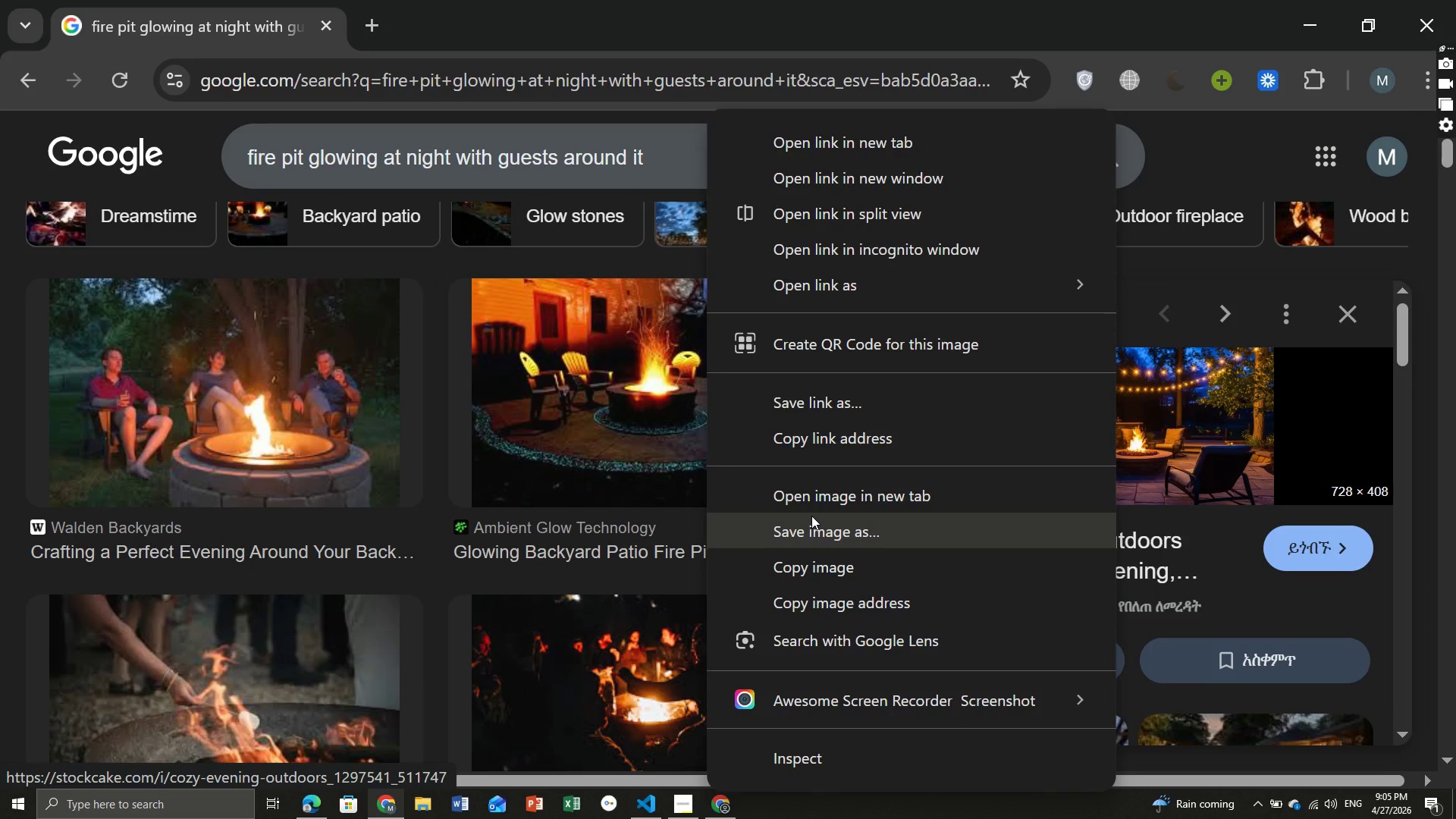 
left_click([811, 516])
 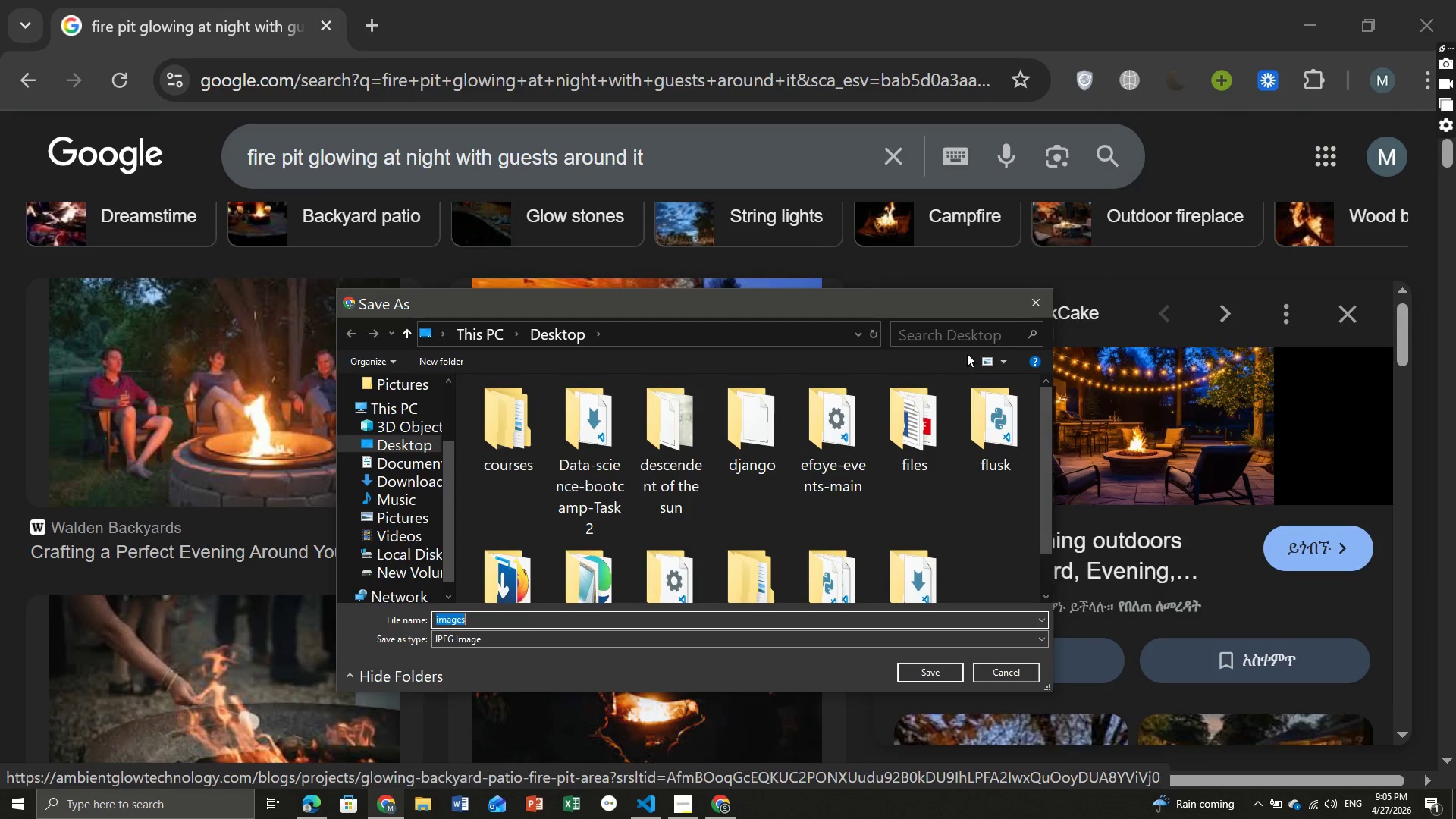 
left_click([1036, 300])
 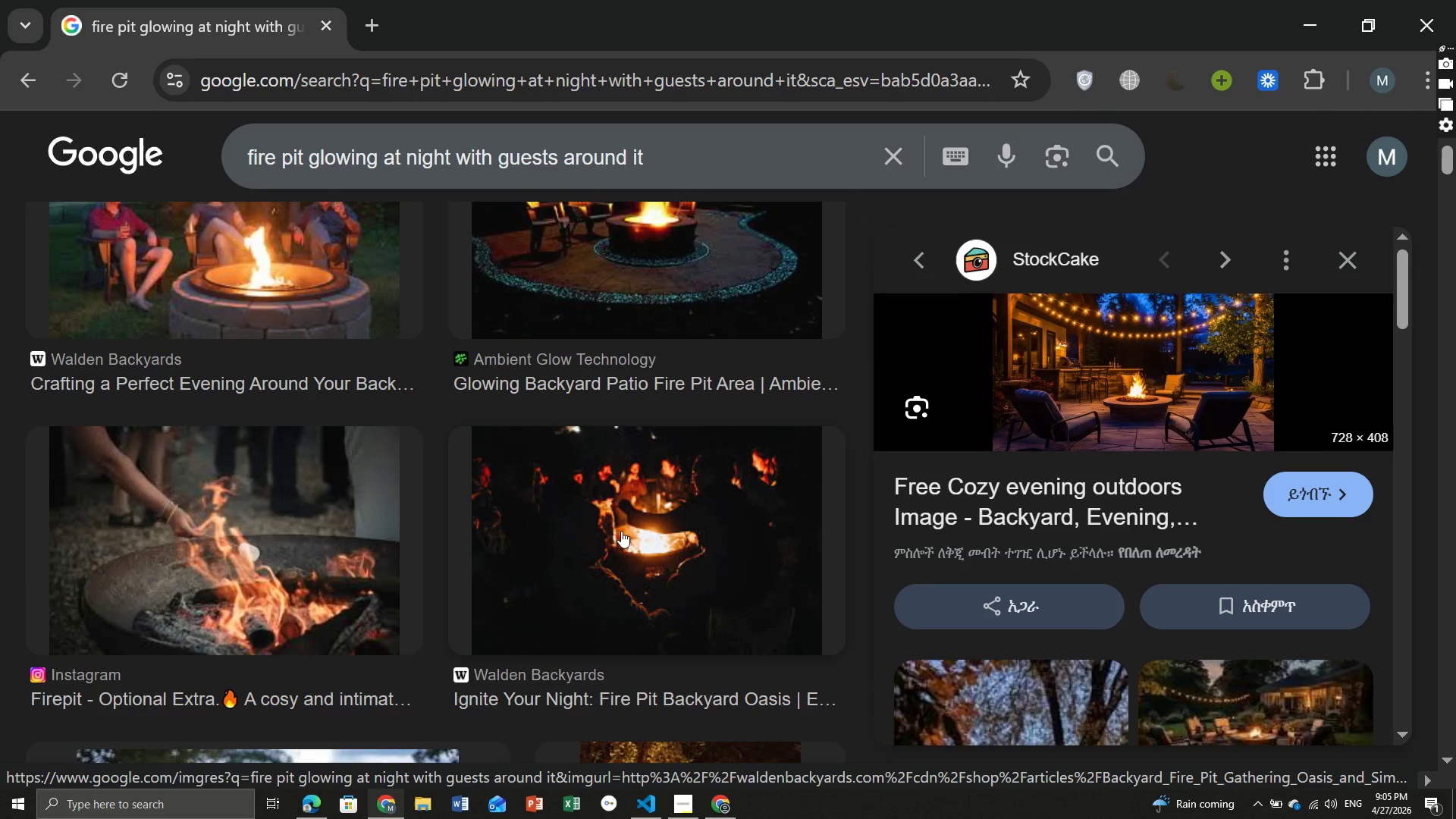 
left_click([608, 538])
 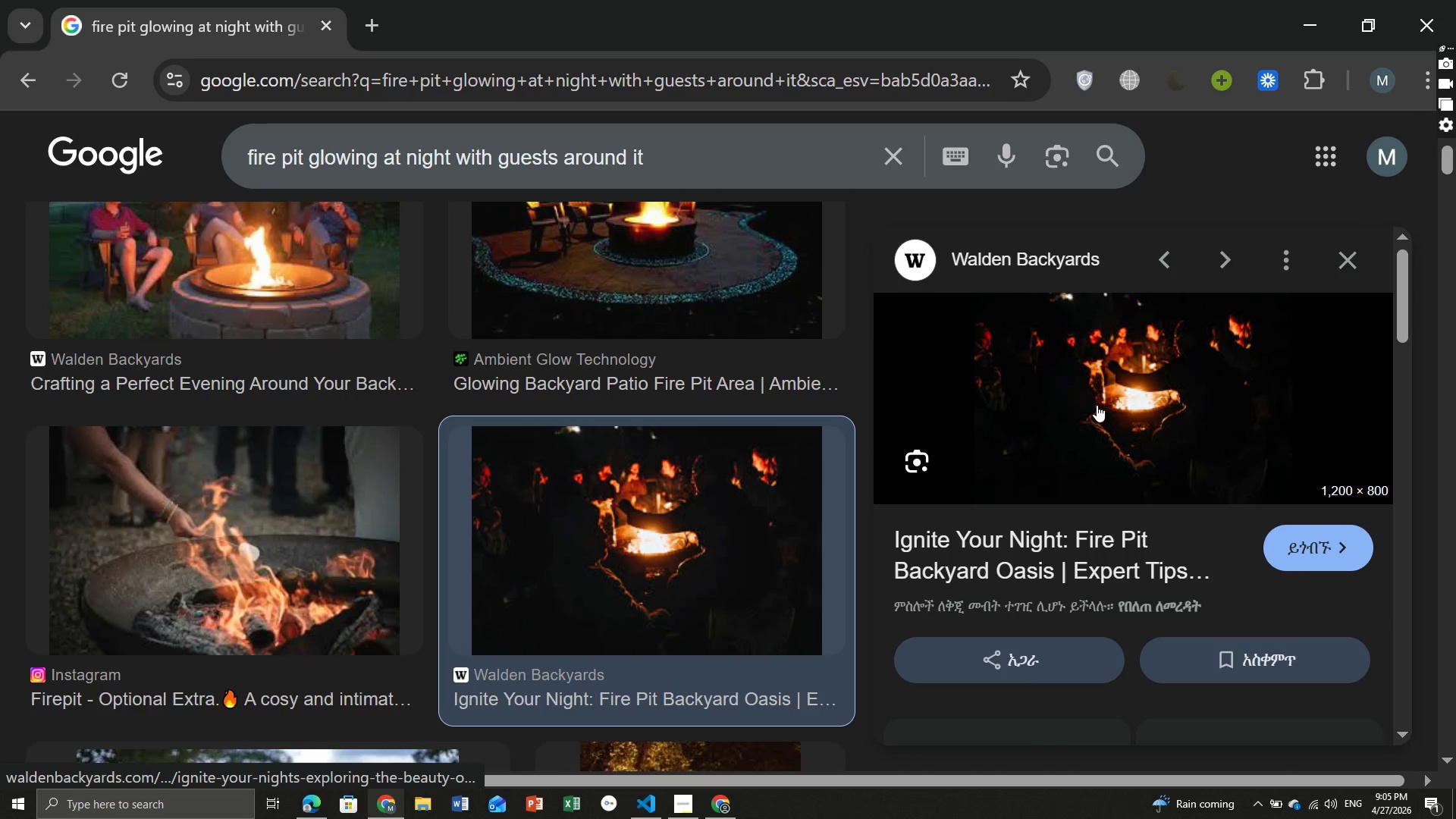 
right_click([1097, 405])
 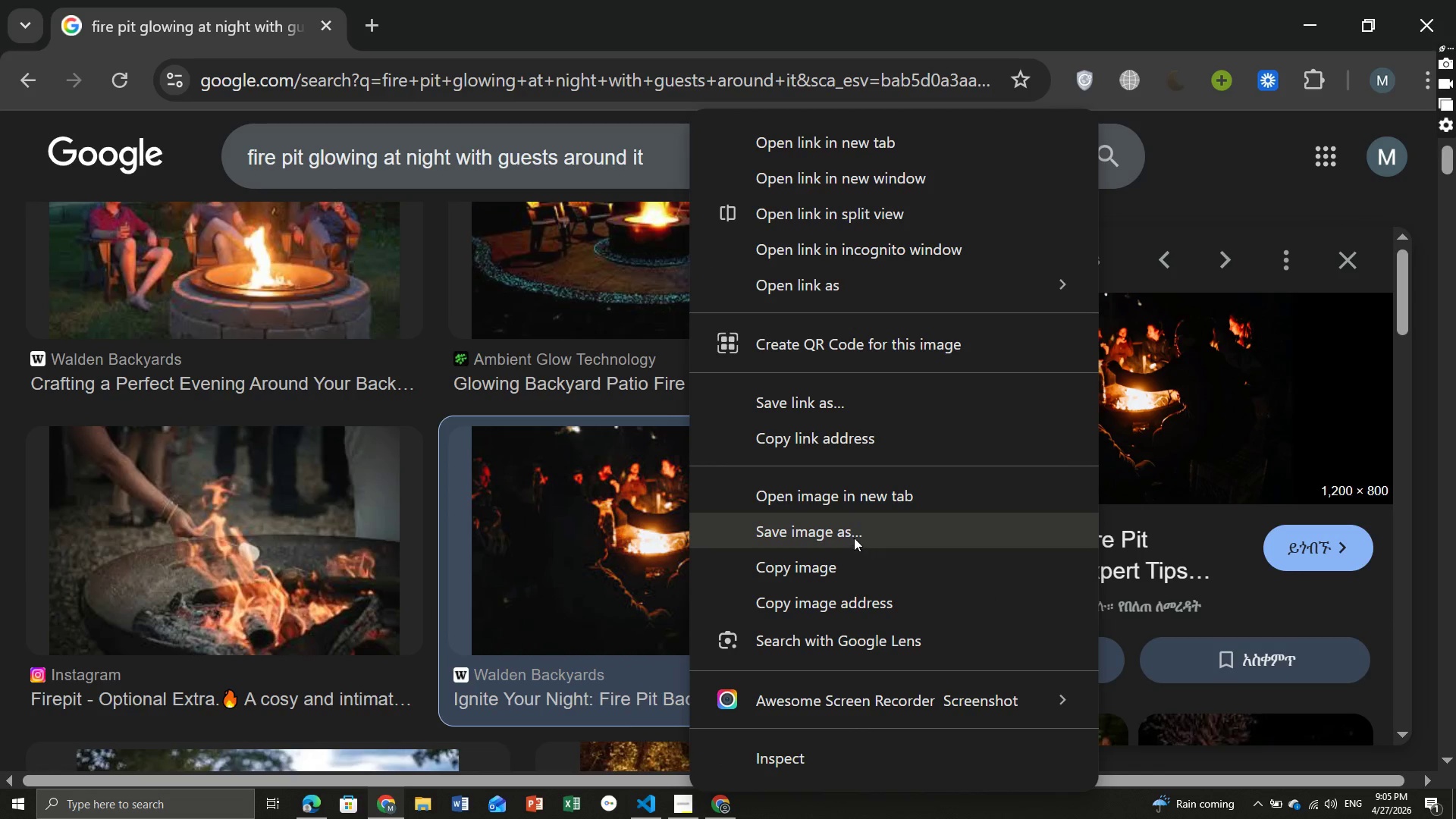 
left_click([851, 537])
 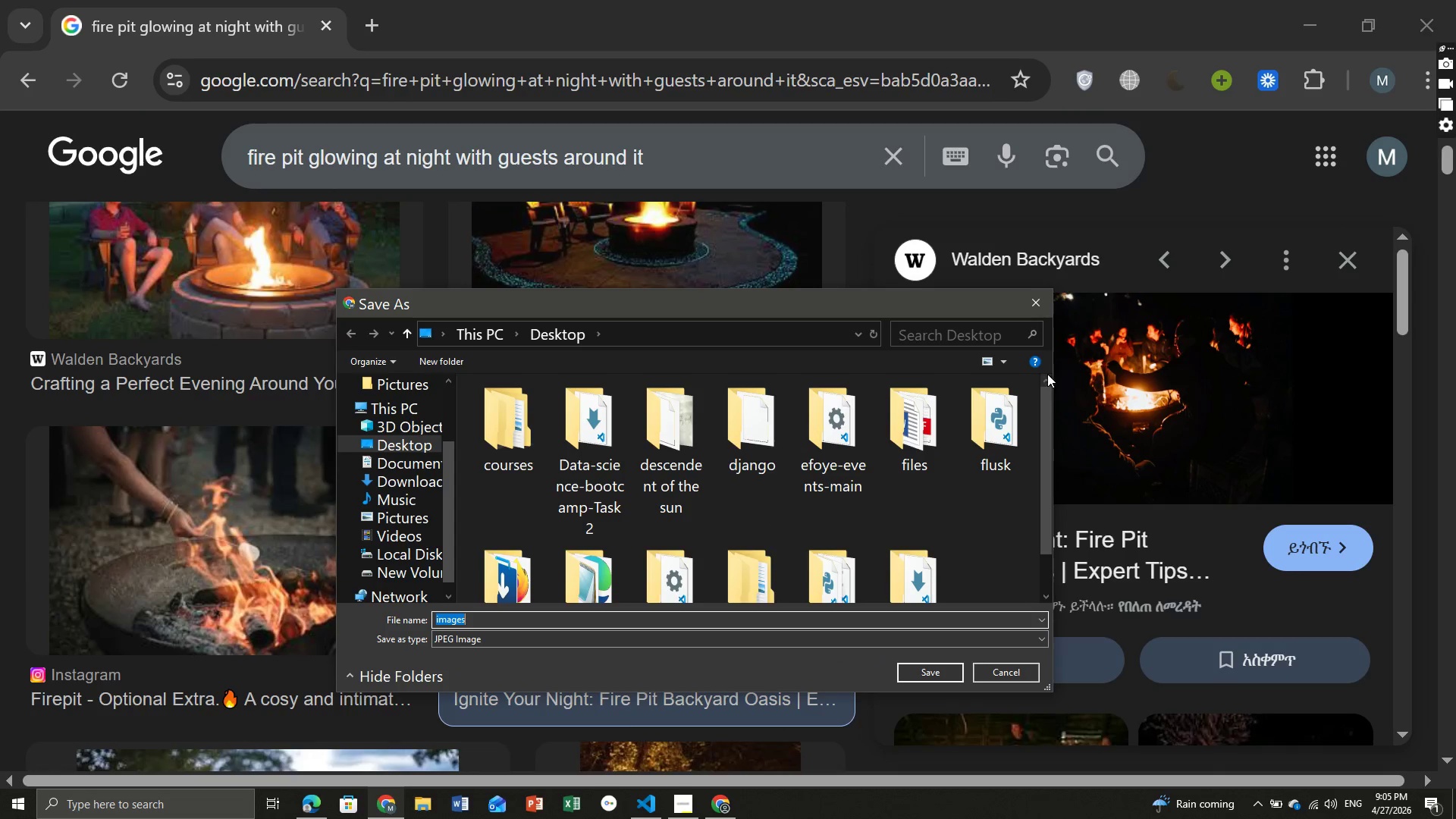 
left_click([1040, 290])
 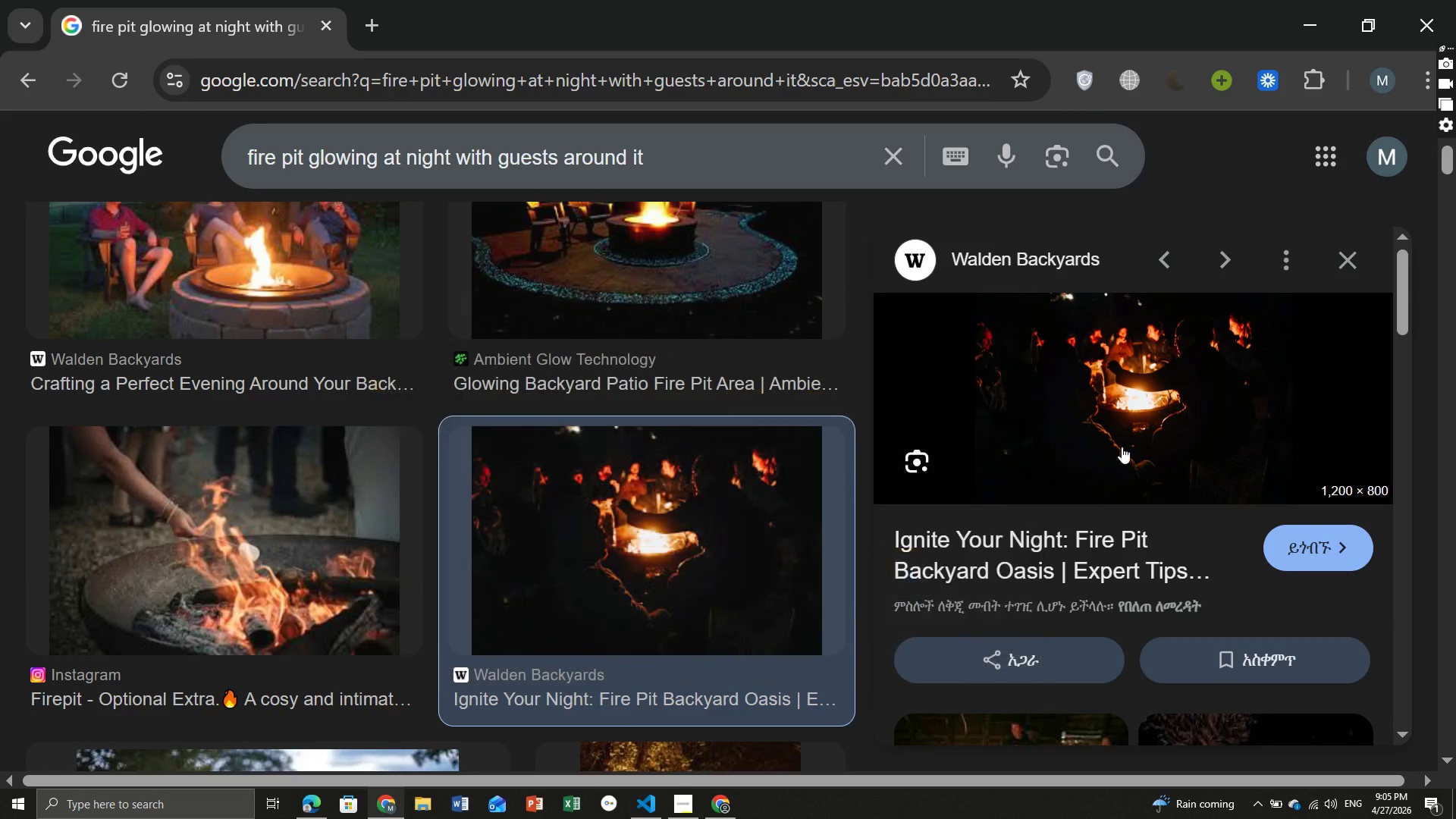 
mouse_move([1112, 463])
 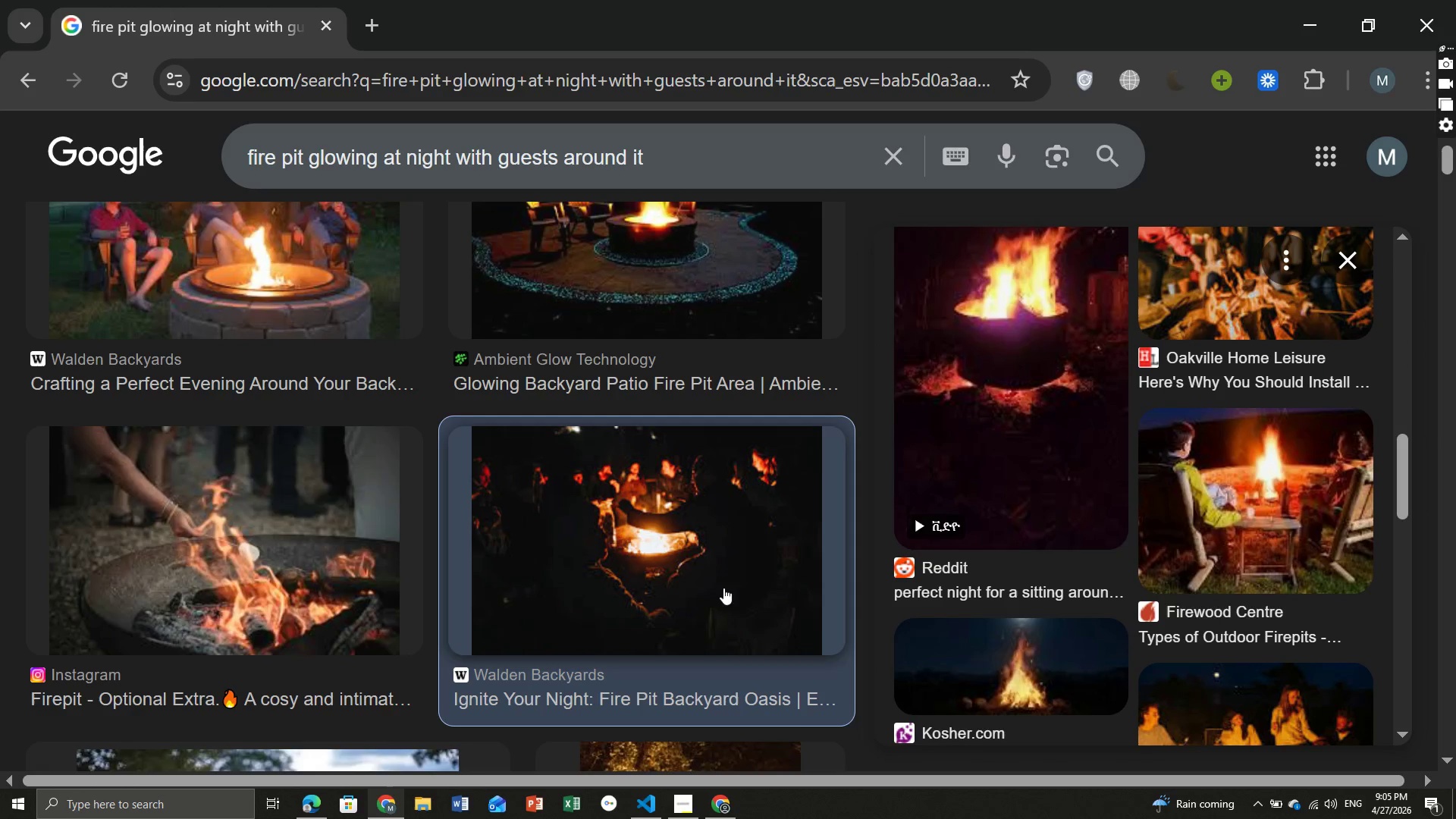 
wait(5.52)
 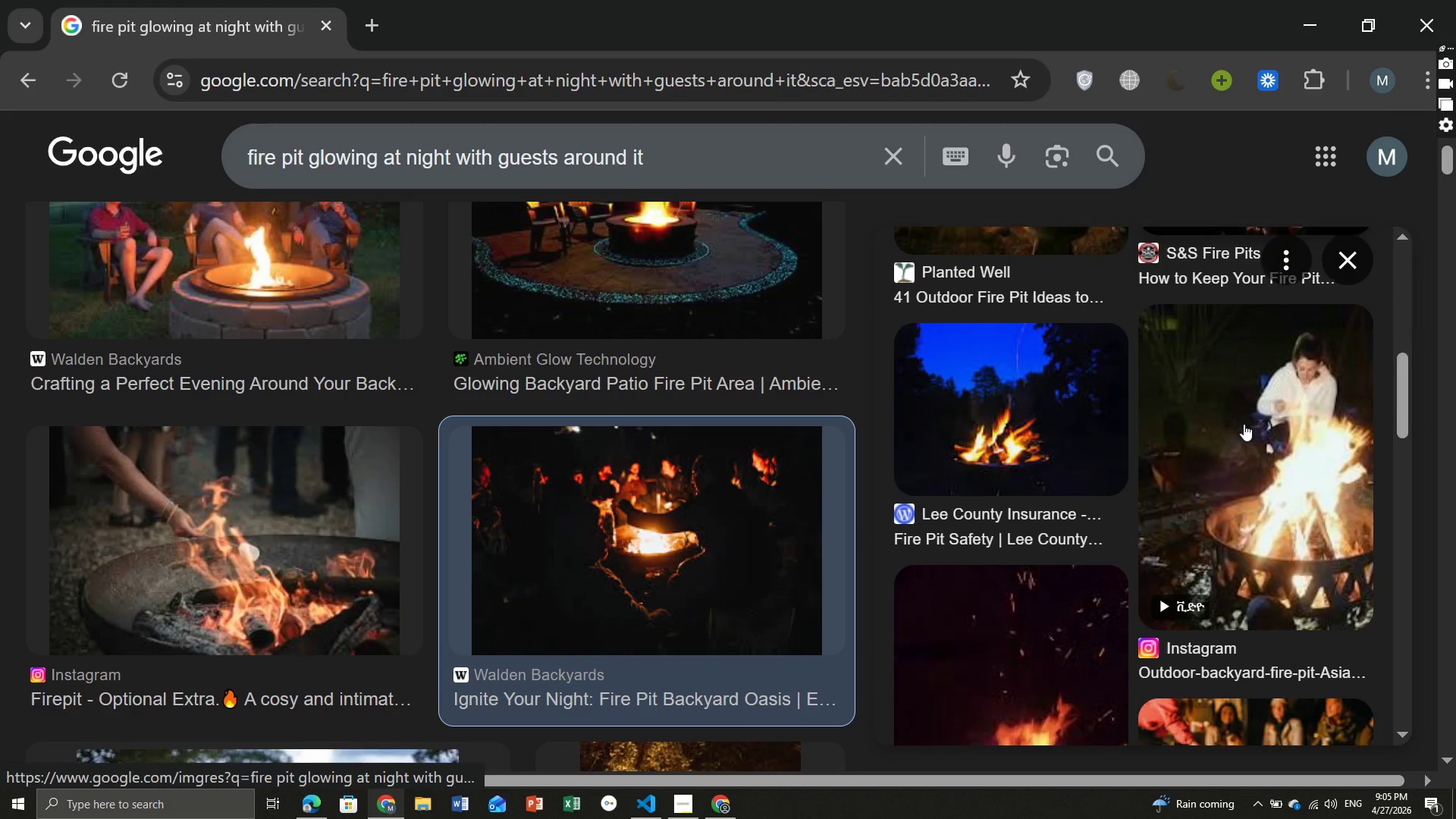 
mouse_move([1108, 535])
 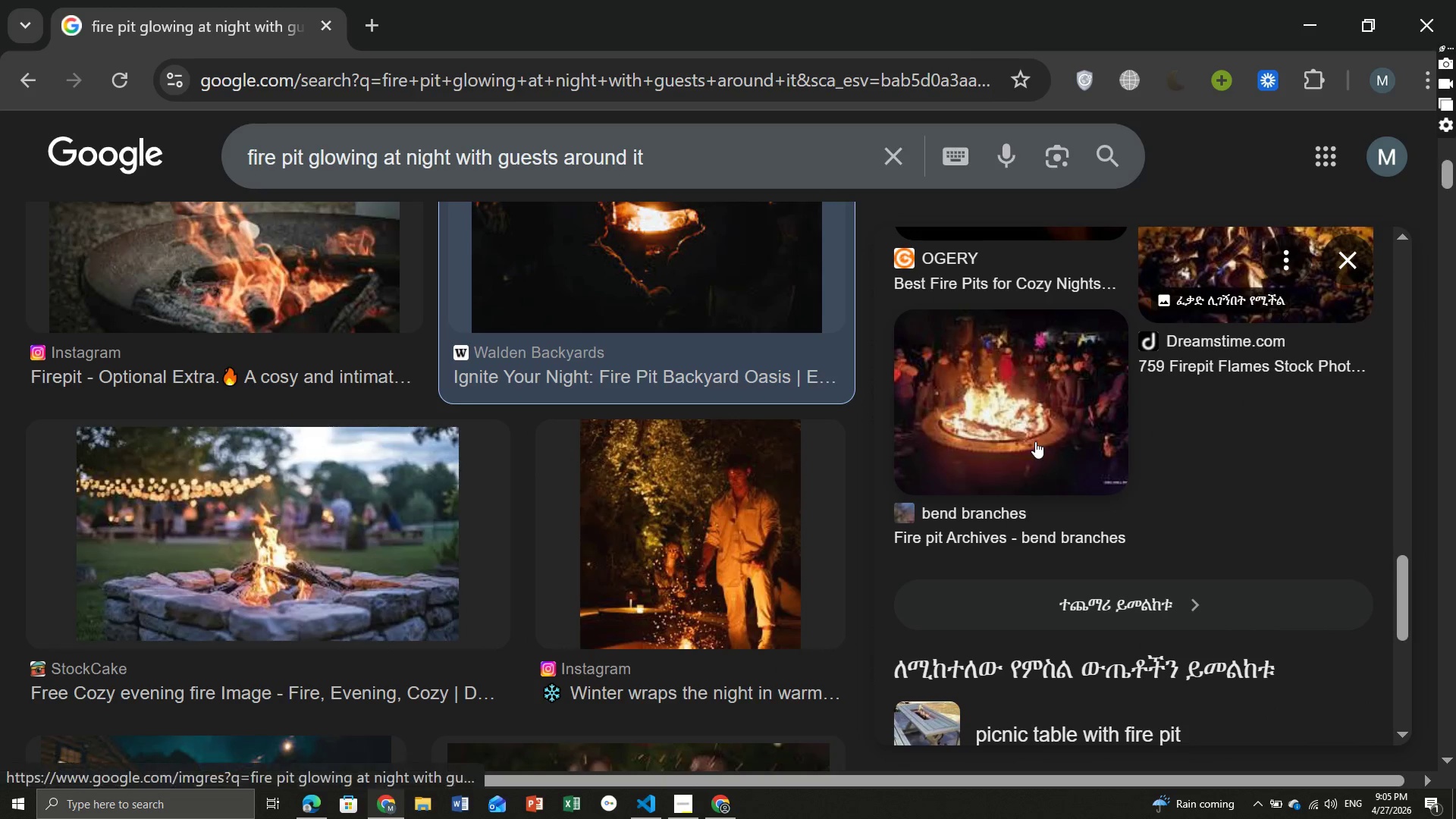 
left_click([1035, 441])
 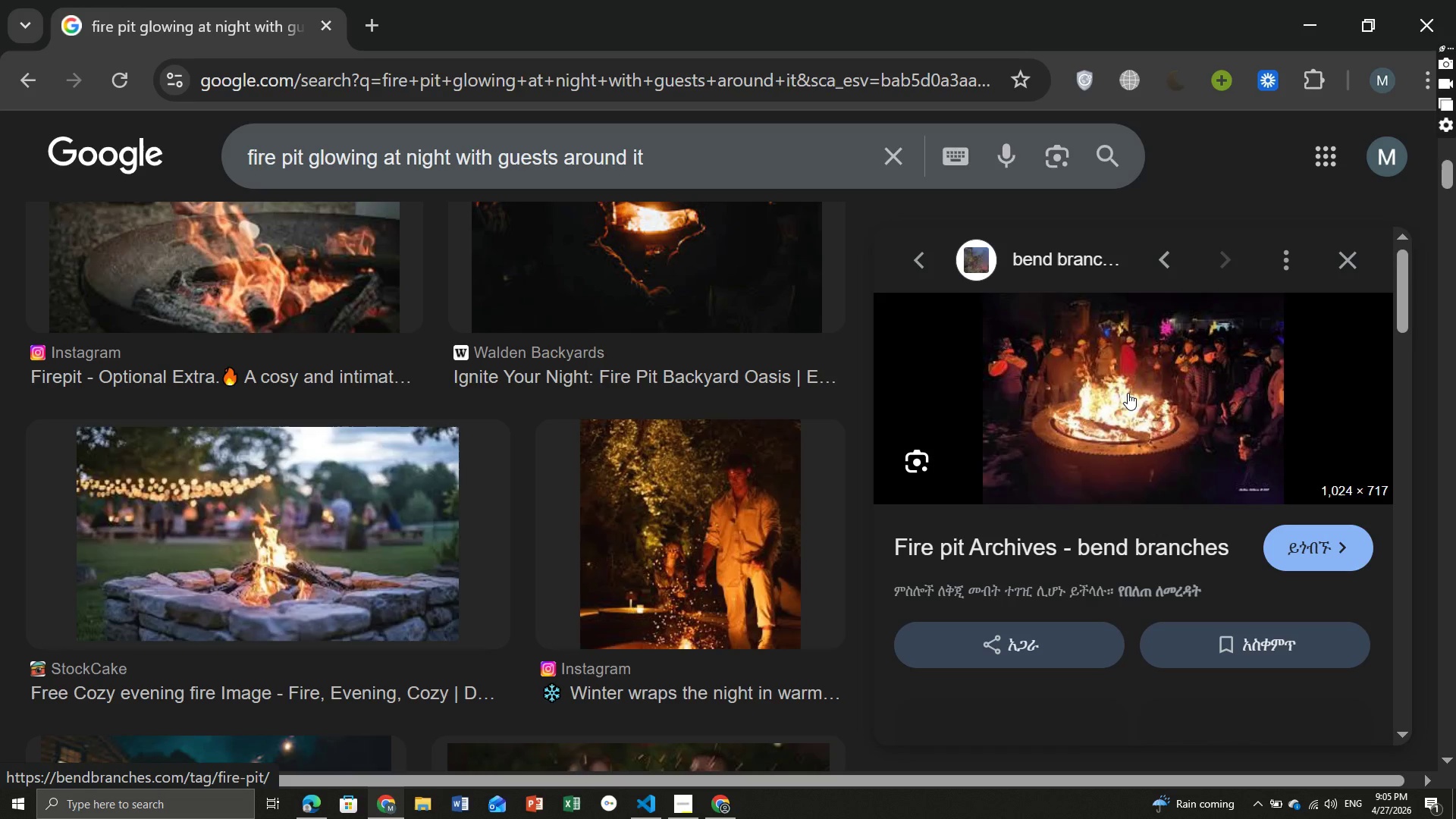 
right_click([1128, 393])
 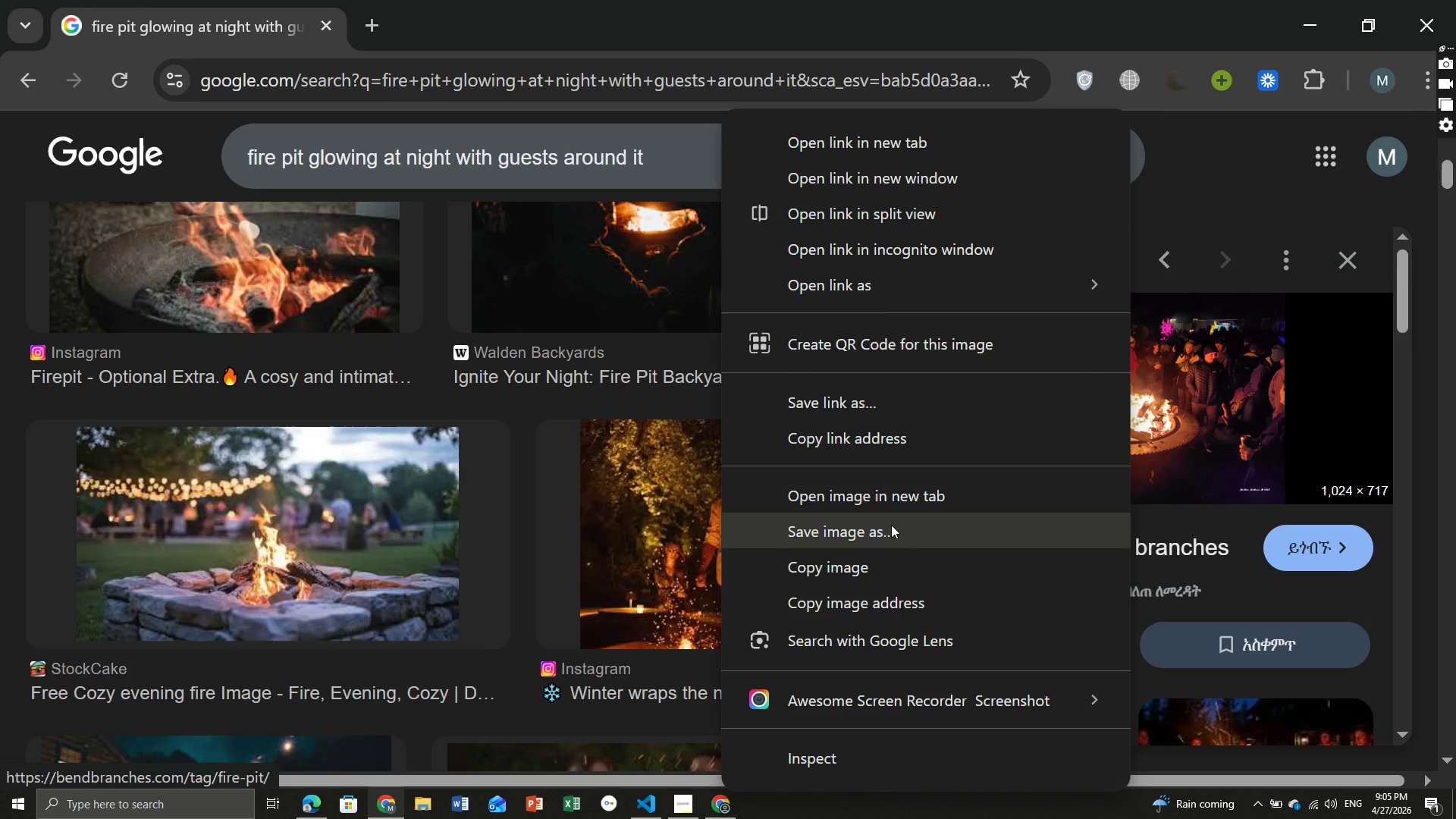 
left_click([886, 528])
 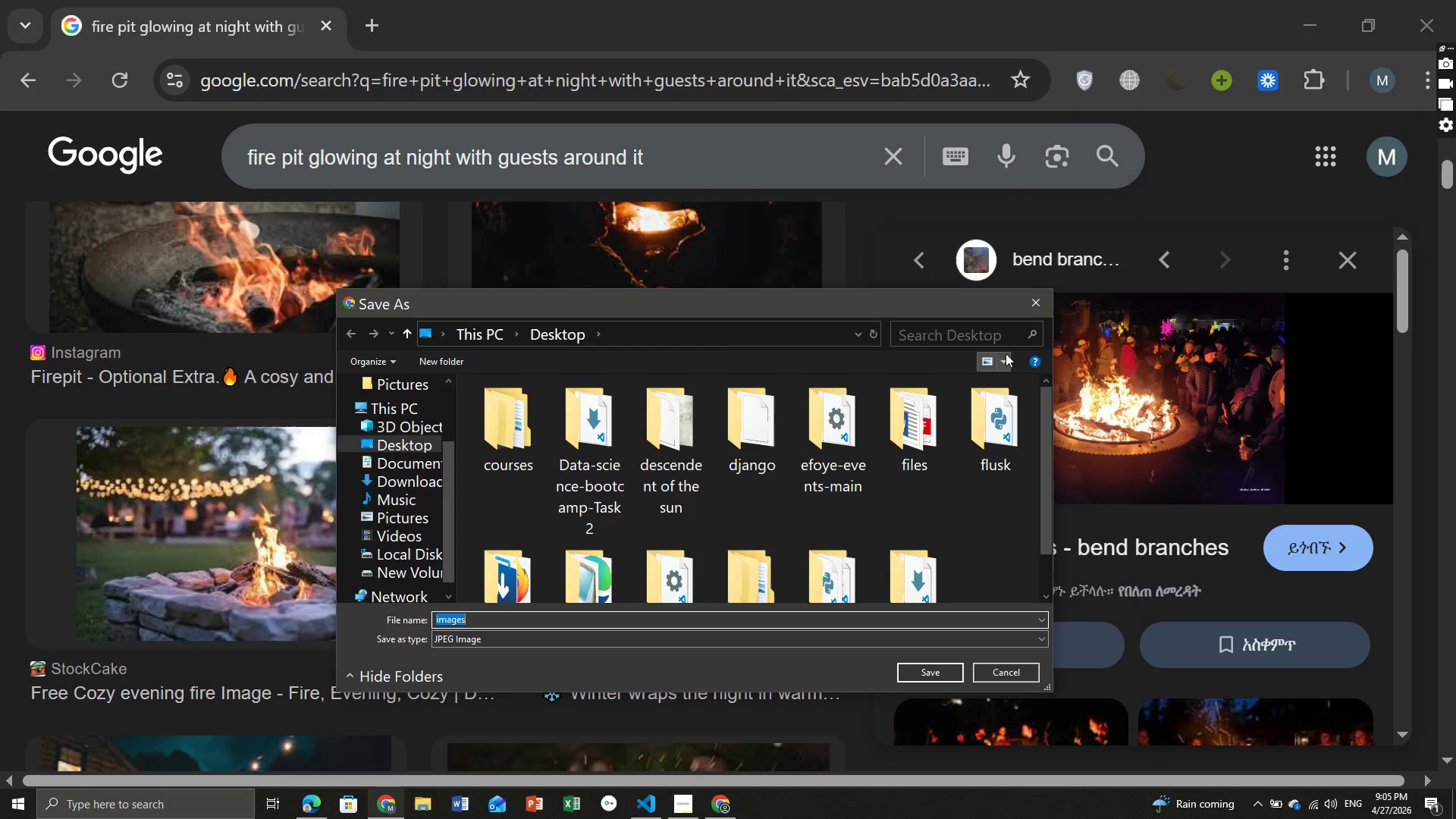 
left_click([1044, 293])
 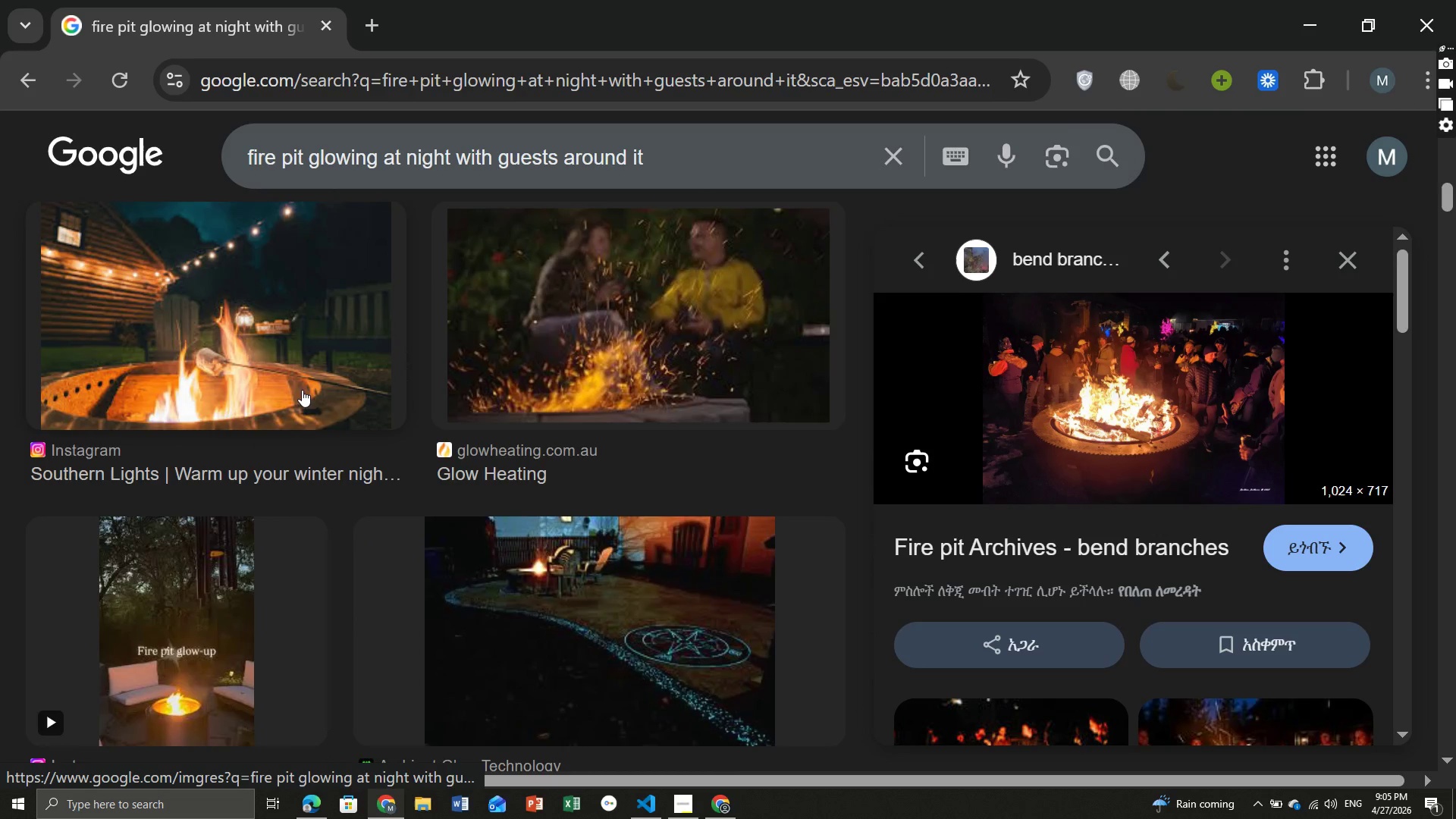 
left_click([243, 367])
 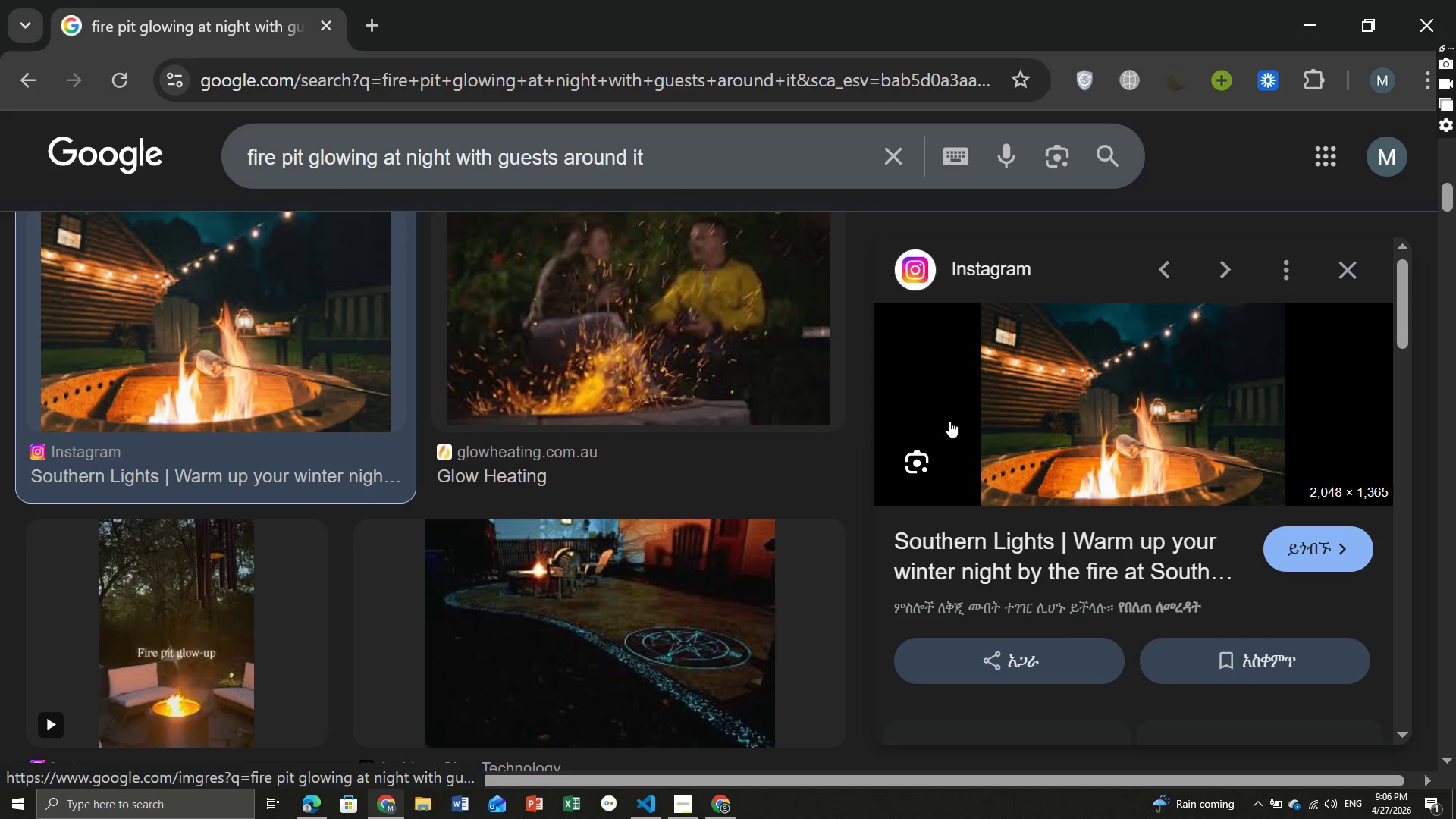 
right_click([1129, 404])
 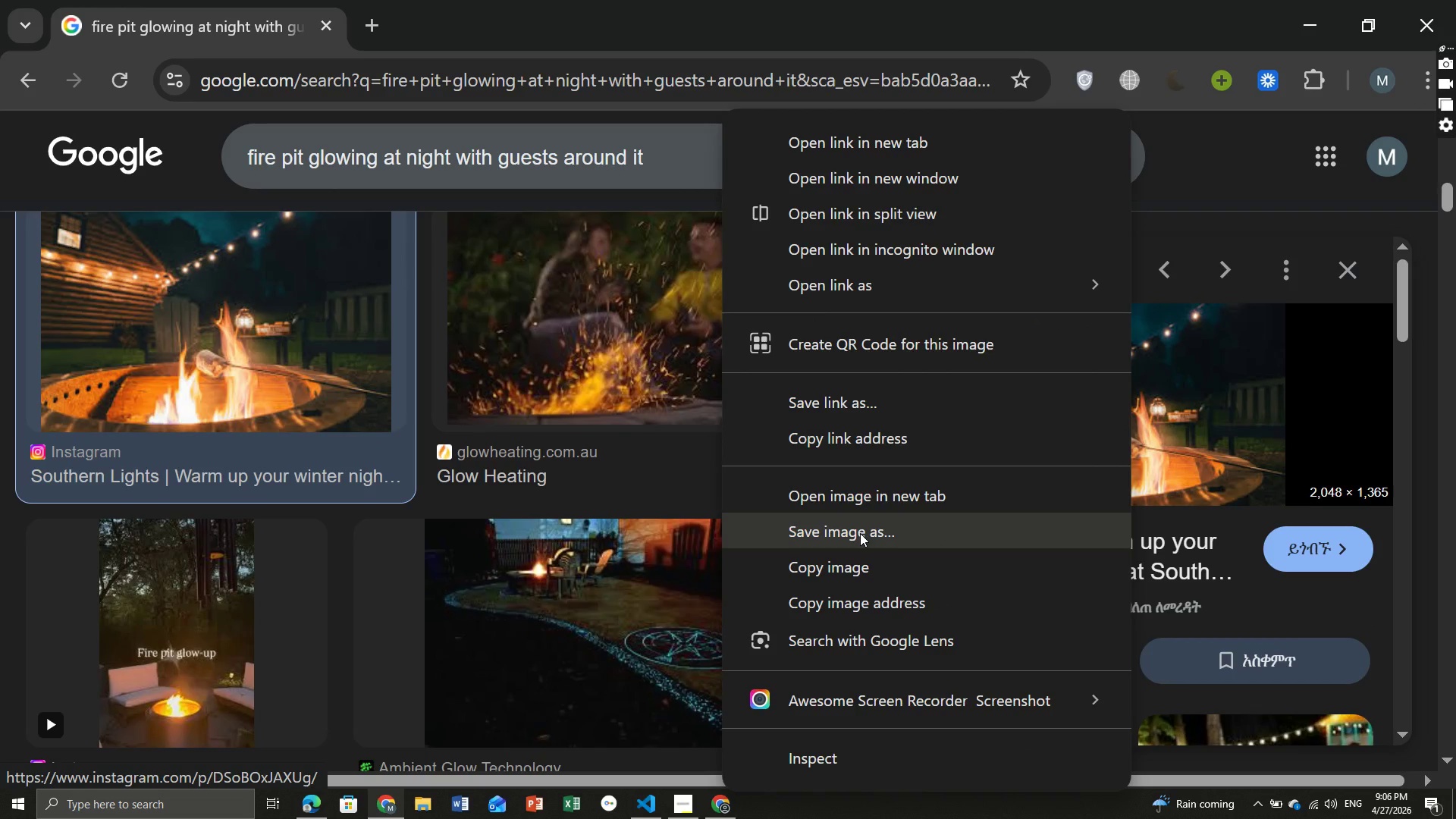 
left_click([860, 533])
 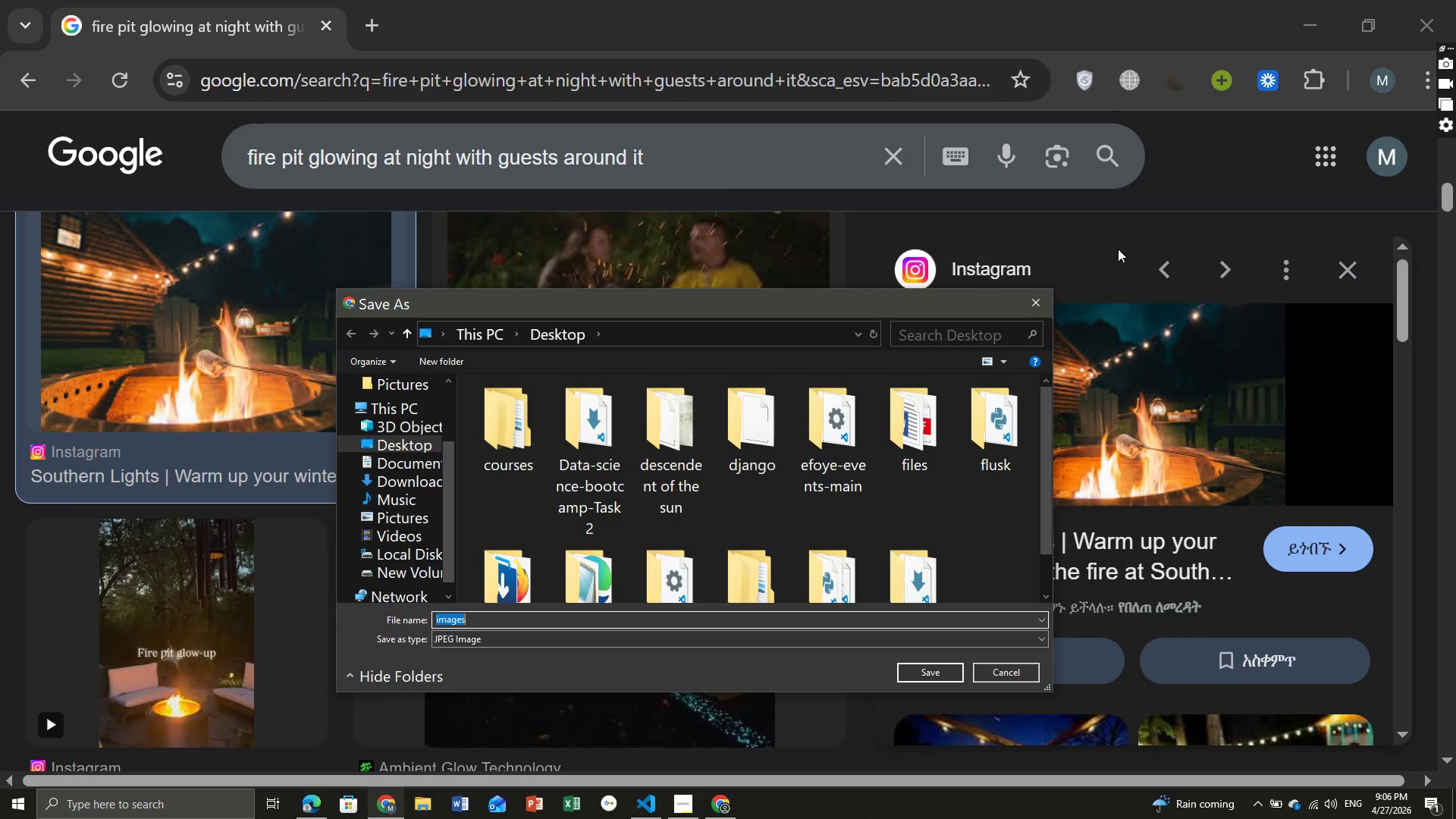 
left_click([1026, 313])
 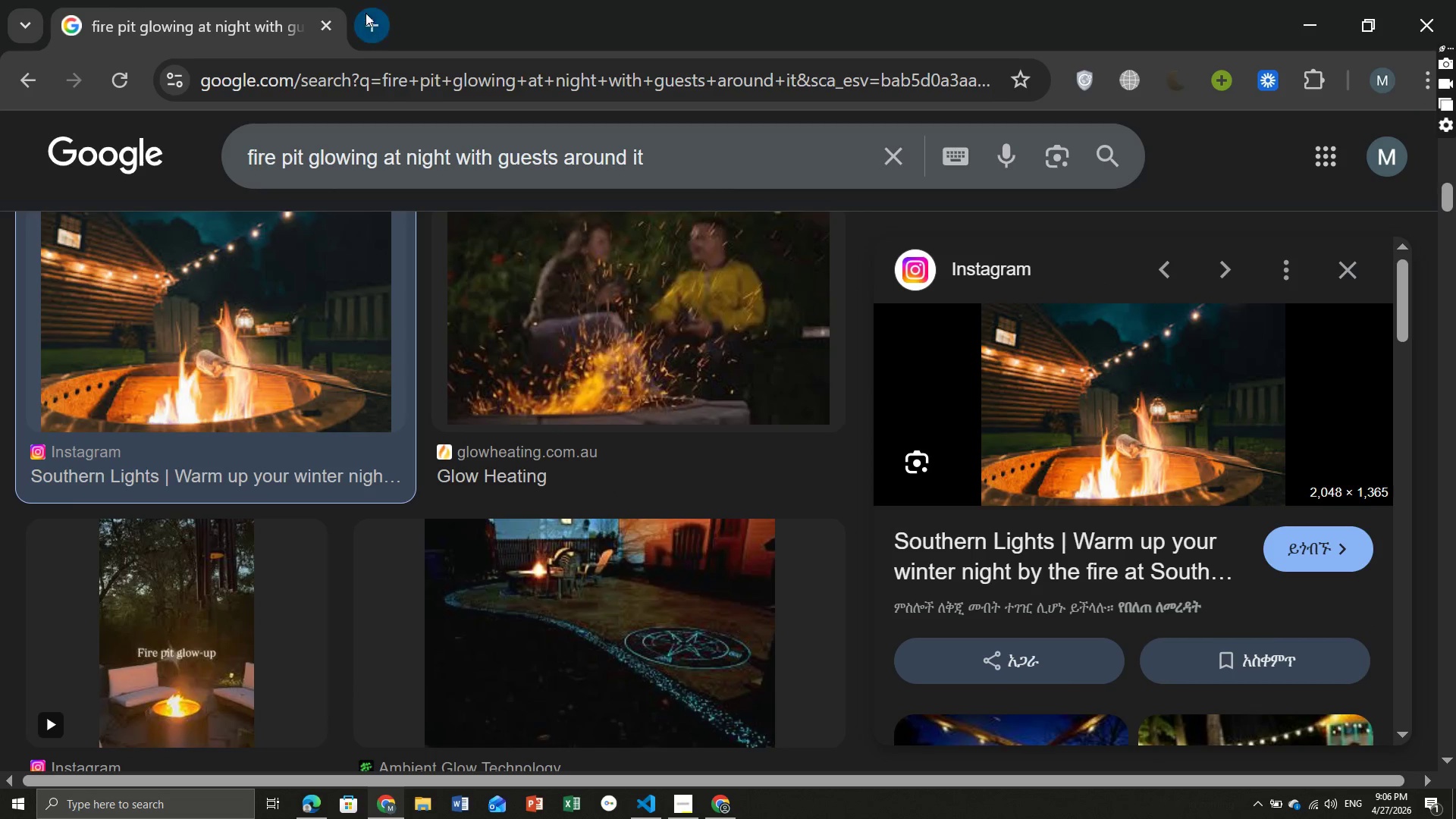 
left_click([363, 16])
 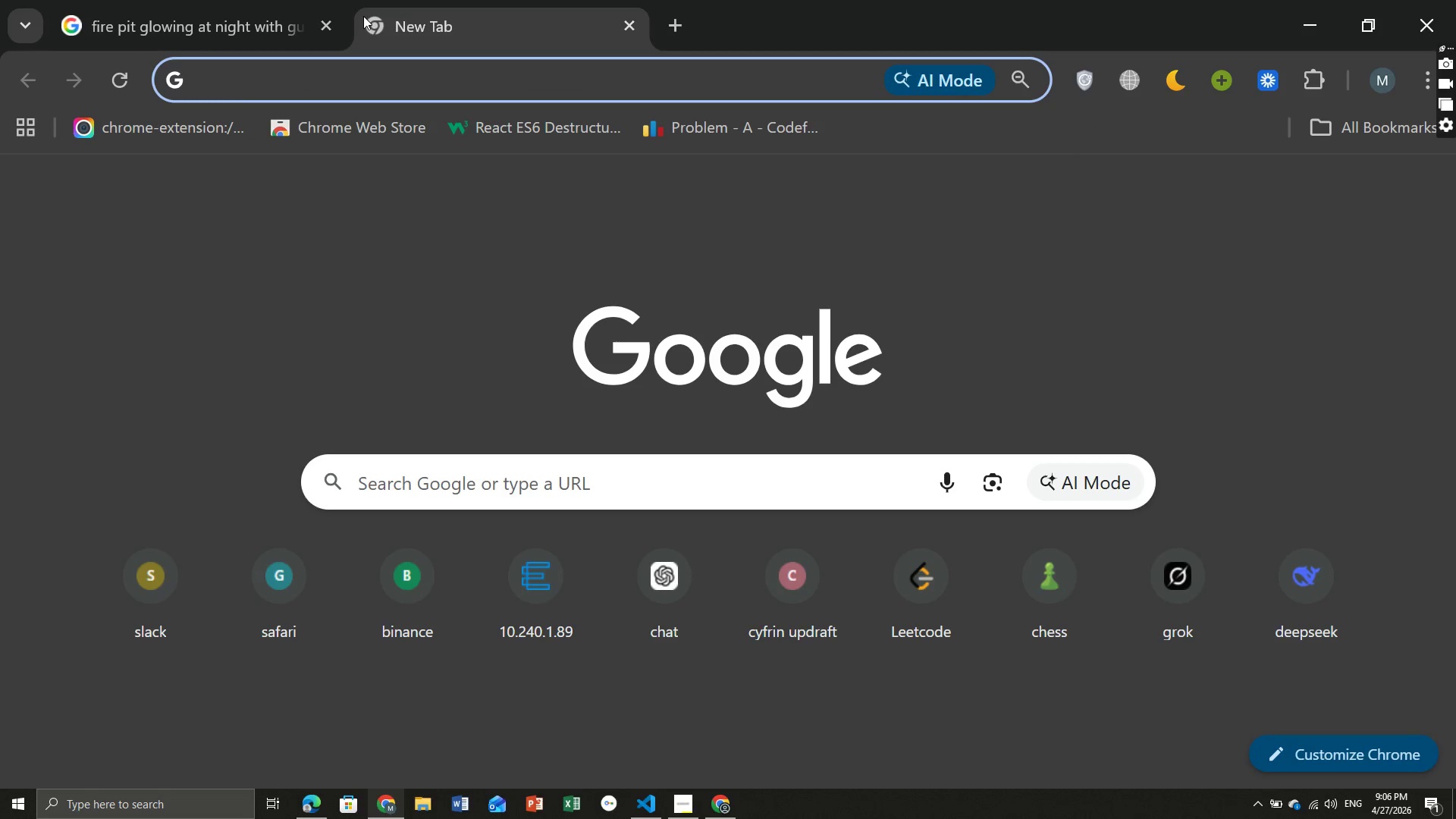 
type(un)
 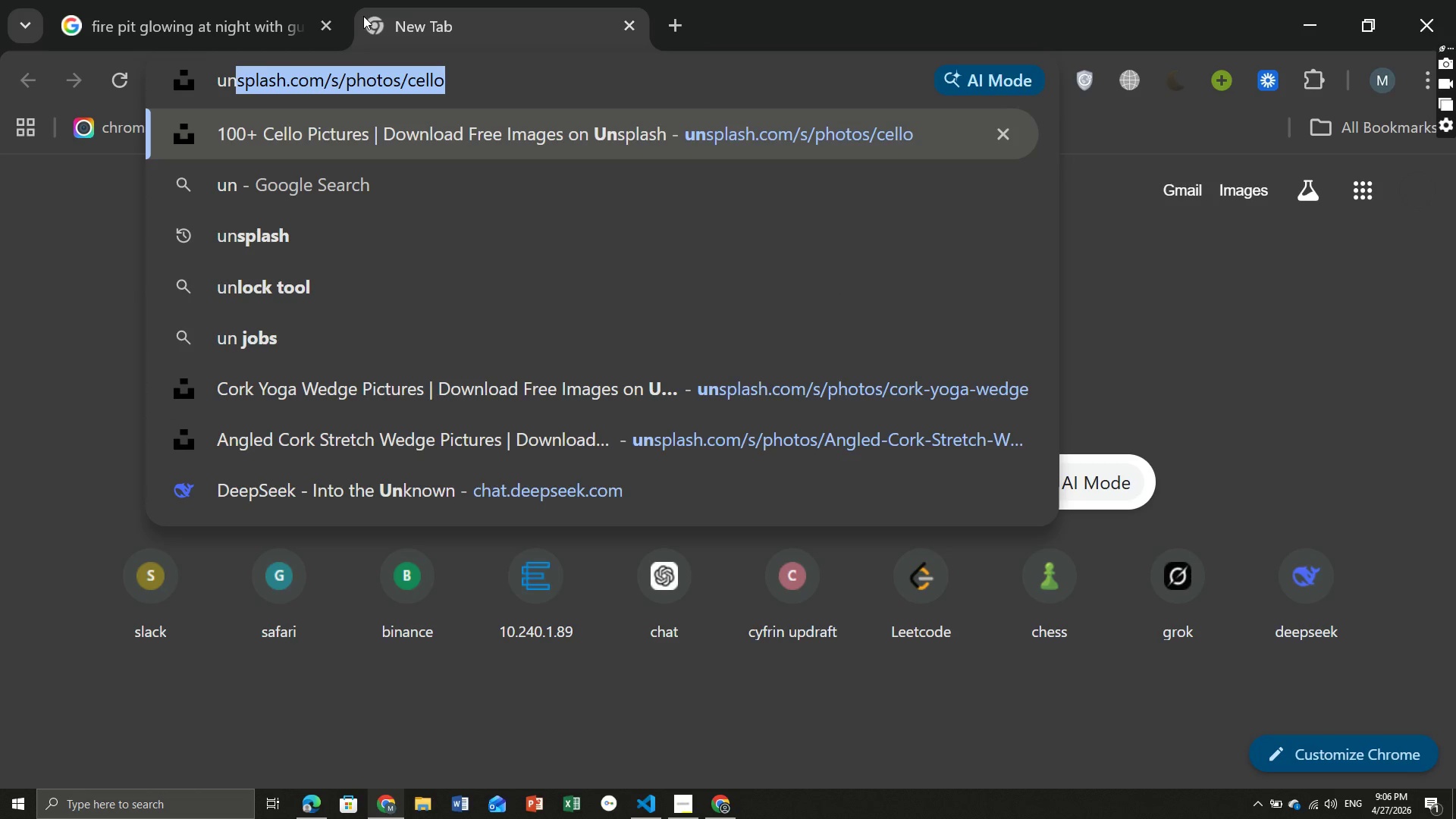 
key(Enter)
 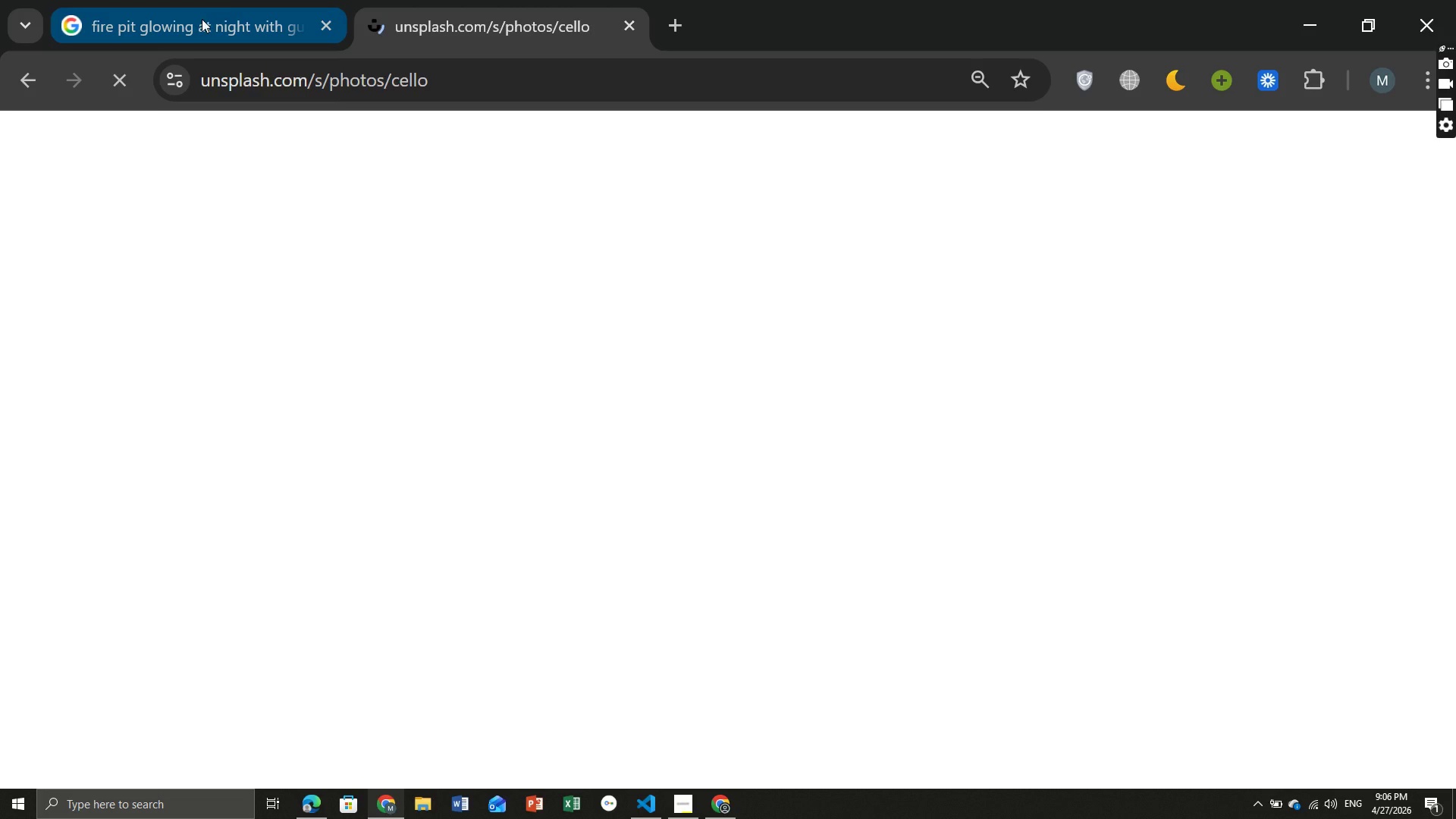 
left_click([201, 20])
 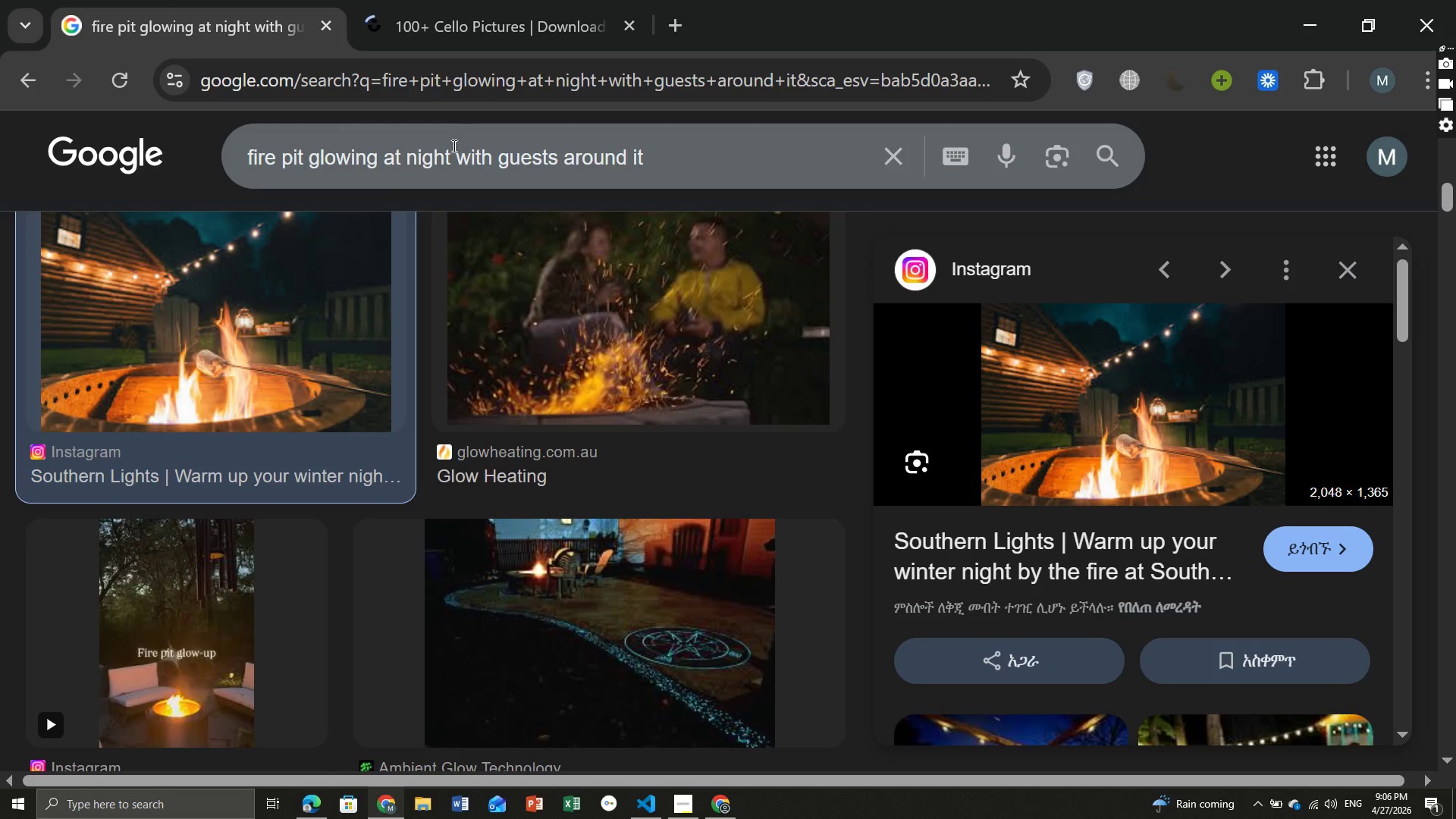 
left_click([453, 146])
 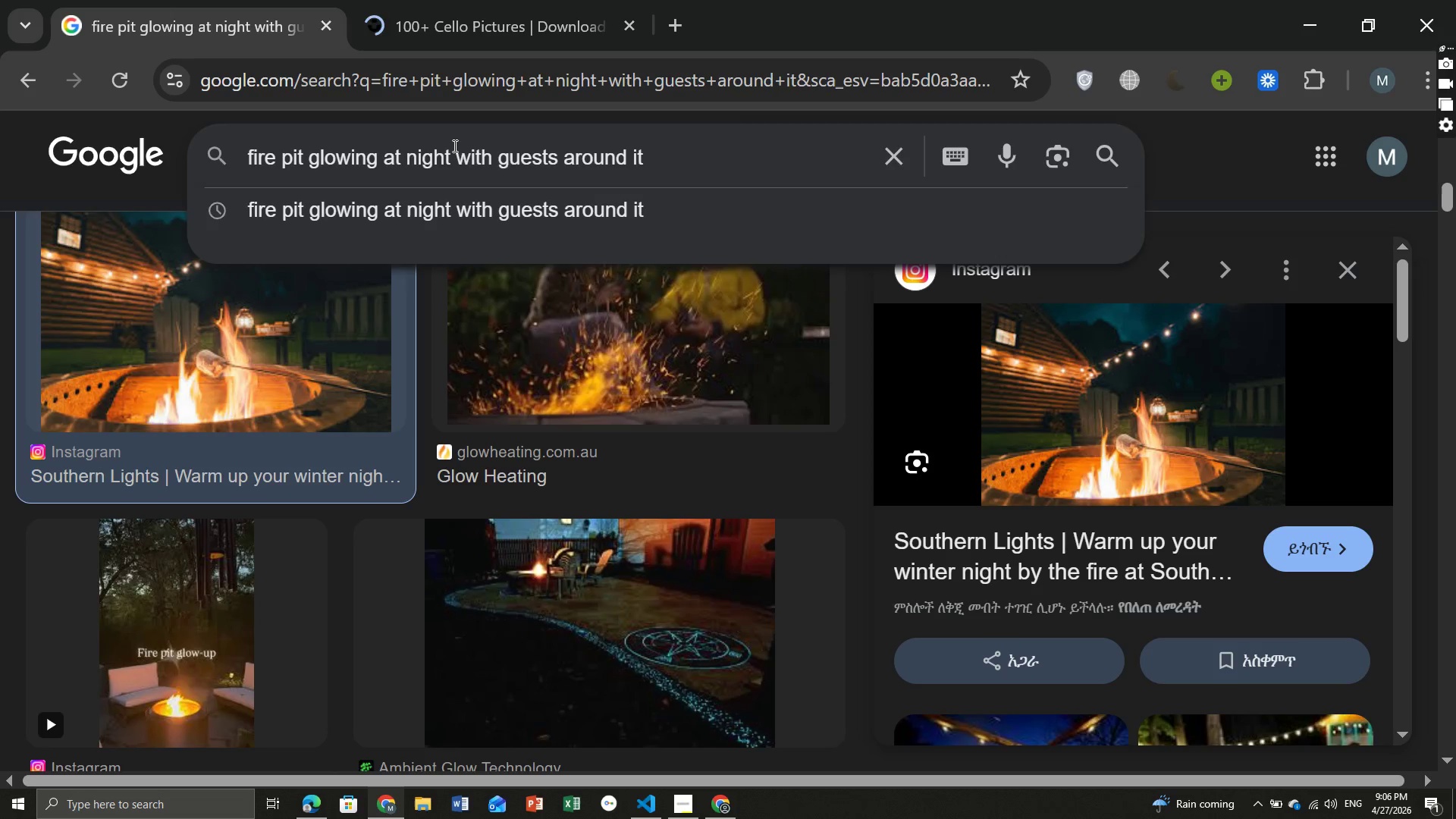 
key(Control+A)
 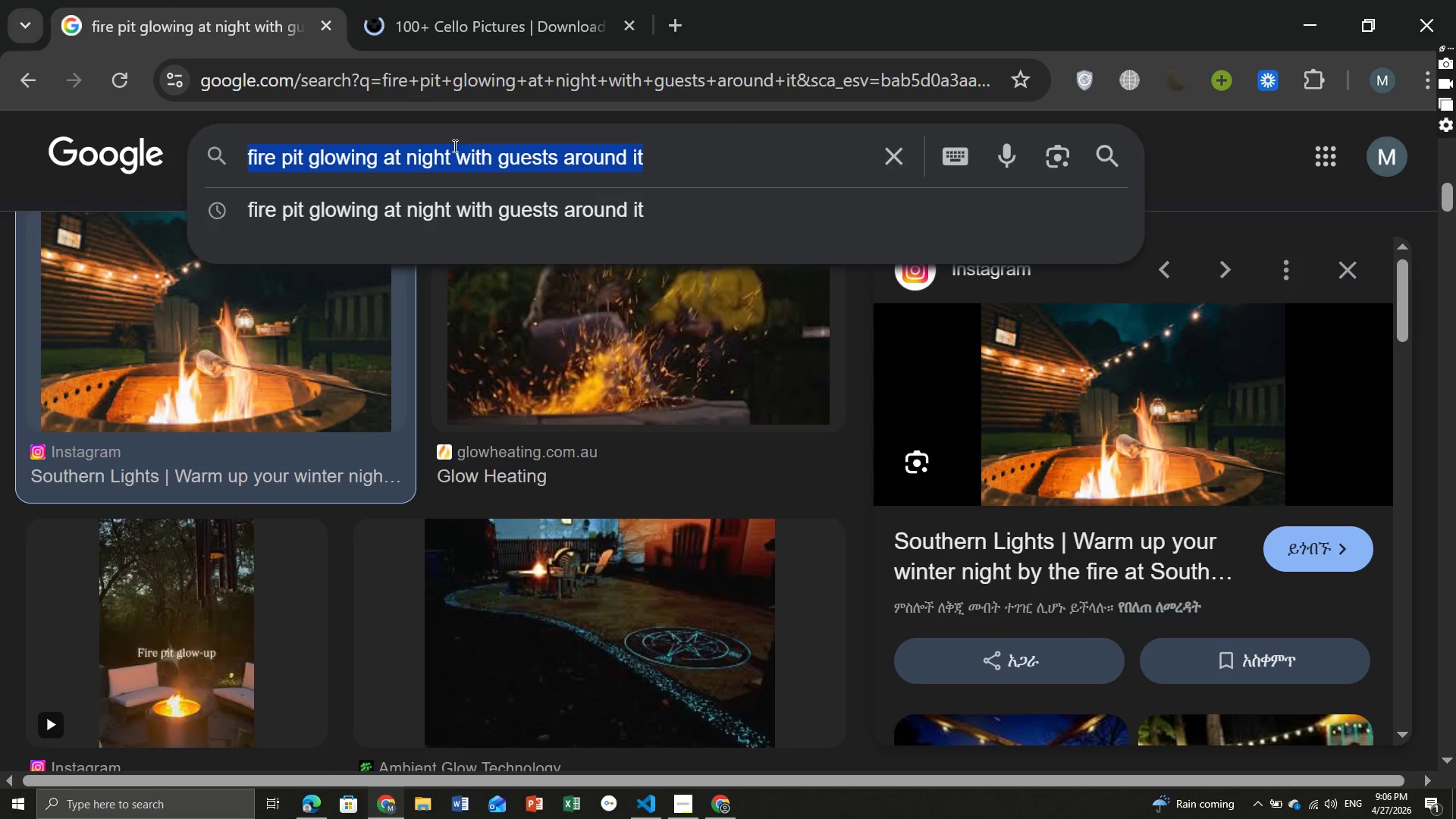 
key(Control+C)
 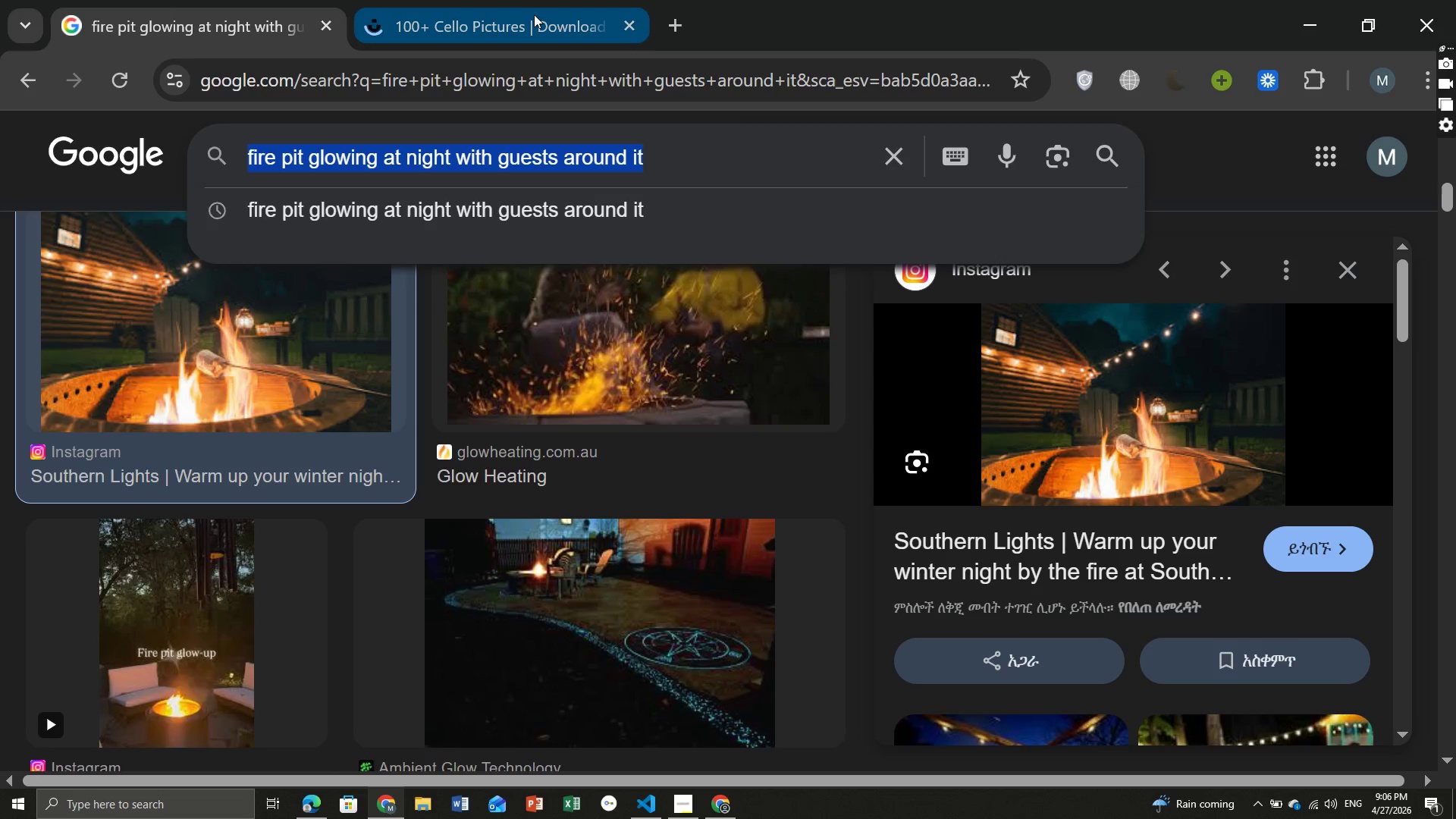 
left_click([520, 14])
 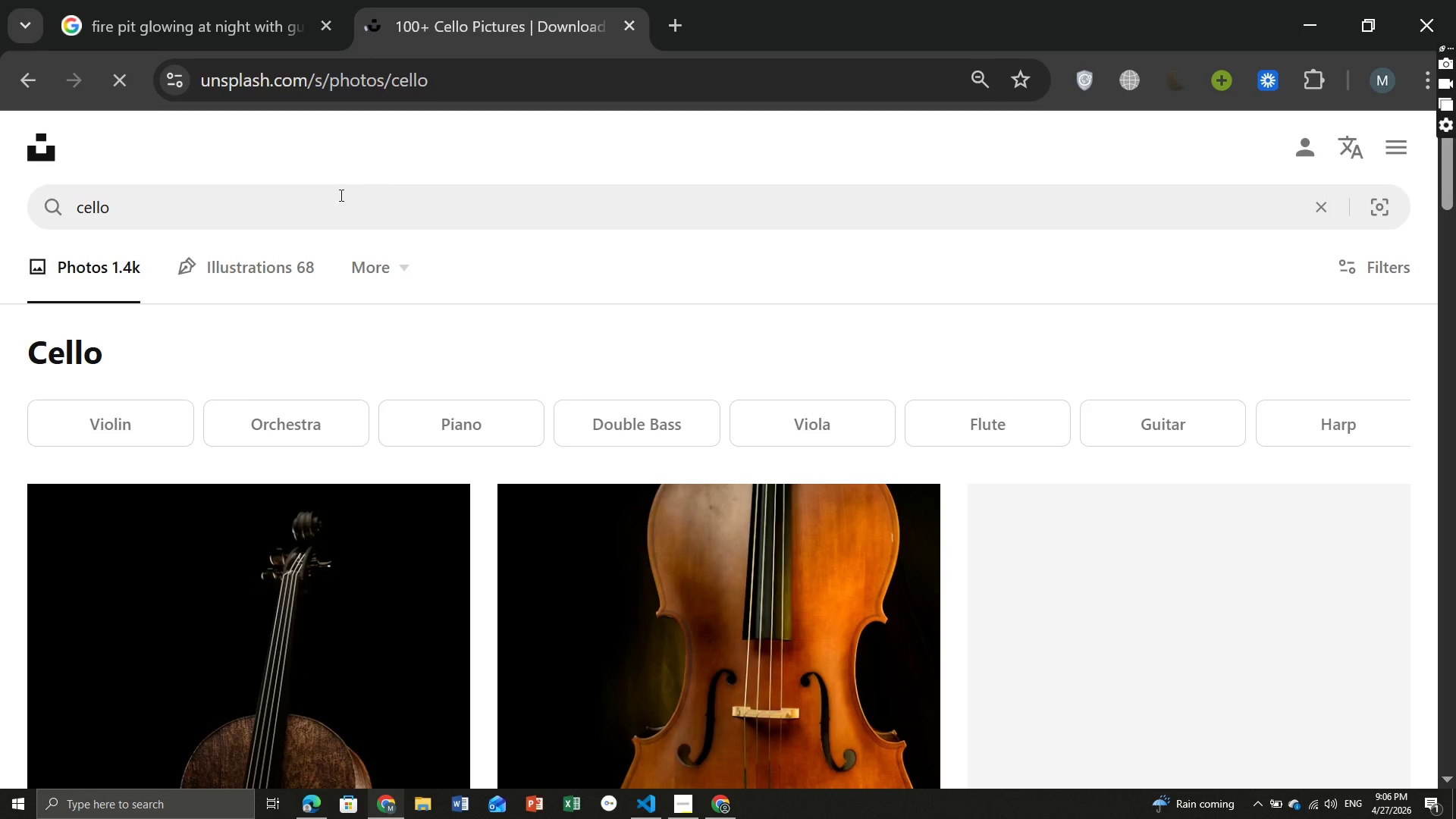 
left_click([283, 209])
 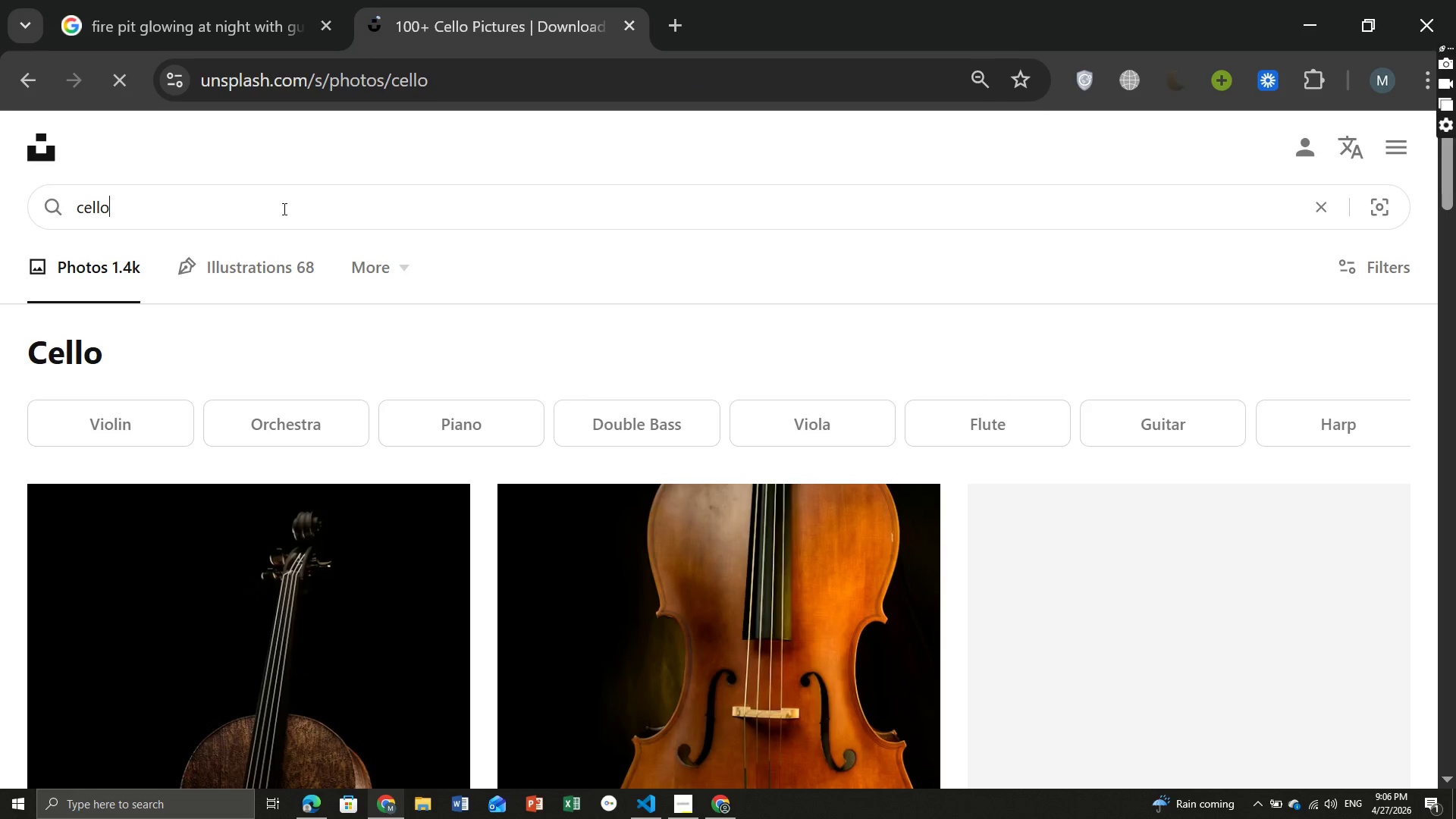 
key(Control+ControlLeft)
 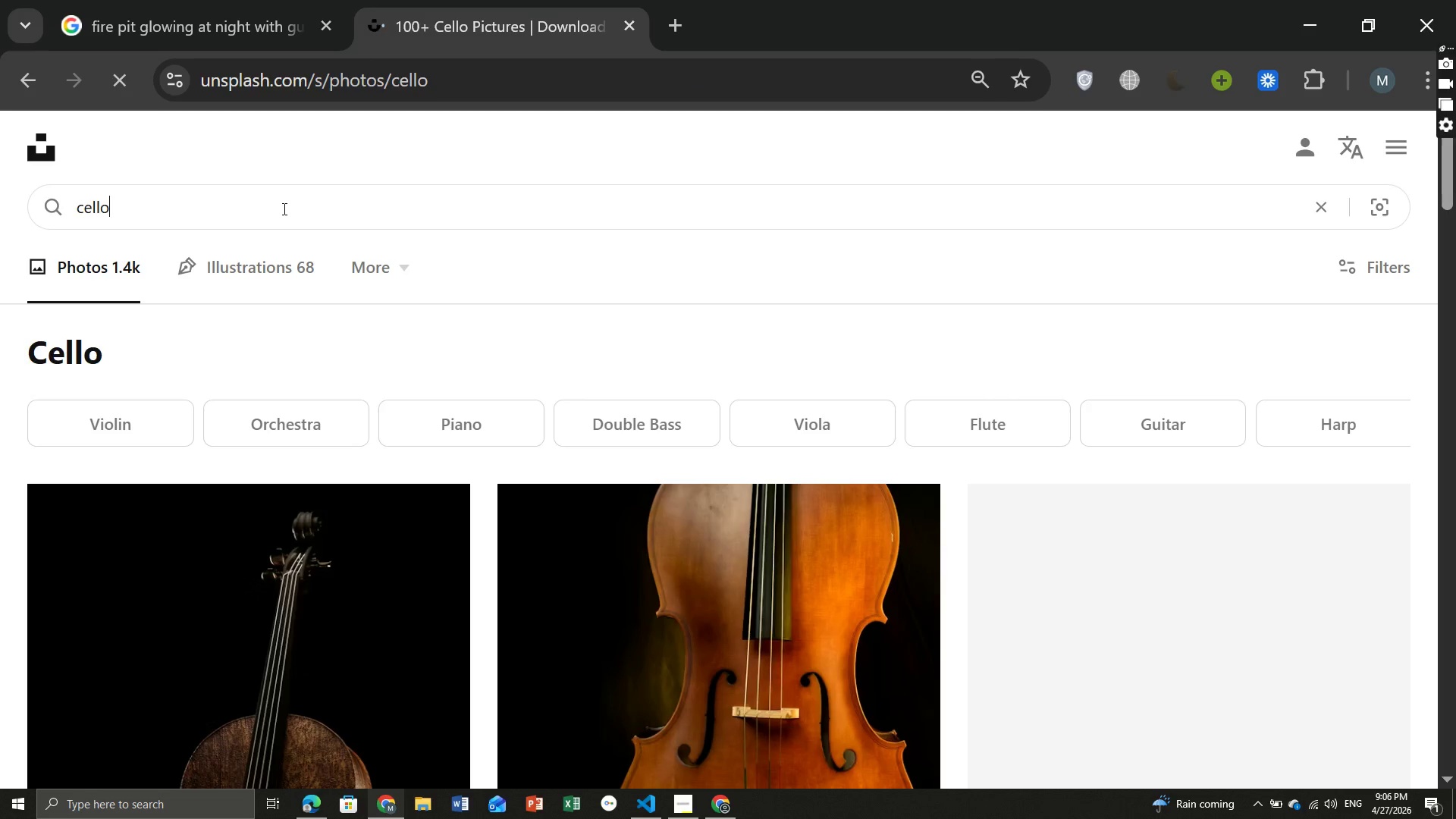 
key(Control+A)
 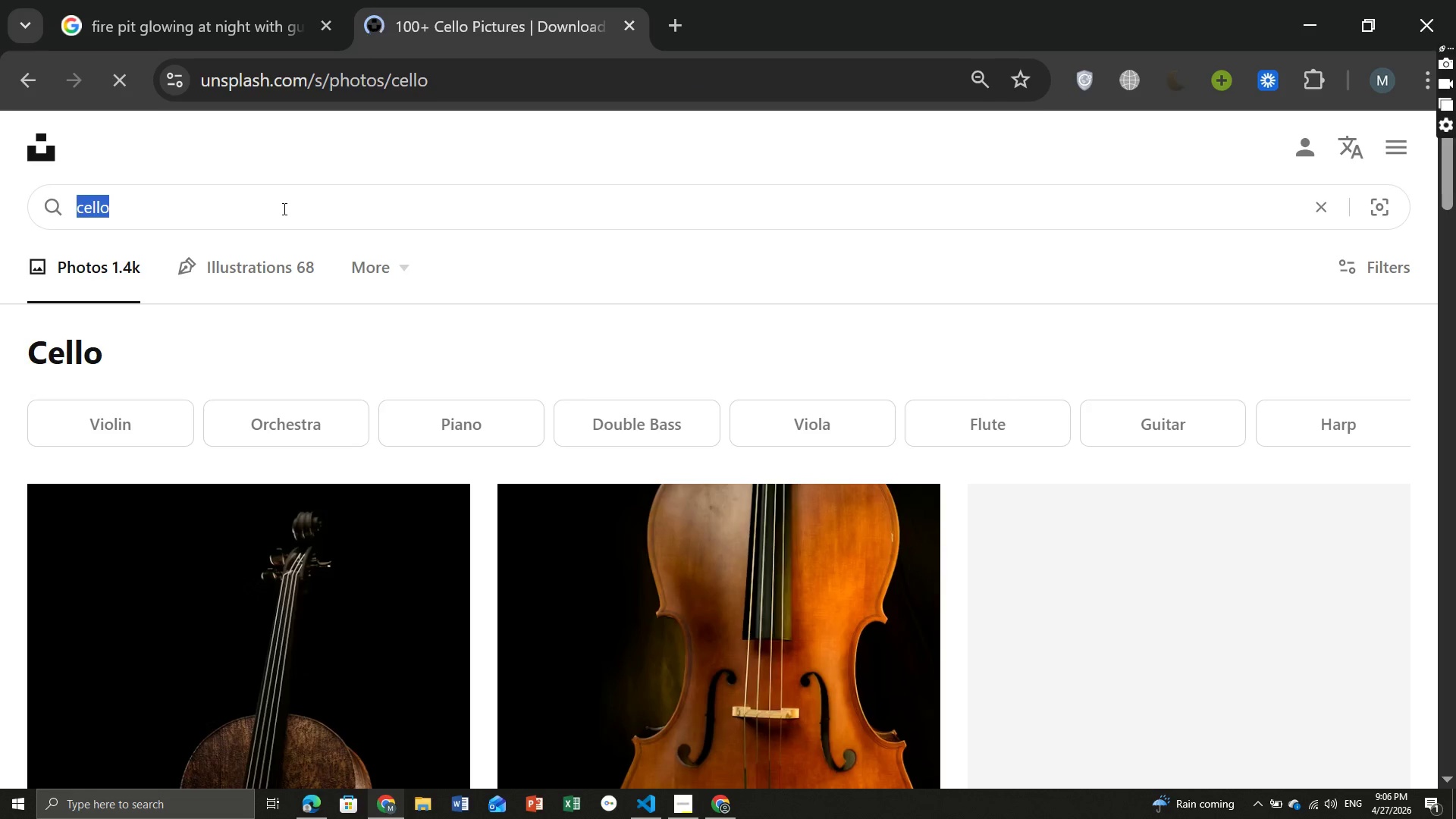 
key(Control+ControlLeft)
 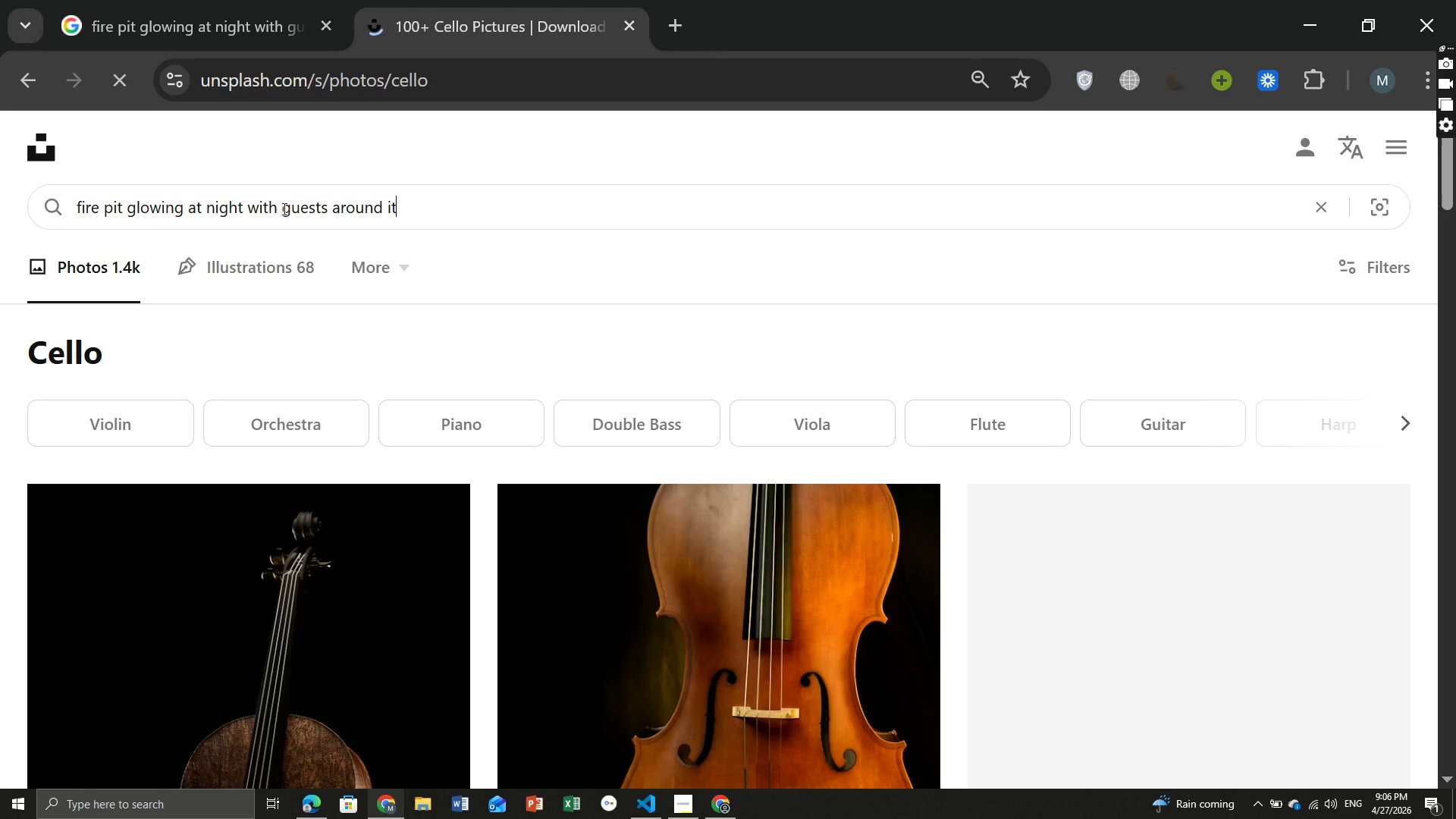 
key(Control+V)
 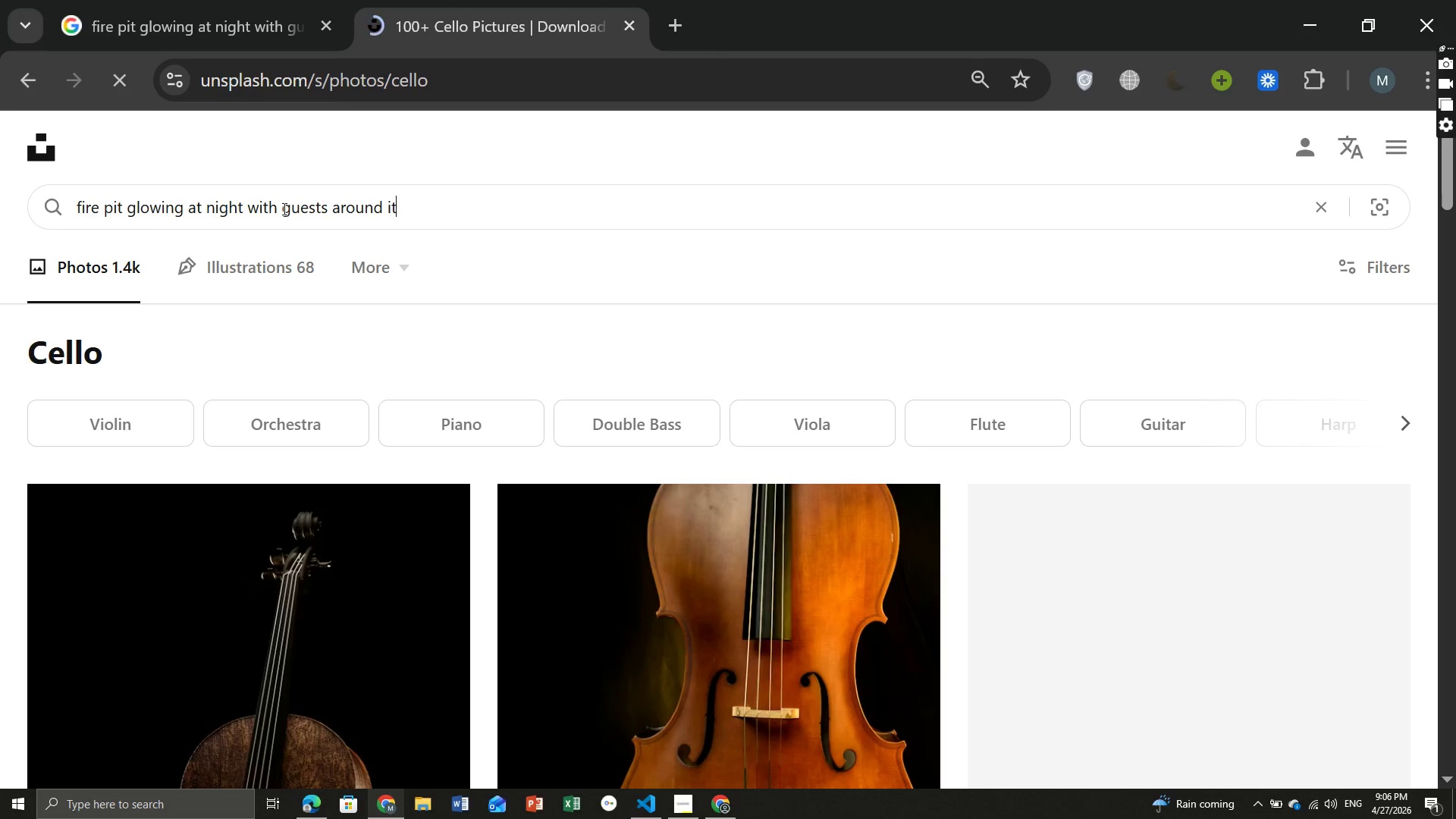 
key(Enter)
 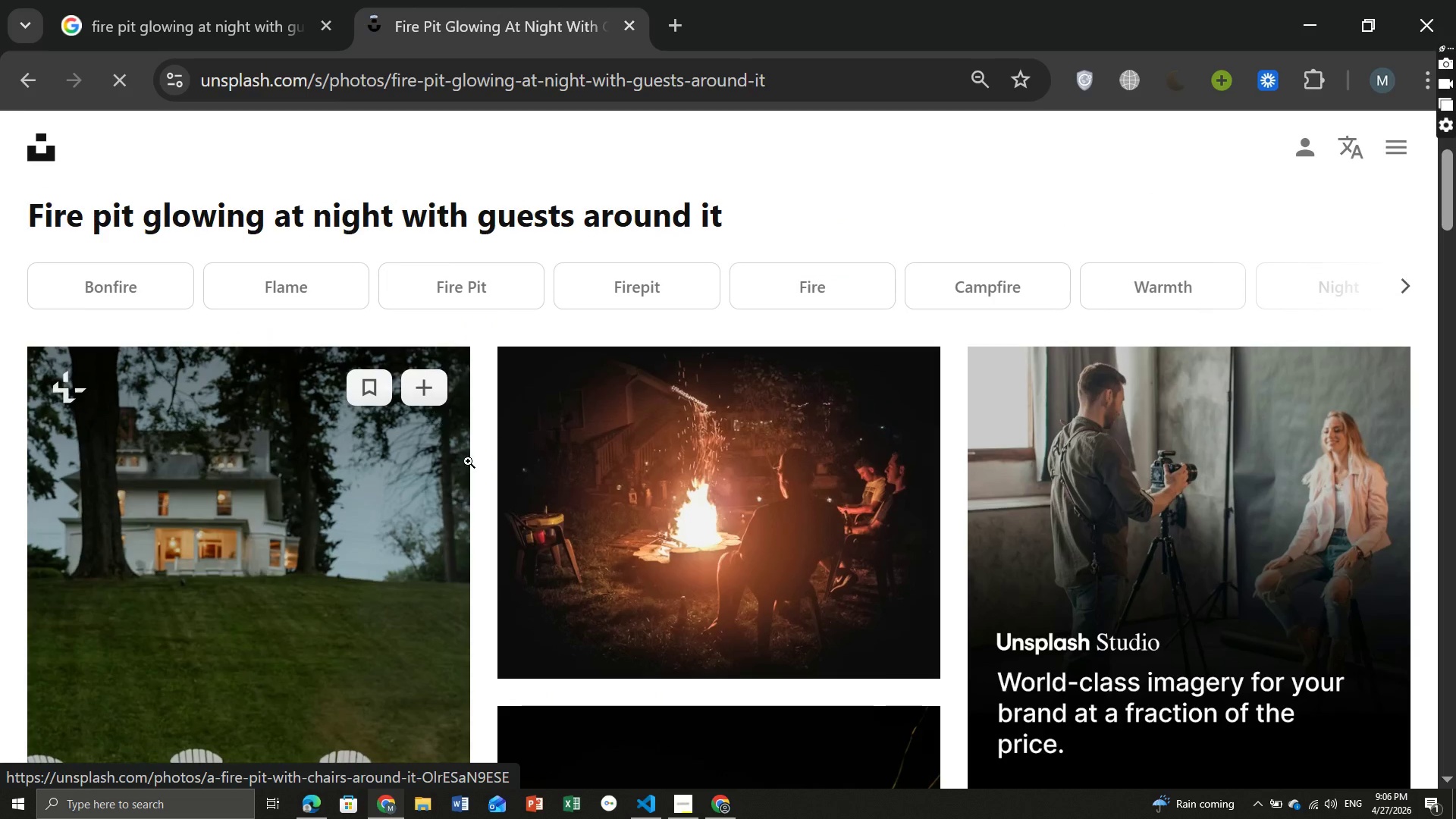 
wait(16.2)
 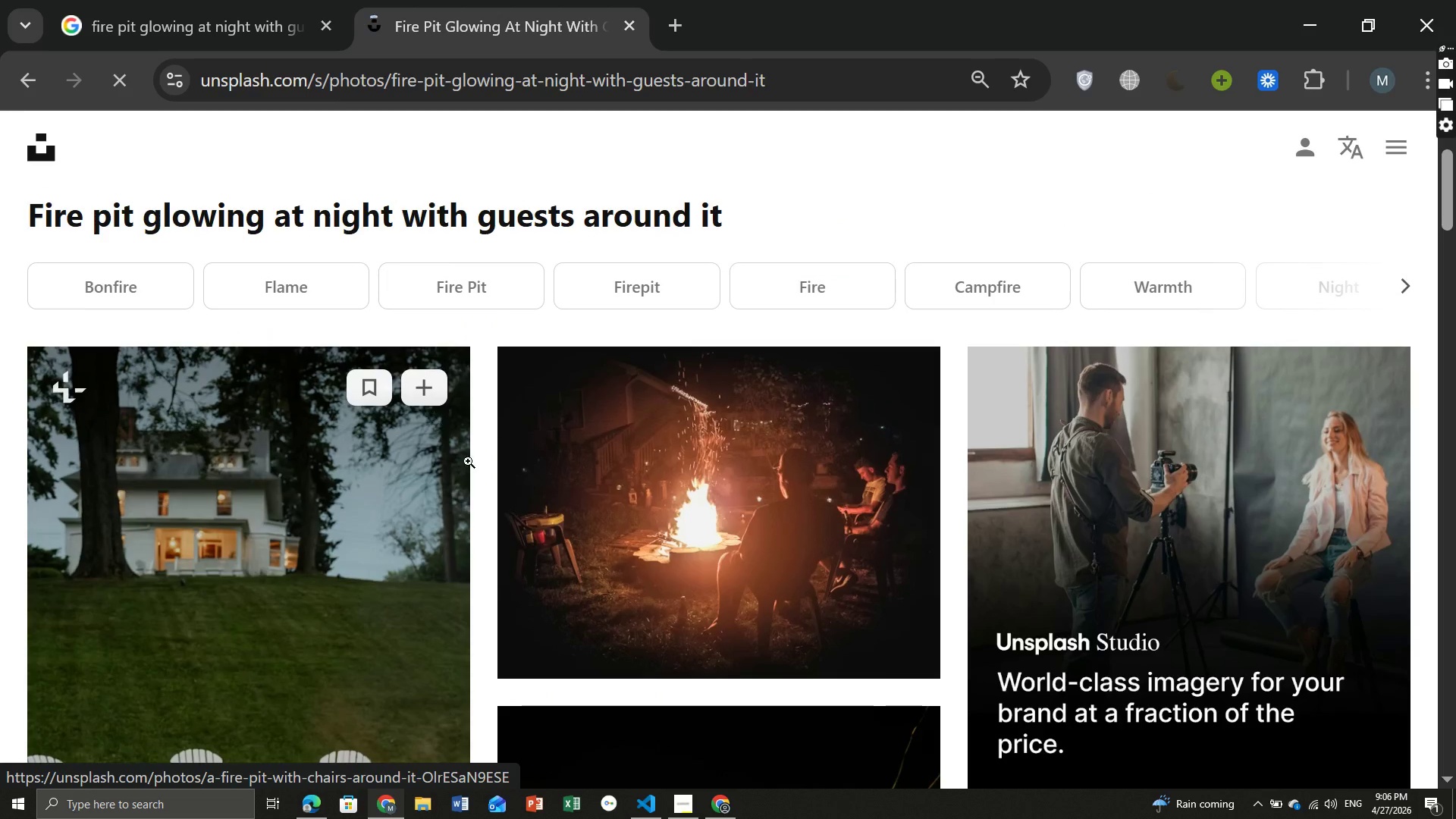 
left_click([141, 507])
 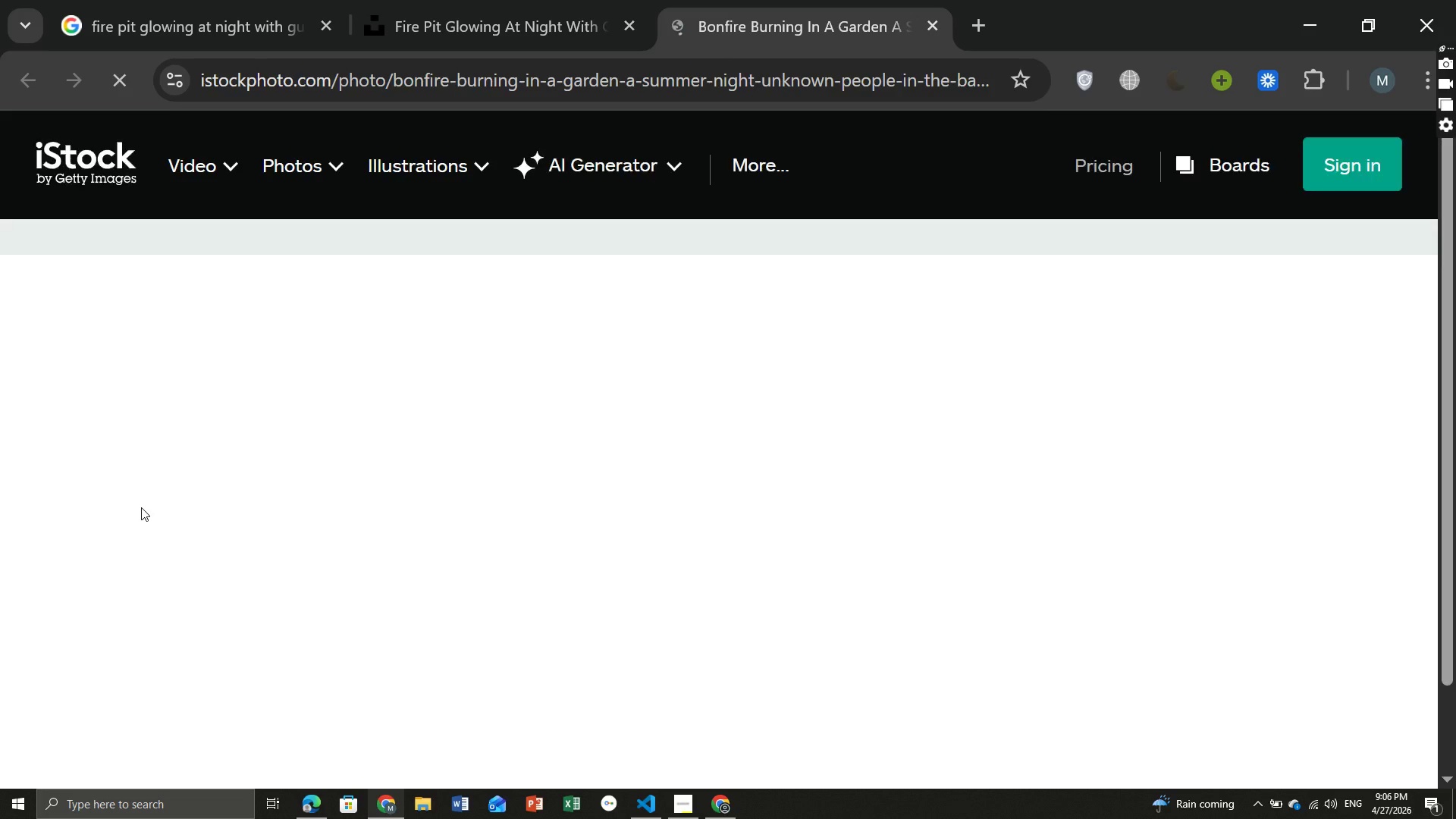 
wait(7.63)
 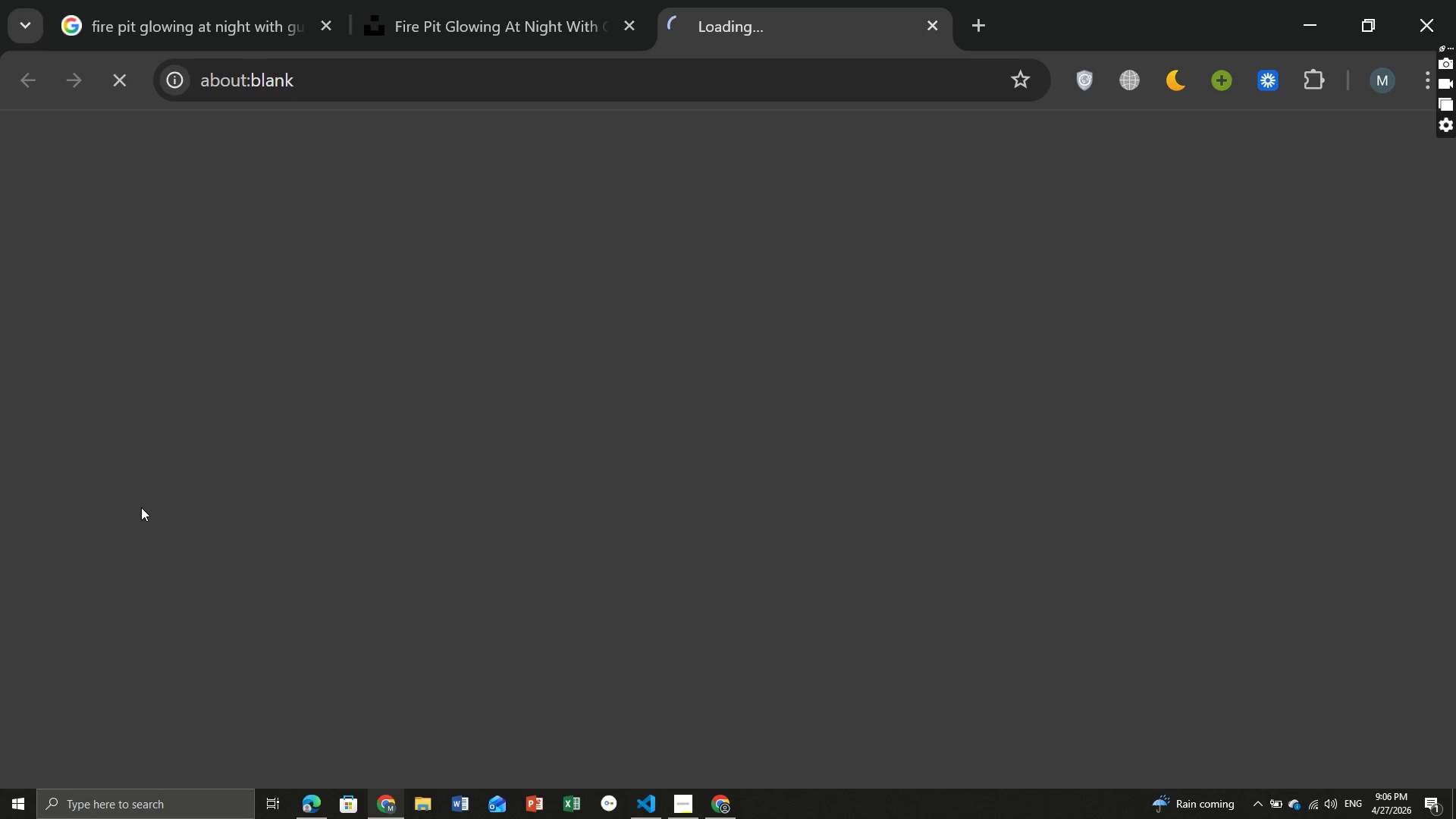 
mouse_move([20, 808])
 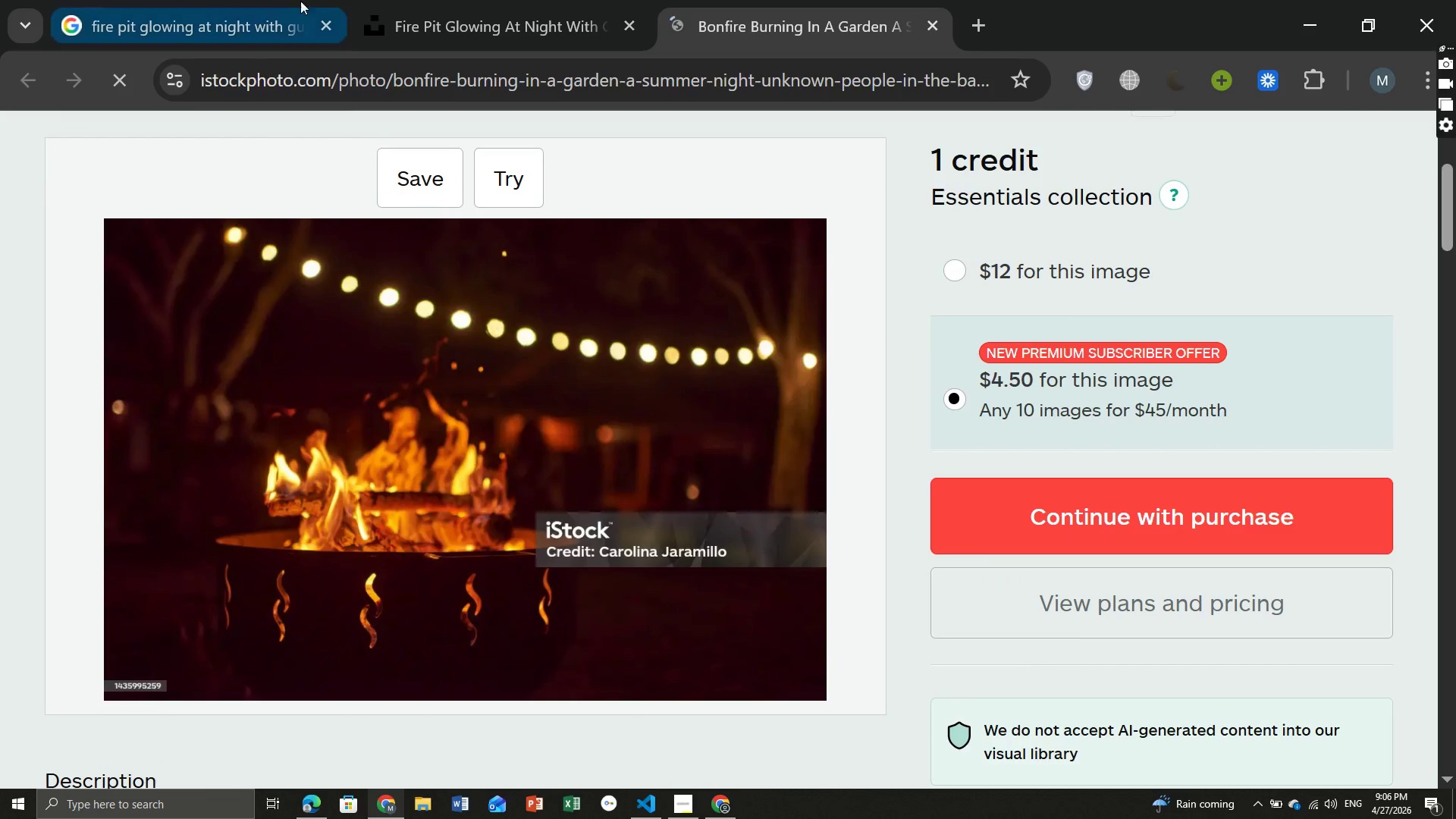 
left_click([493, 2])
 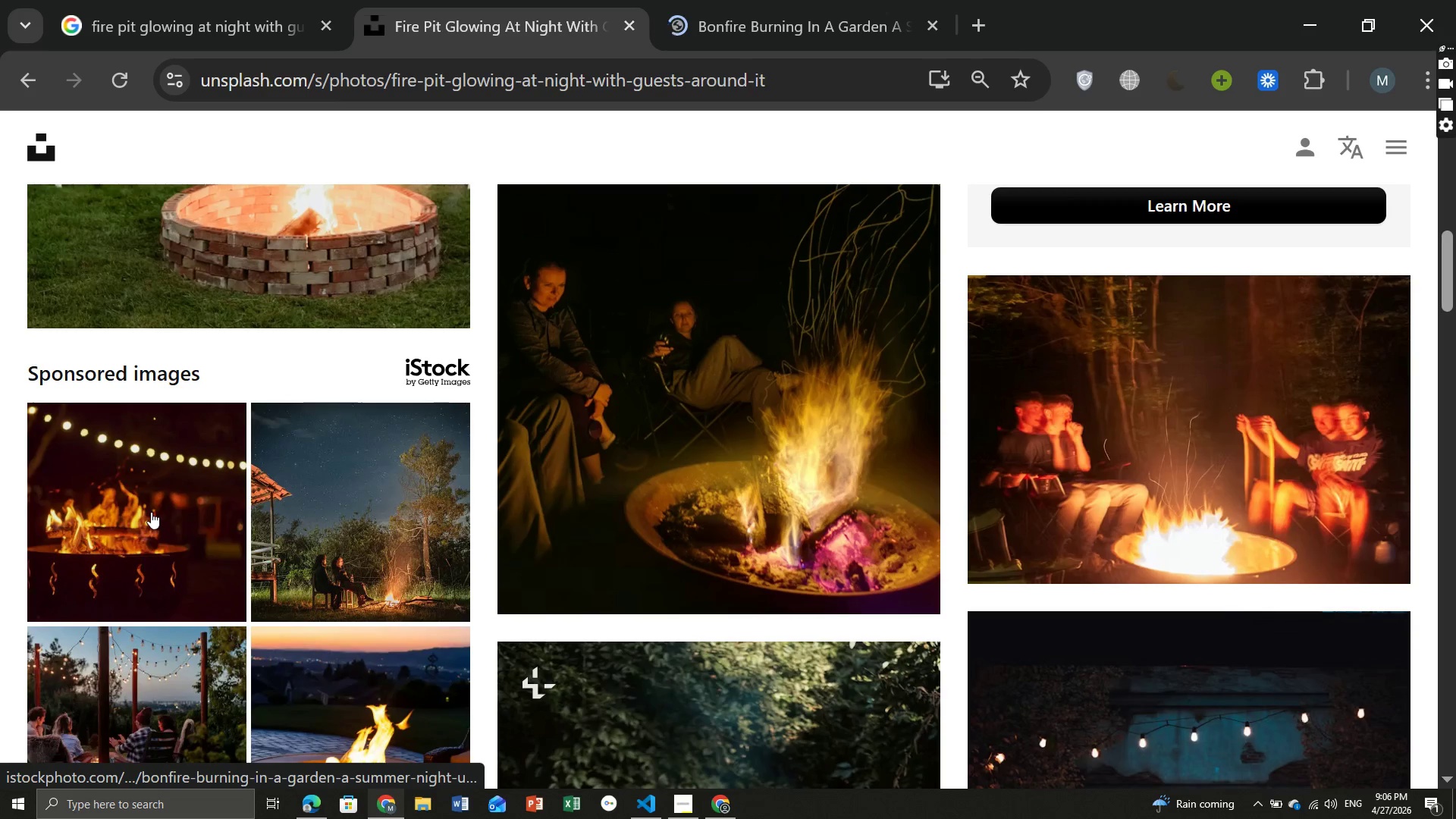 
right_click([151, 512])
 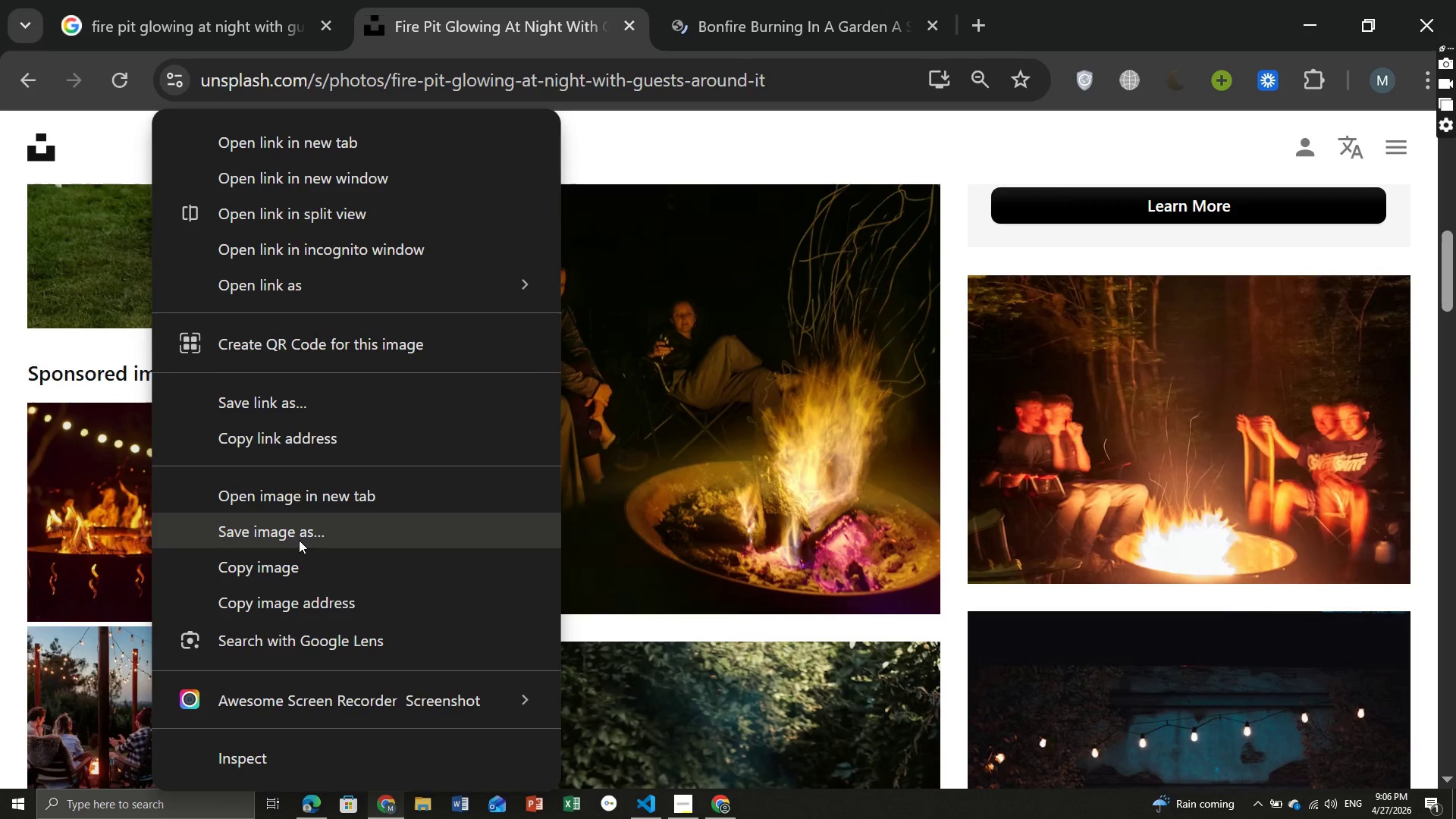 
left_click([297, 531])
 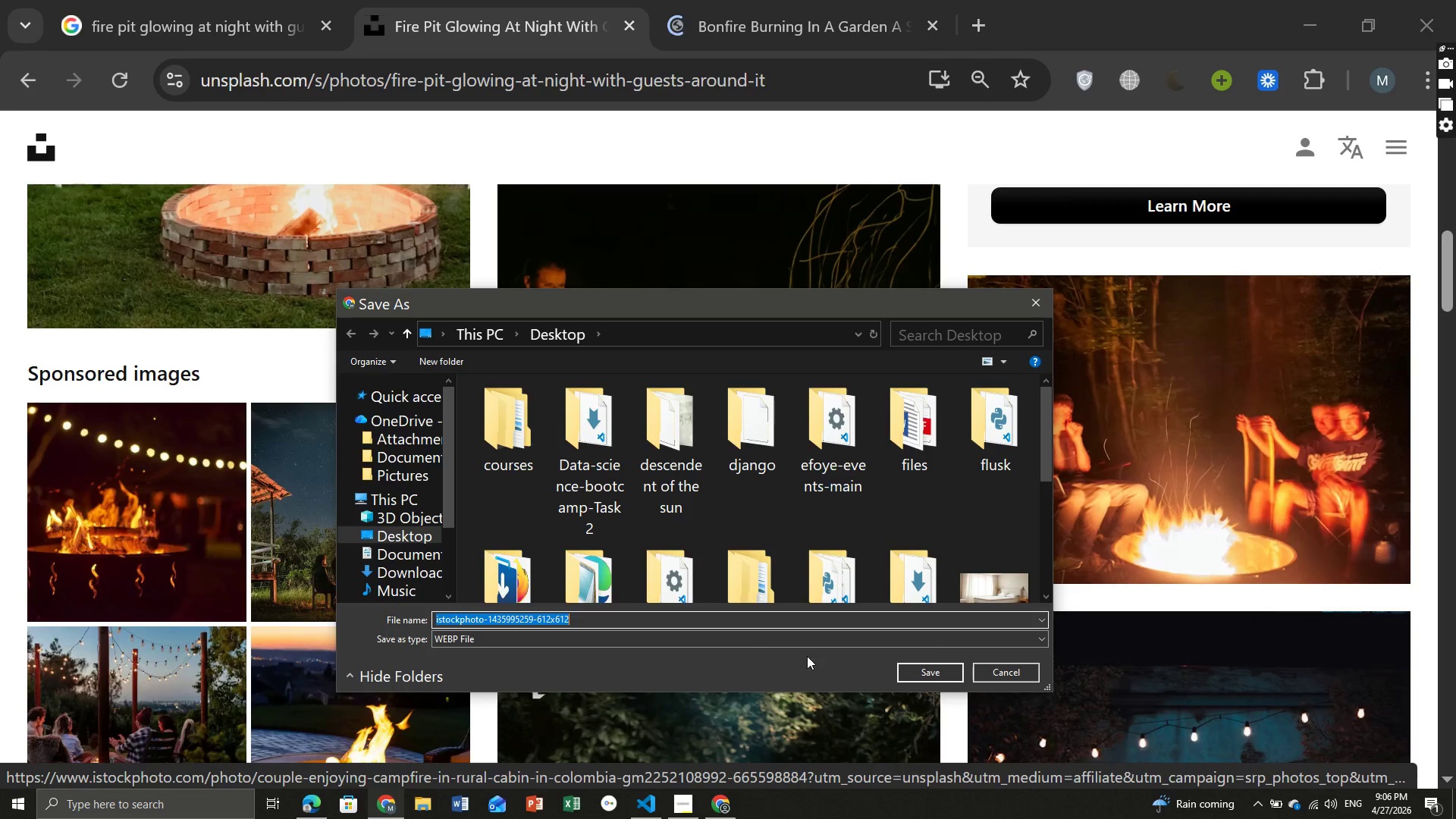 
left_click([937, 674])
 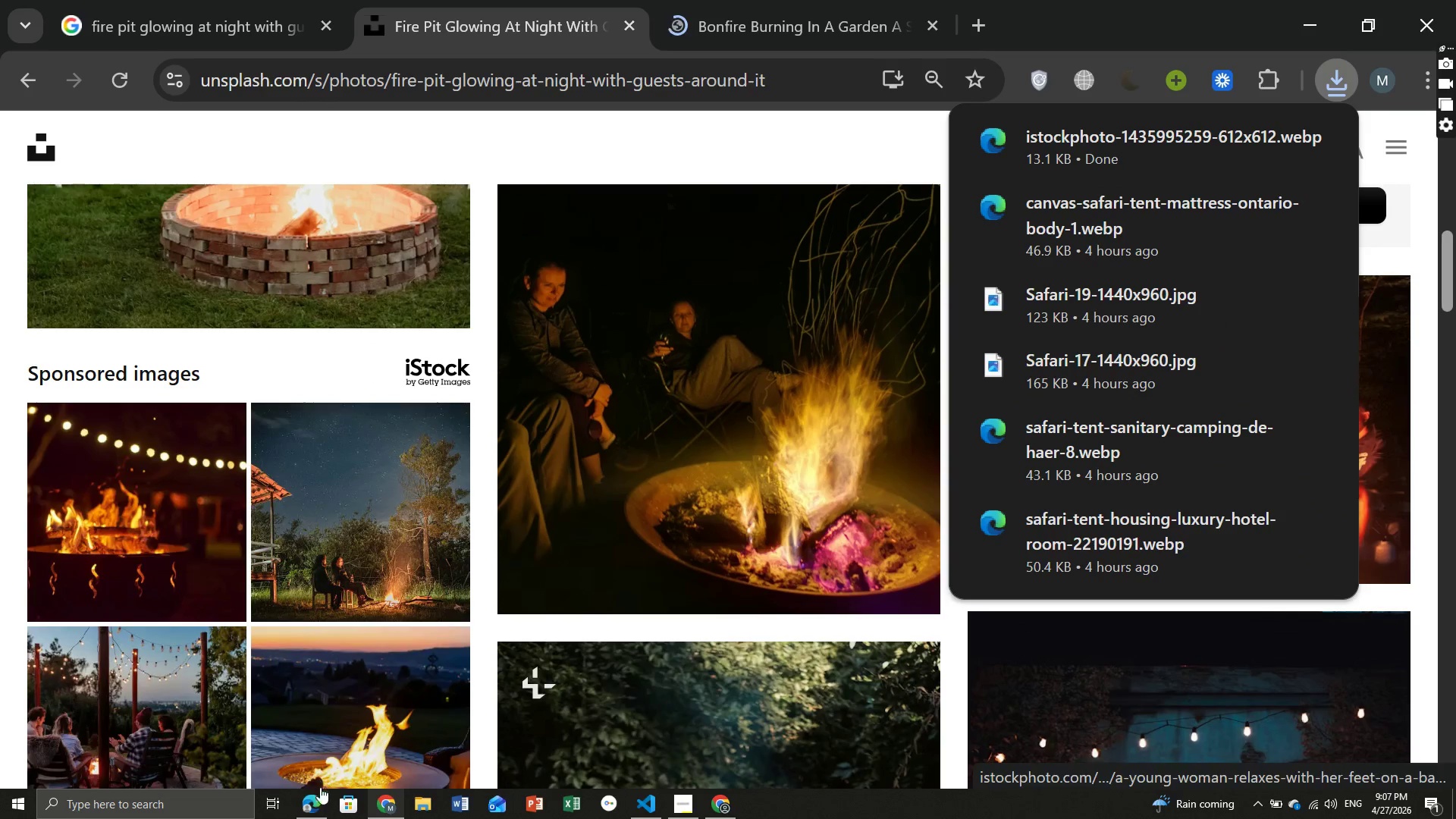 
left_click([320, 795])
 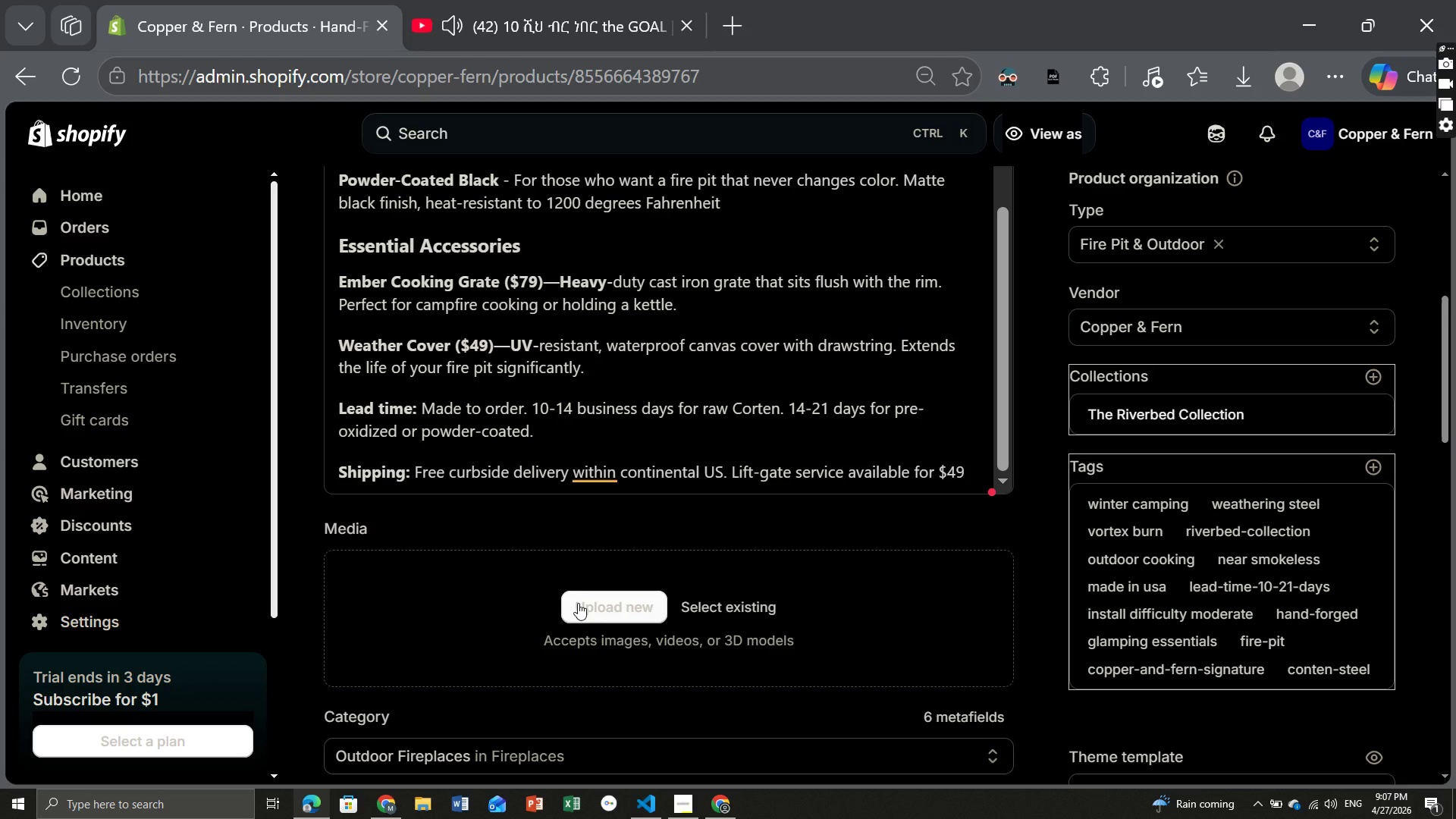 
left_click([583, 604])
 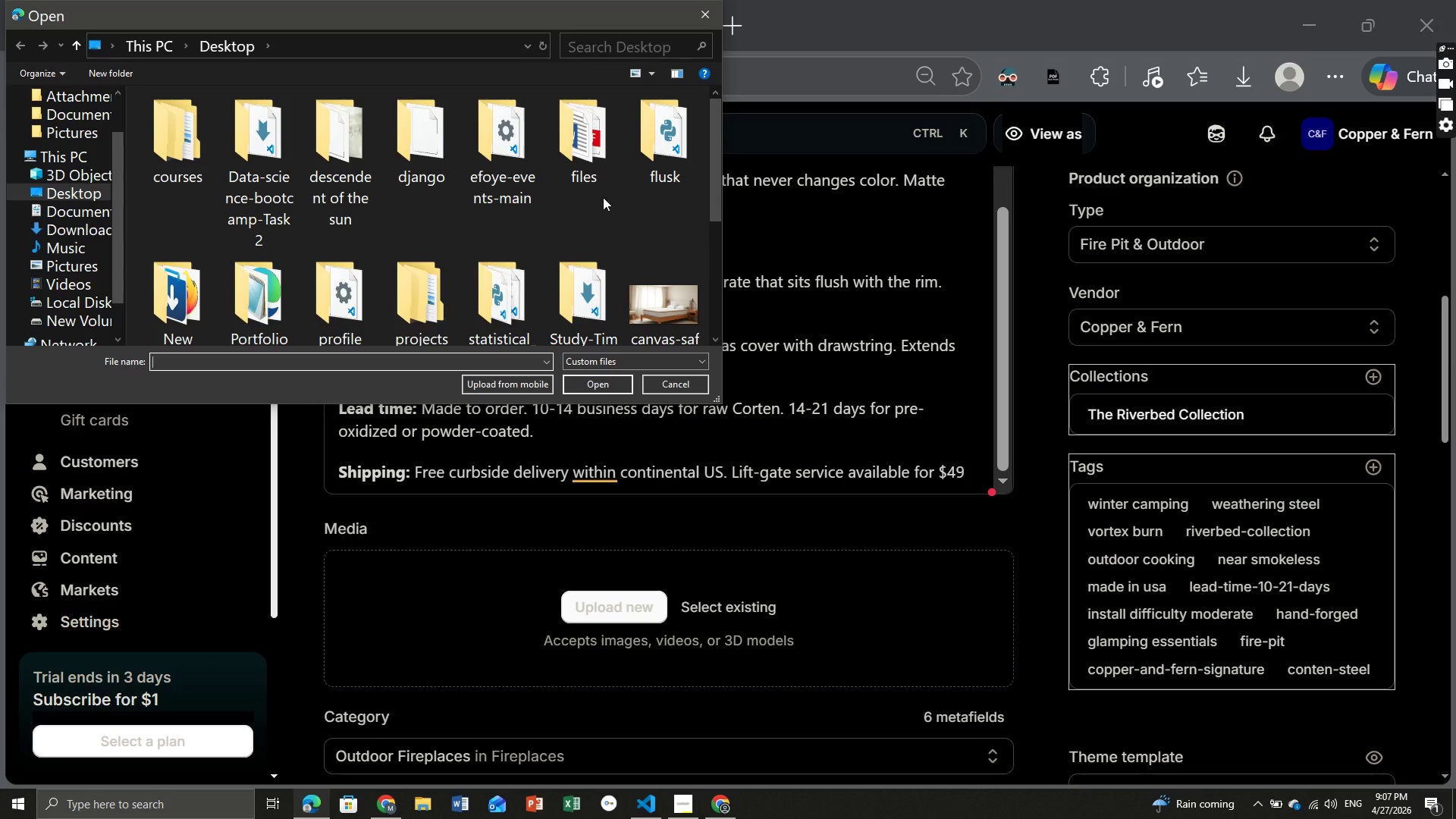 
scroll: coordinate [582, 273], scroll_direction: down, amount: 3.0
 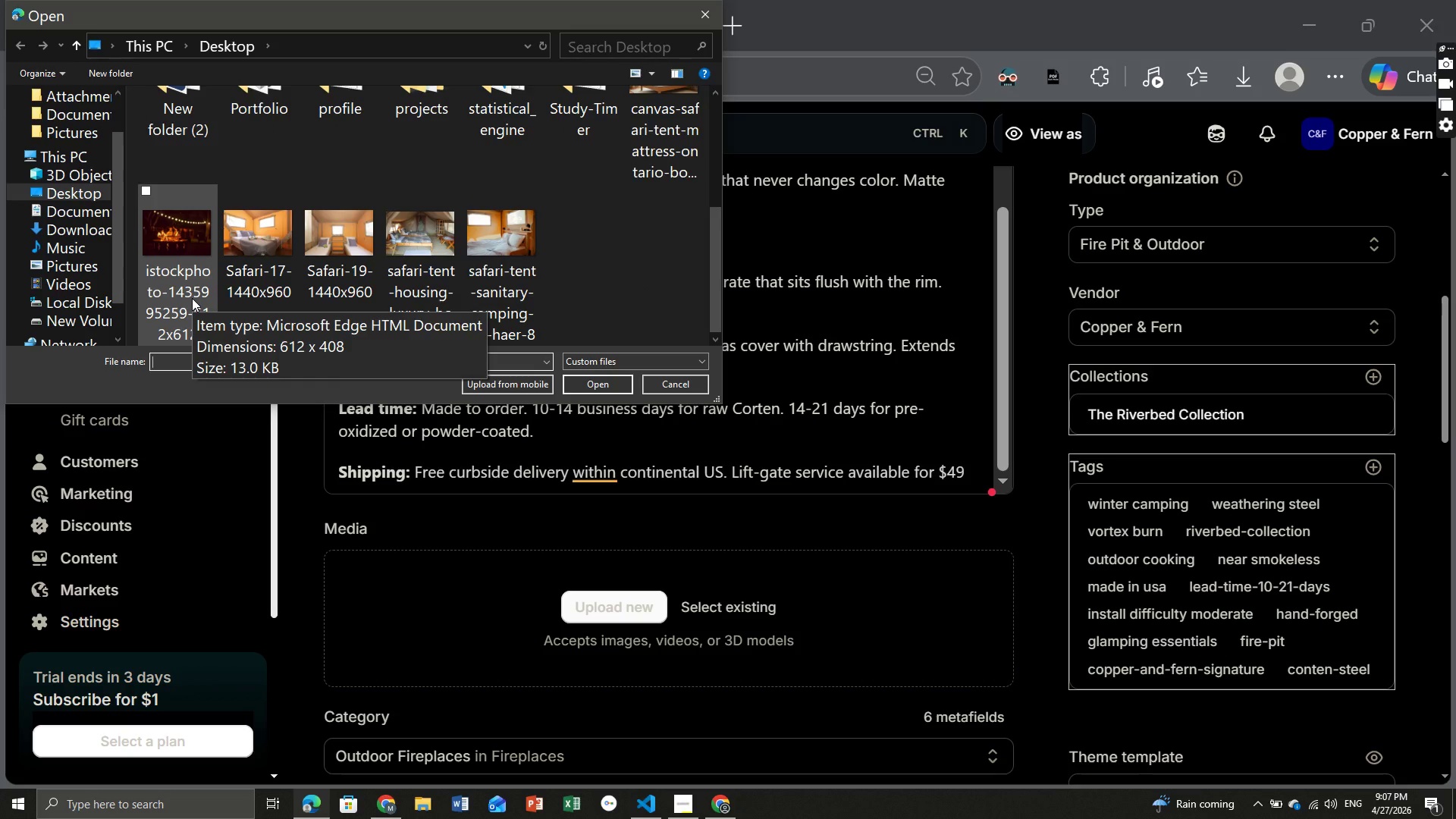 
left_click([177, 284])
 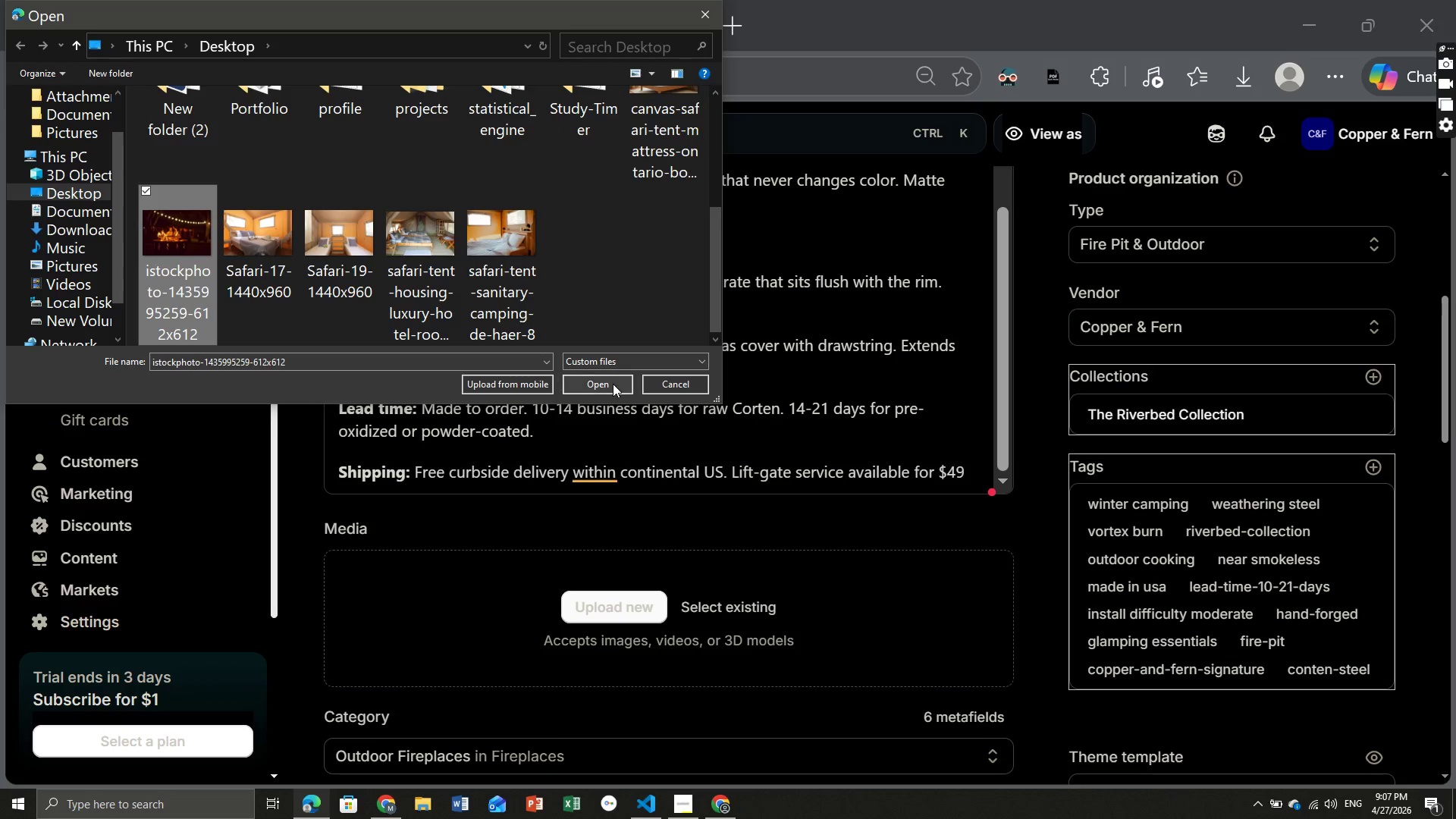 
left_click([611, 385])
 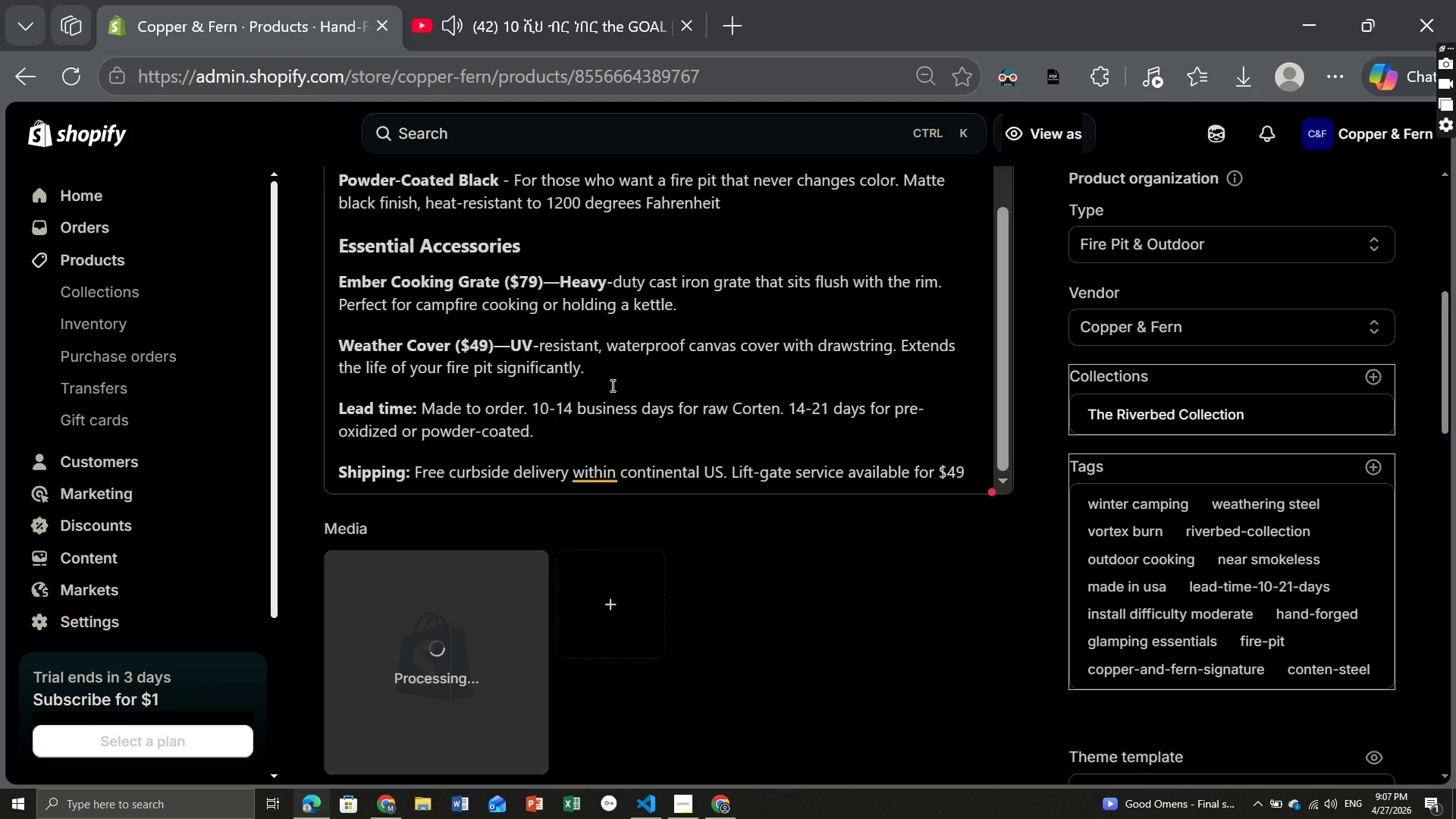 
wait(10.48)
 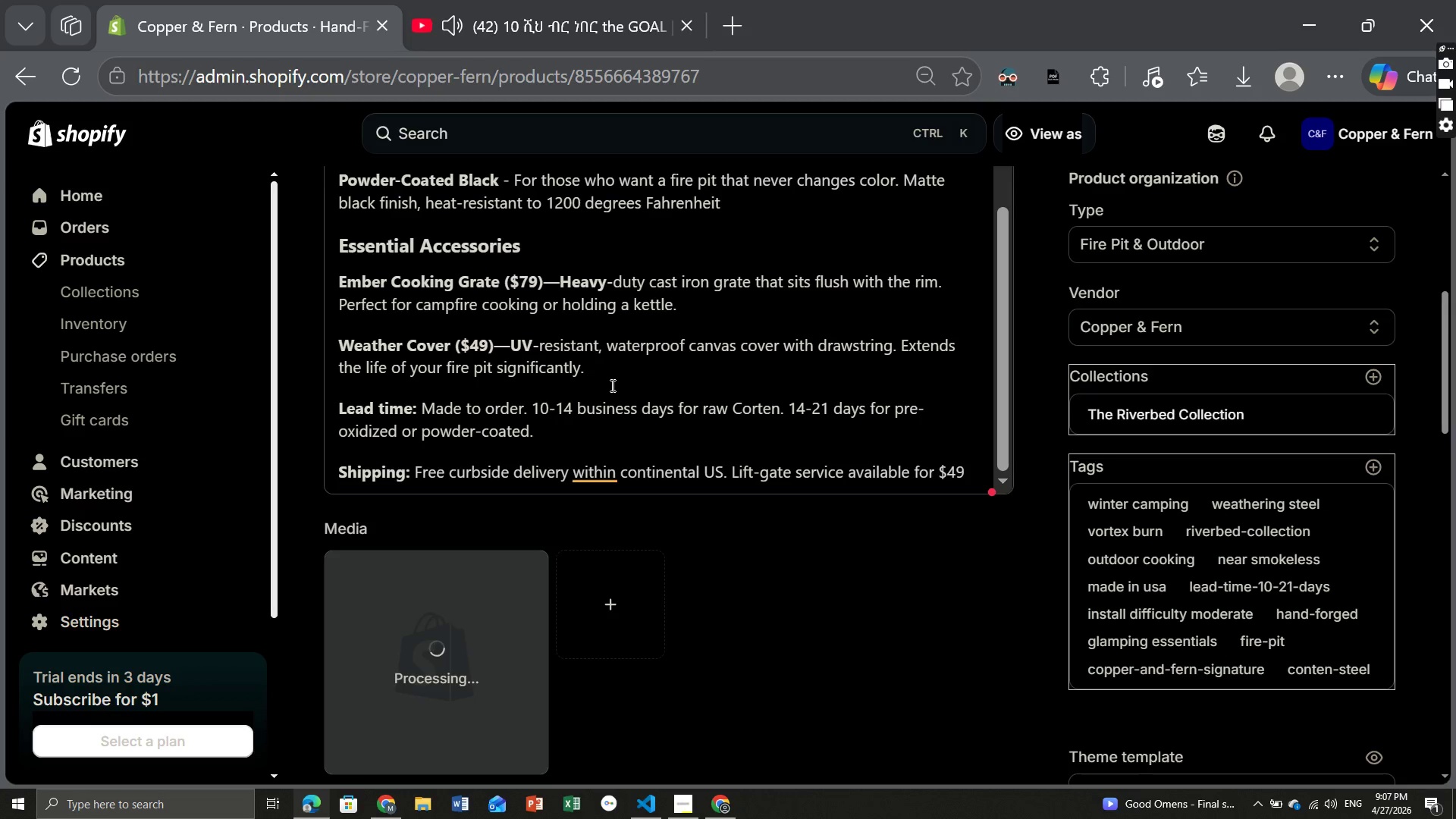 
left_click([466, 674])
 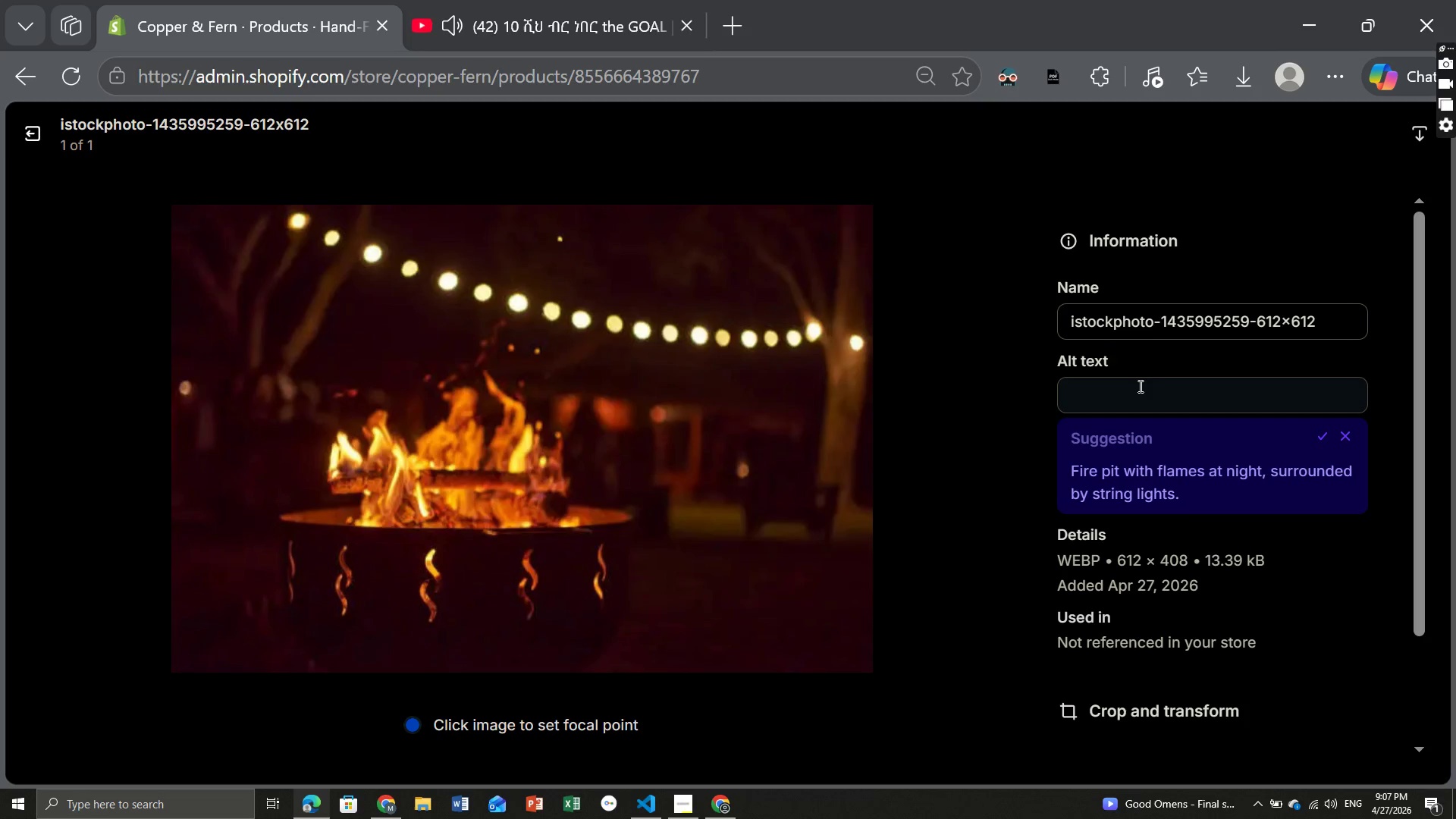 
wait(7.66)
 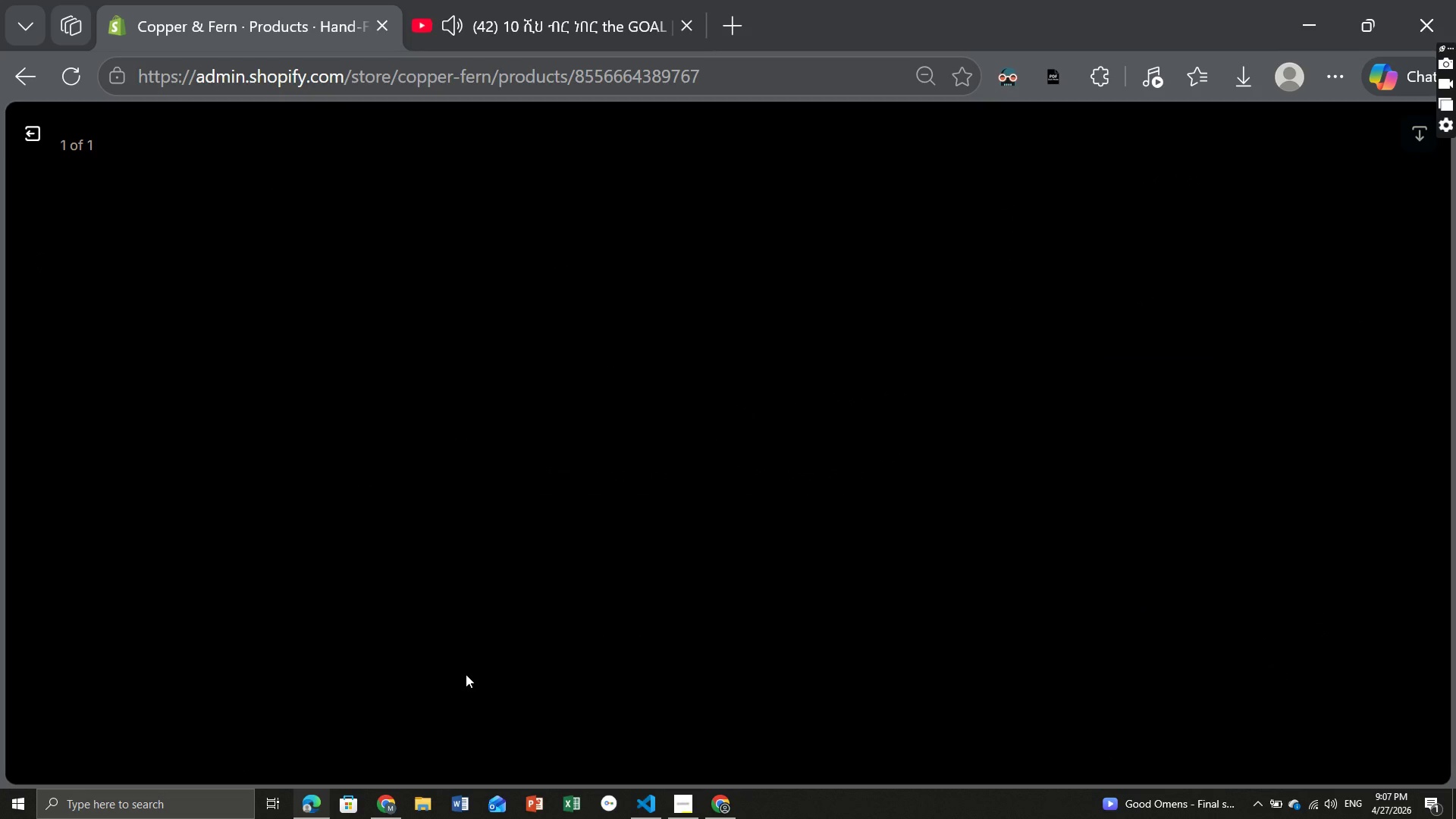 
left_click([1132, 390])
 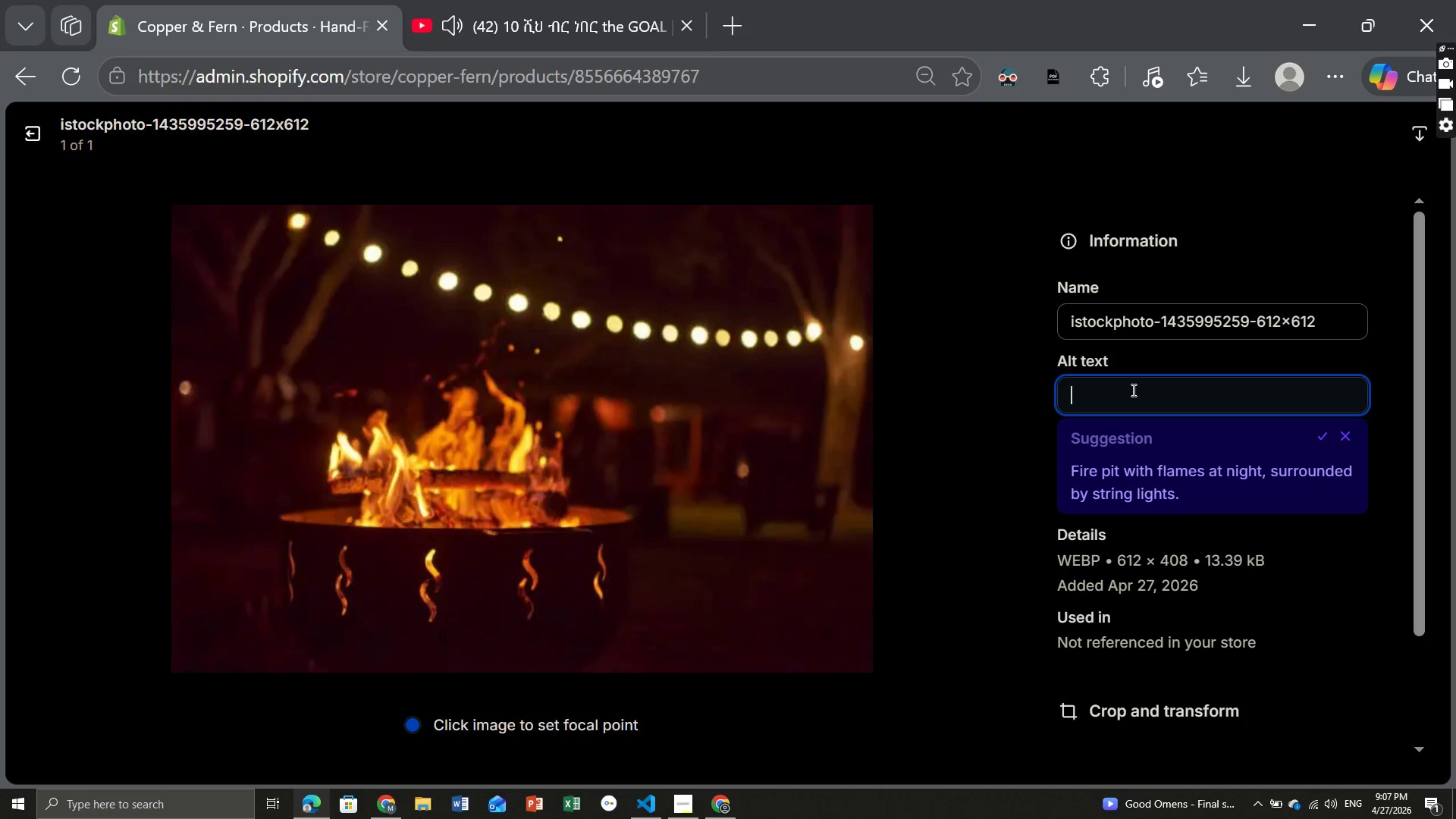 
type(Hand forged Ember fire pit glowing ar)
key(Backspace)
type(t night with guests roasting marshmallowa)
key(Backspace)
type(s)
 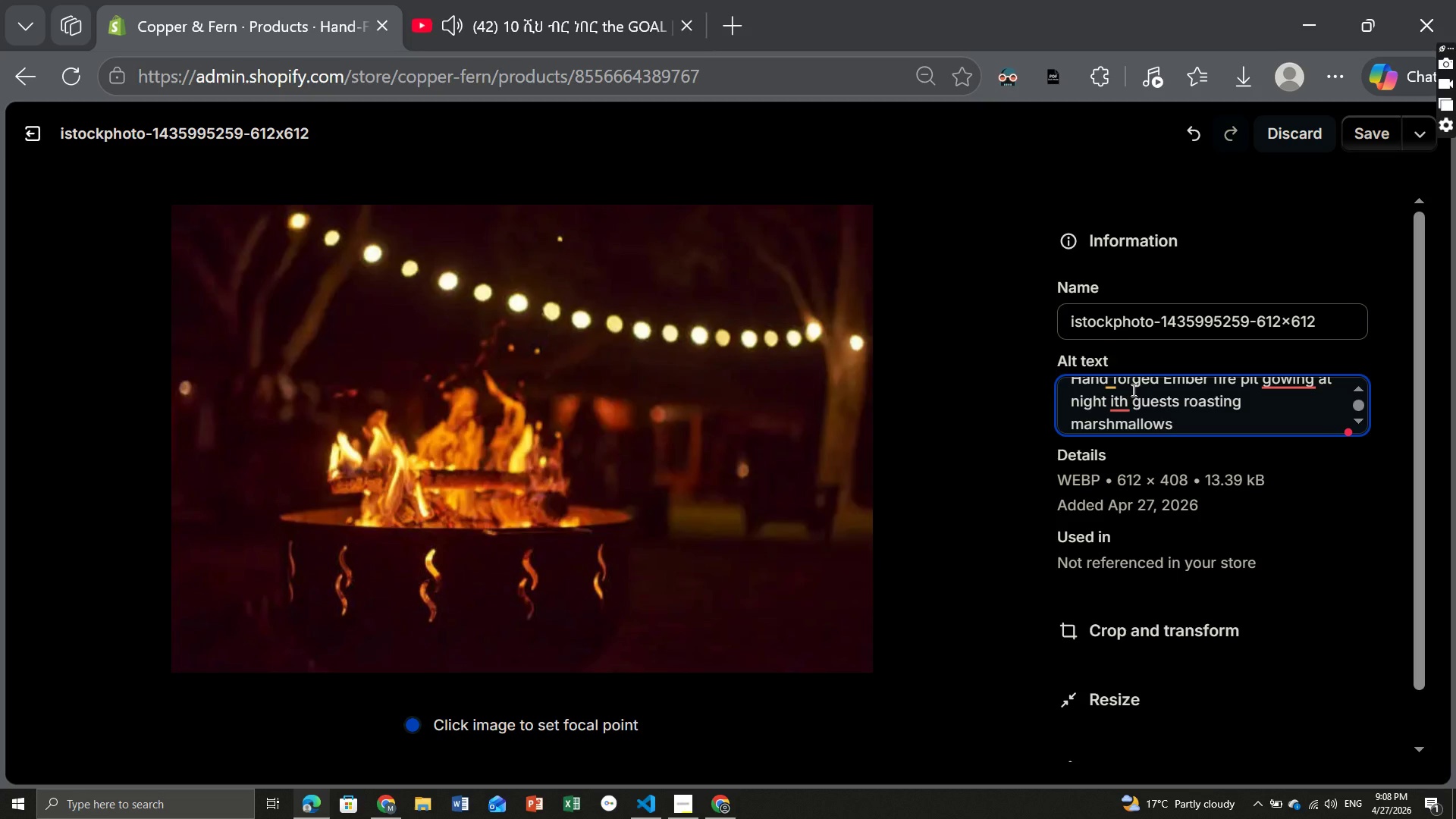 
type( at Copper & Fer glamping re)
 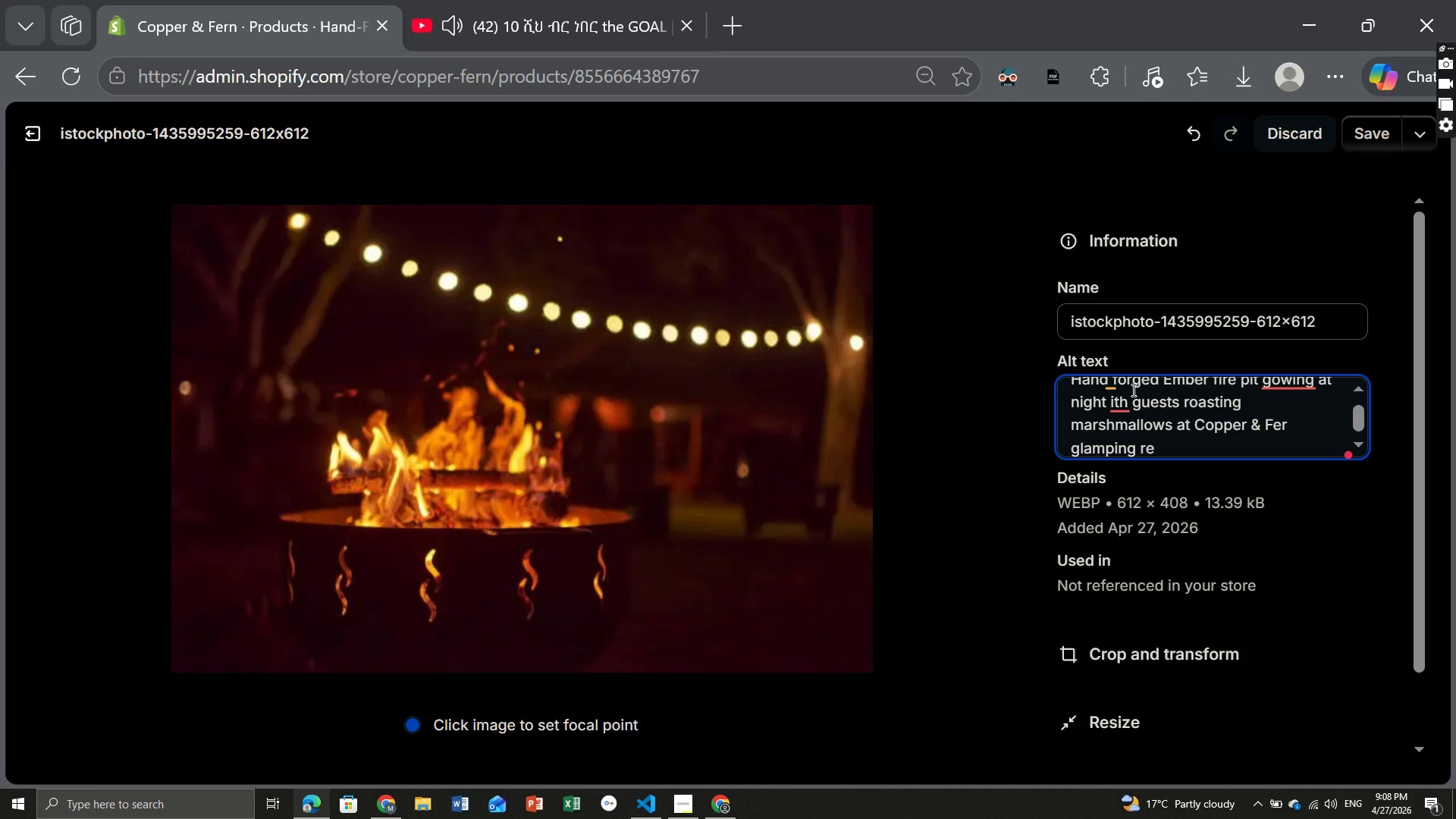 
type(treat in Montana)
 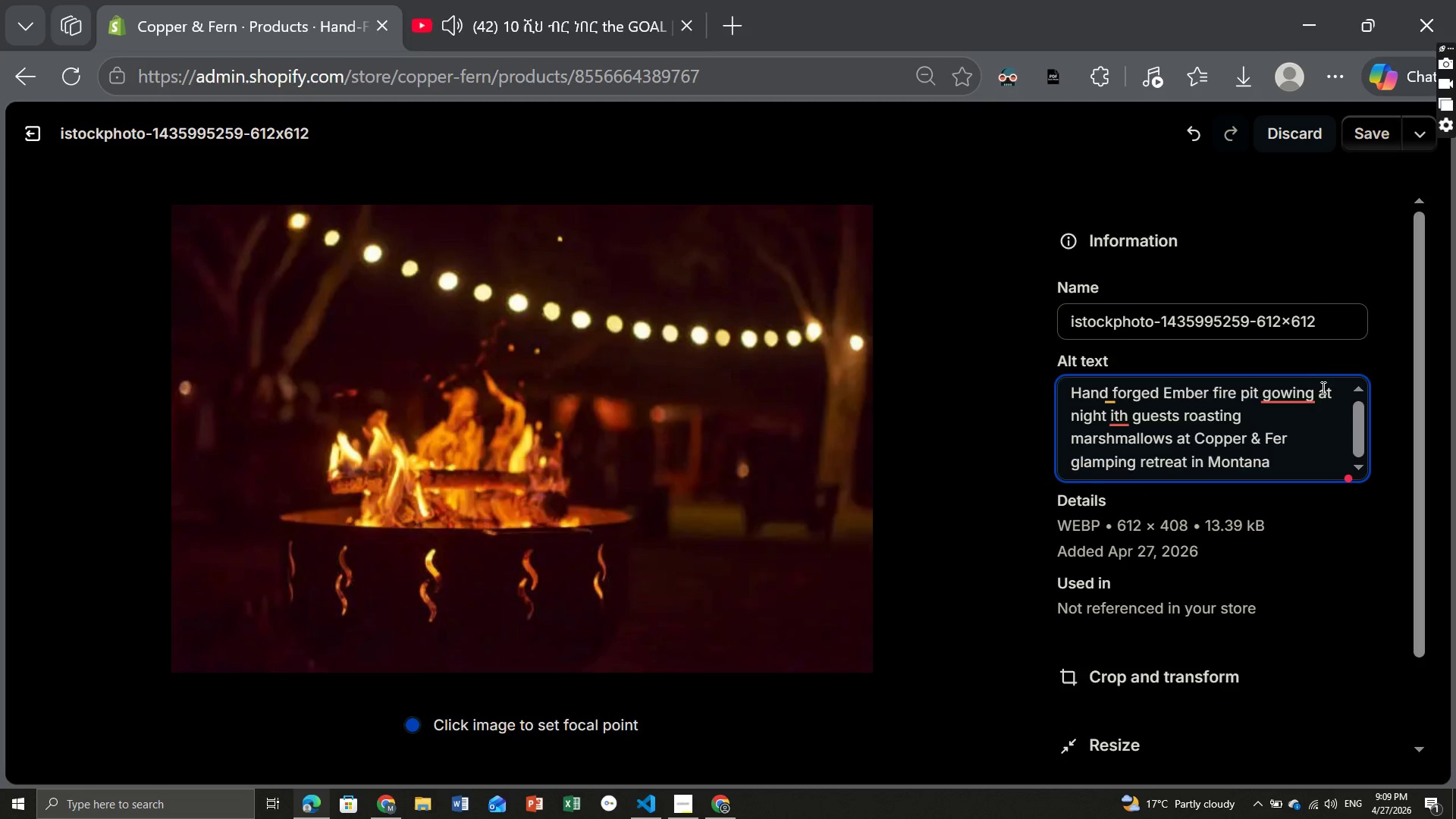 
left_click([1282, 393])
 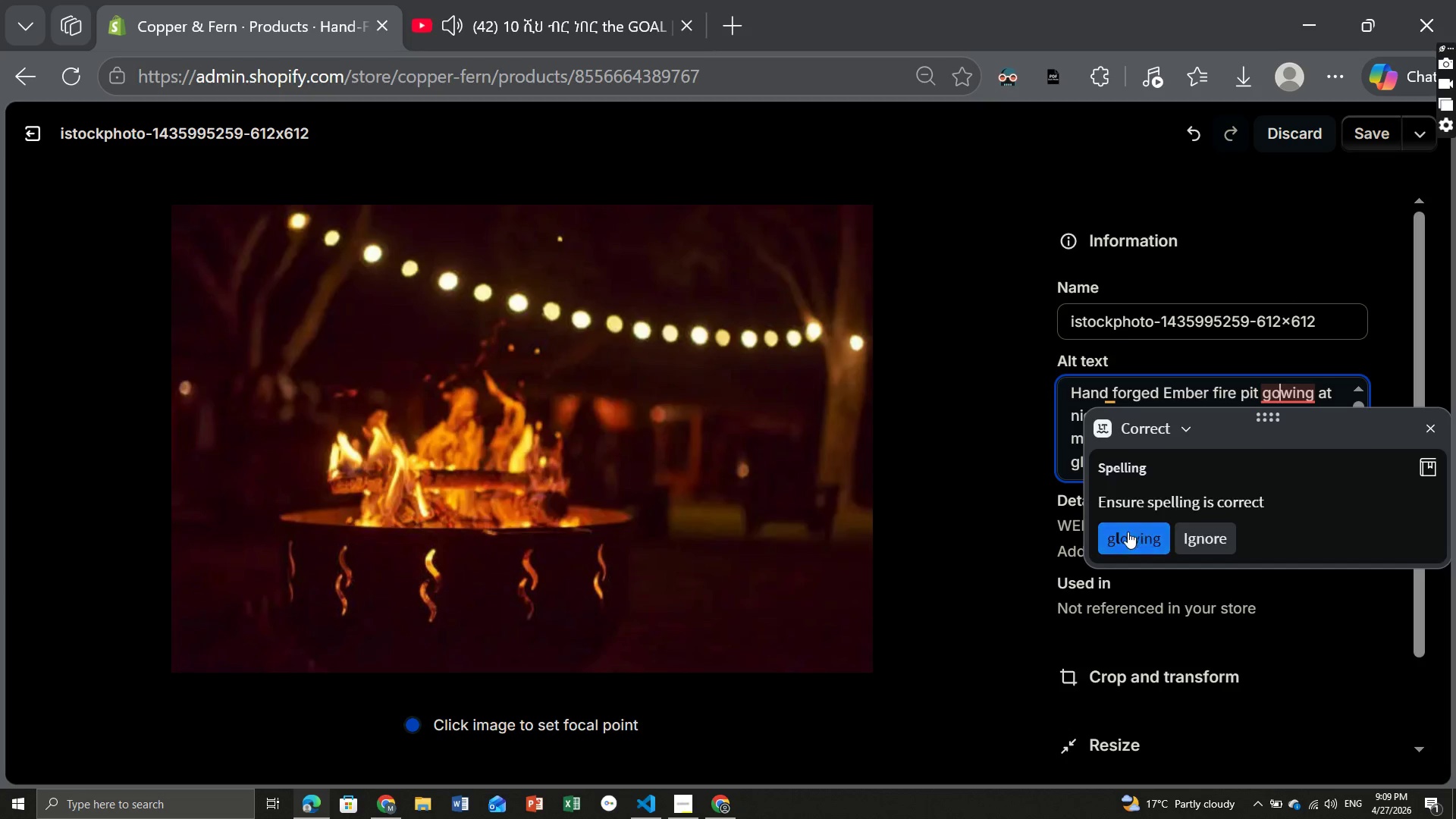 
left_click([1128, 532])
 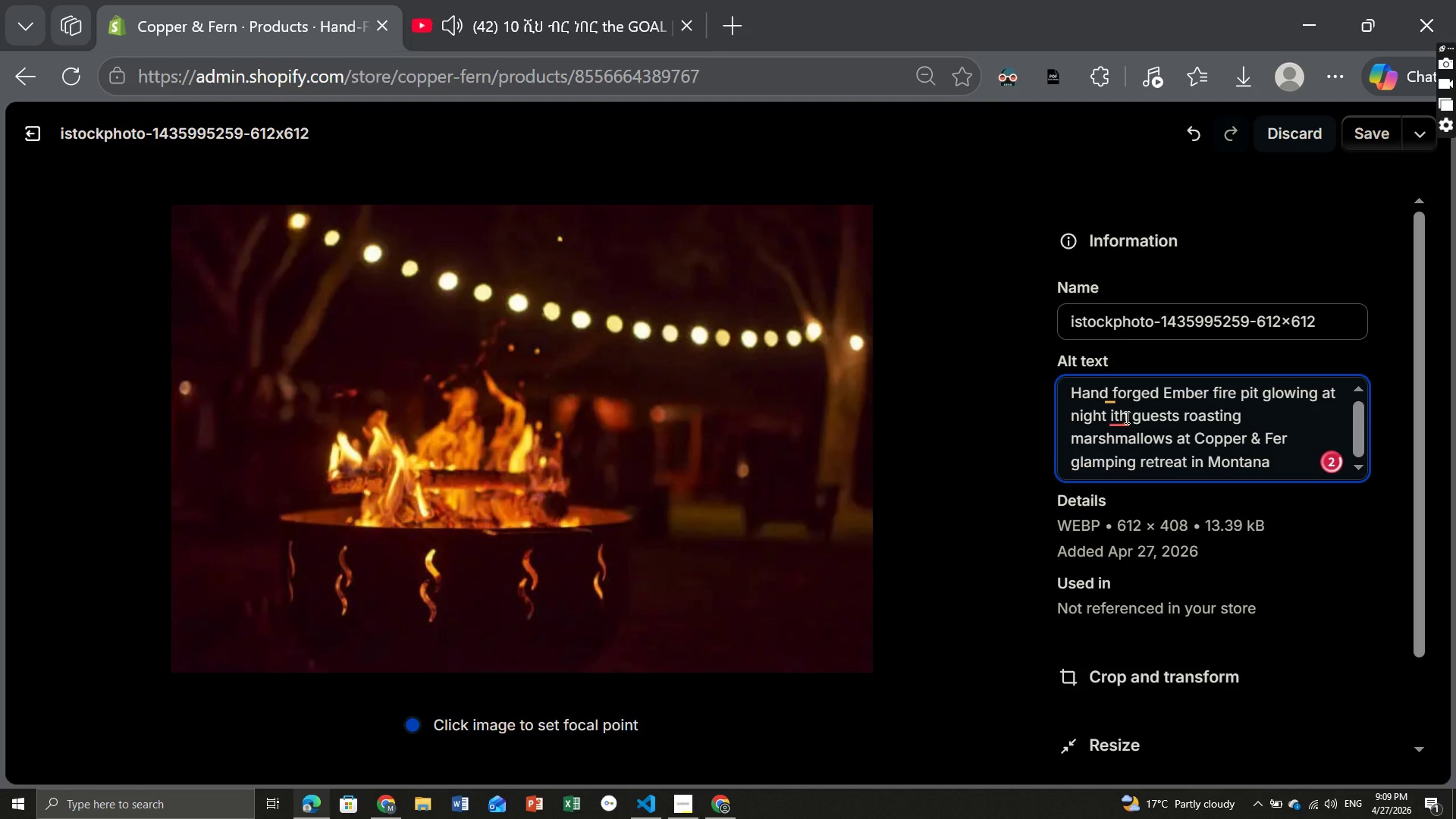 
left_click([1119, 413])
 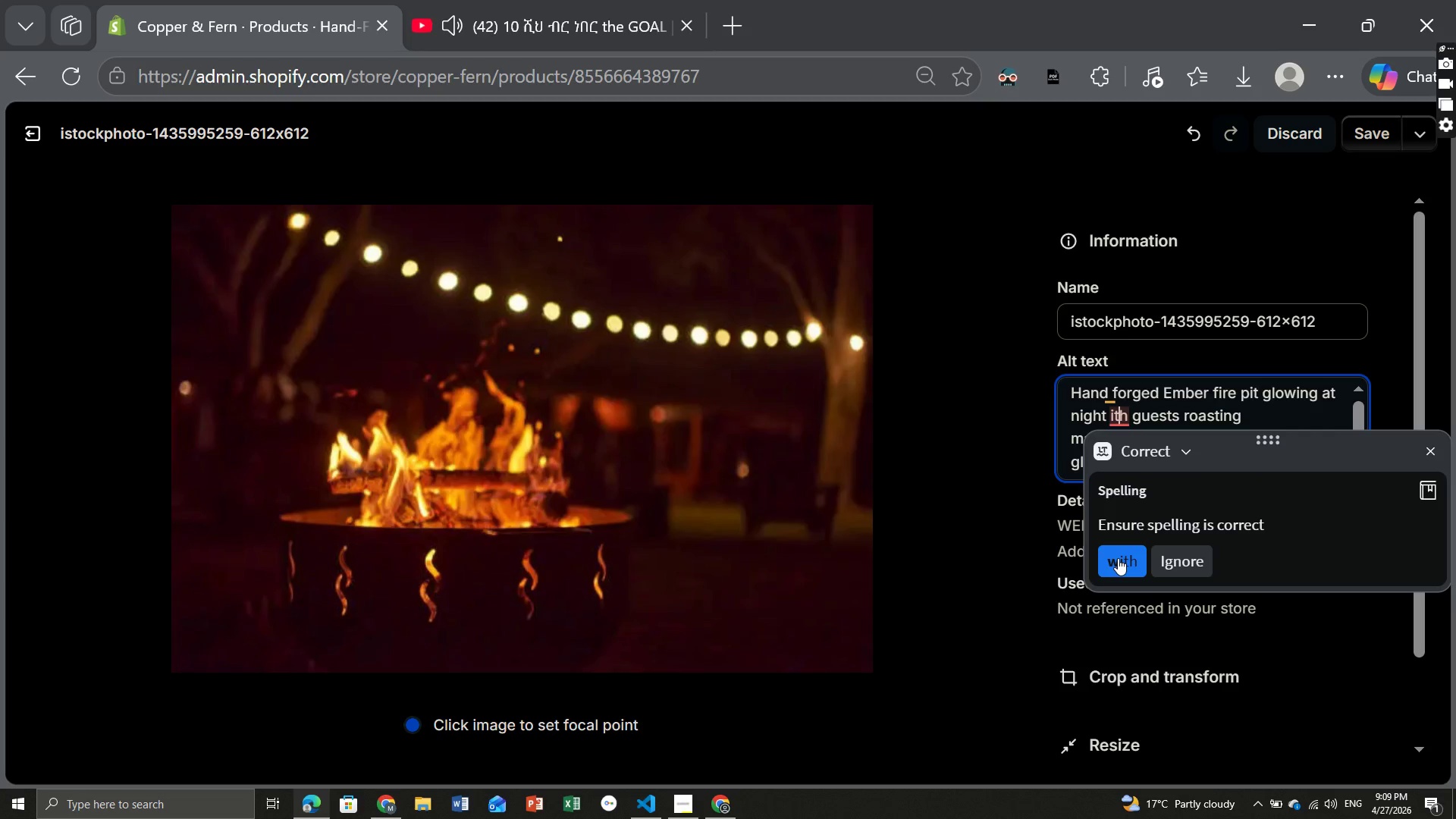 
left_click([1118, 558])
 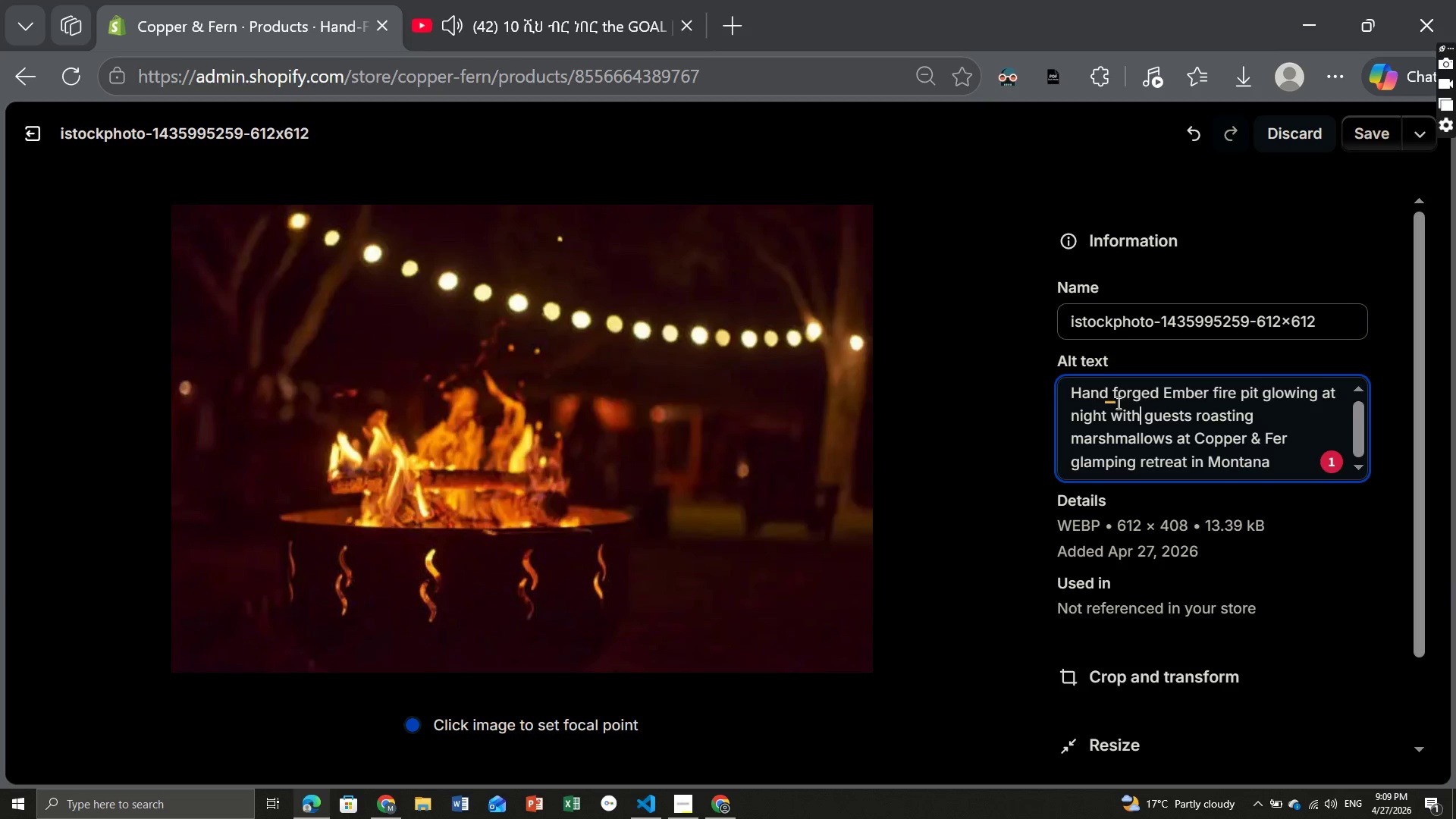 
left_click([1113, 397])
 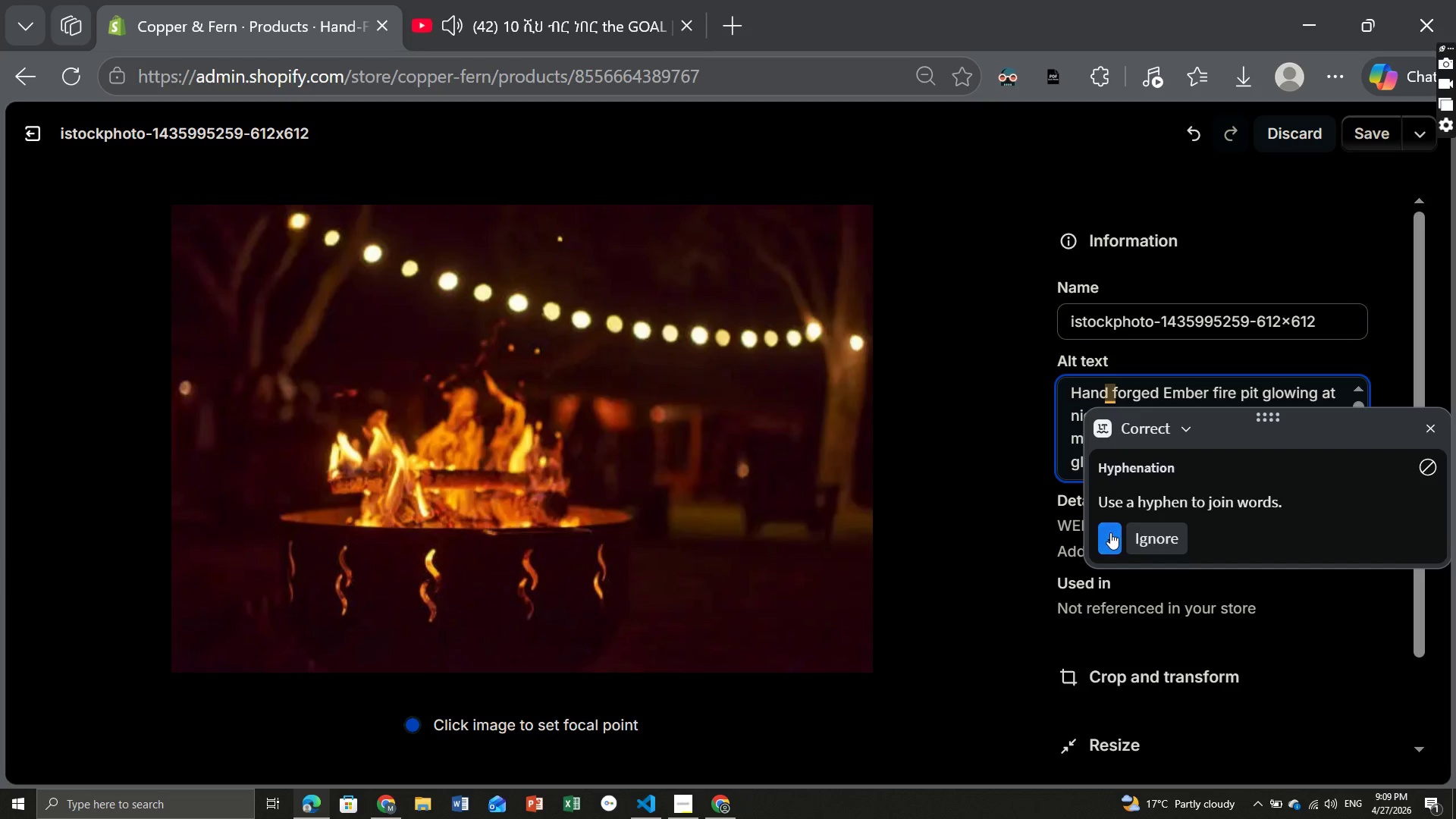 
left_click([1110, 532])
 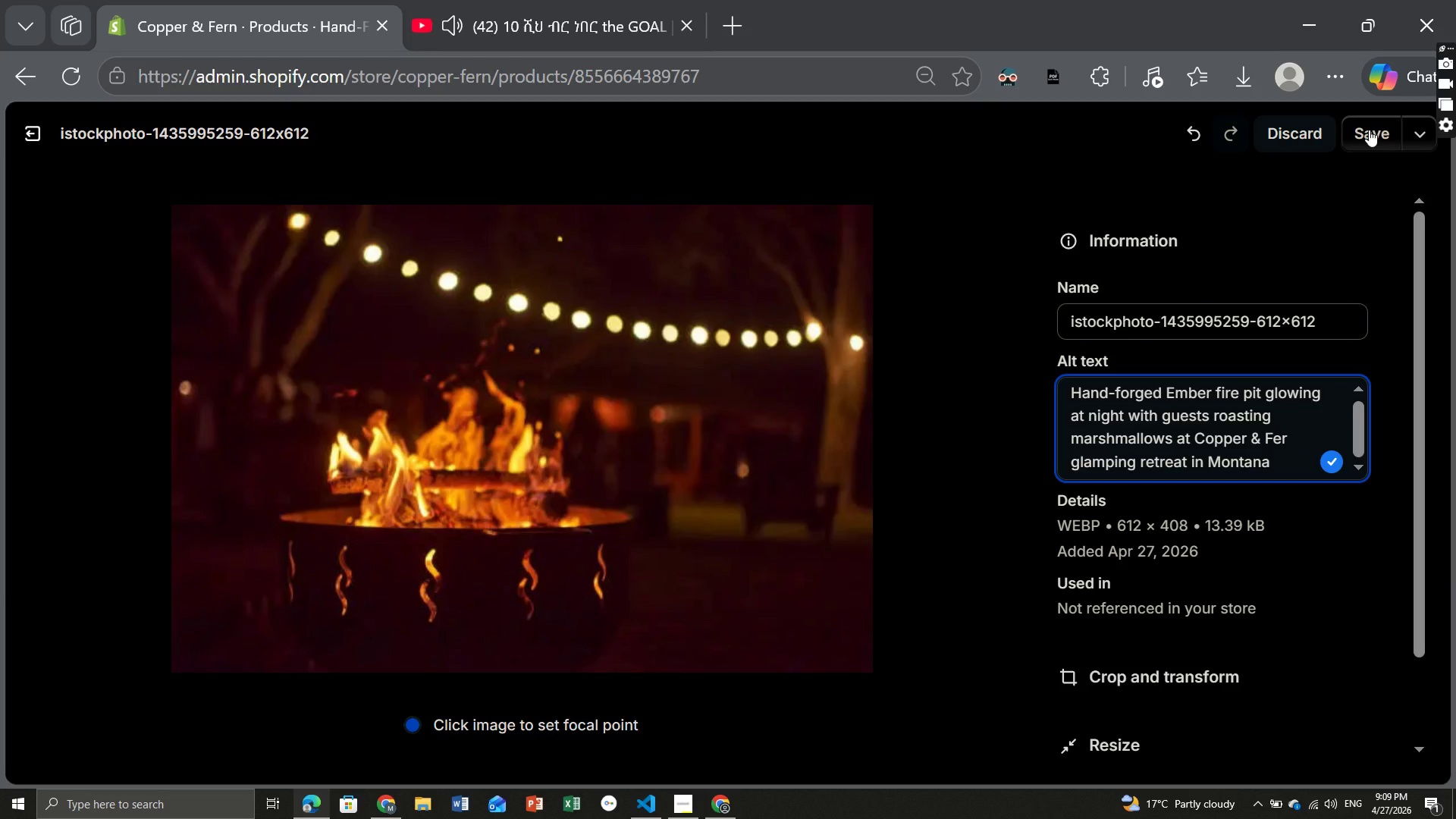 
left_click([1369, 130])
 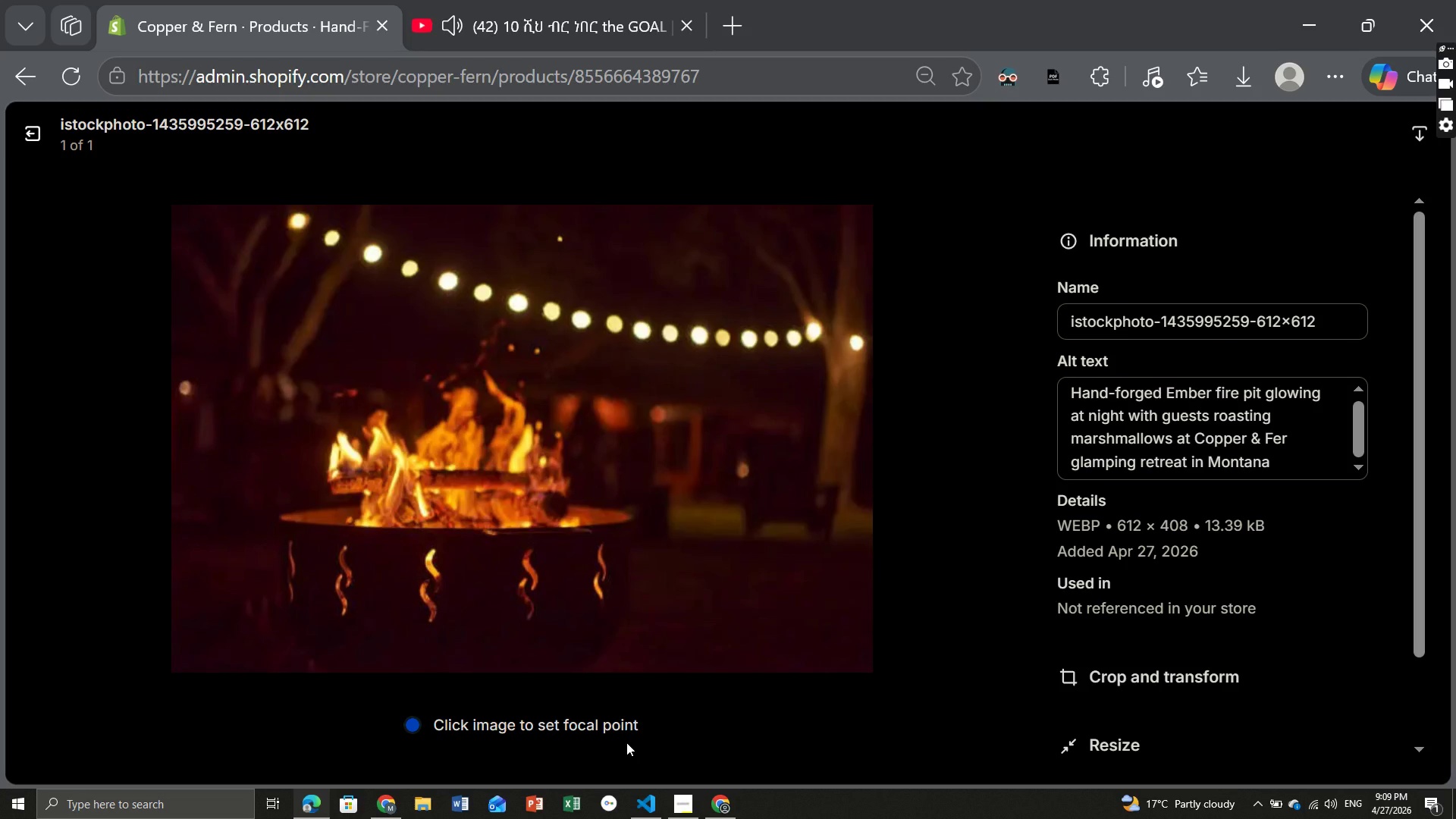 
wait(14.3)
 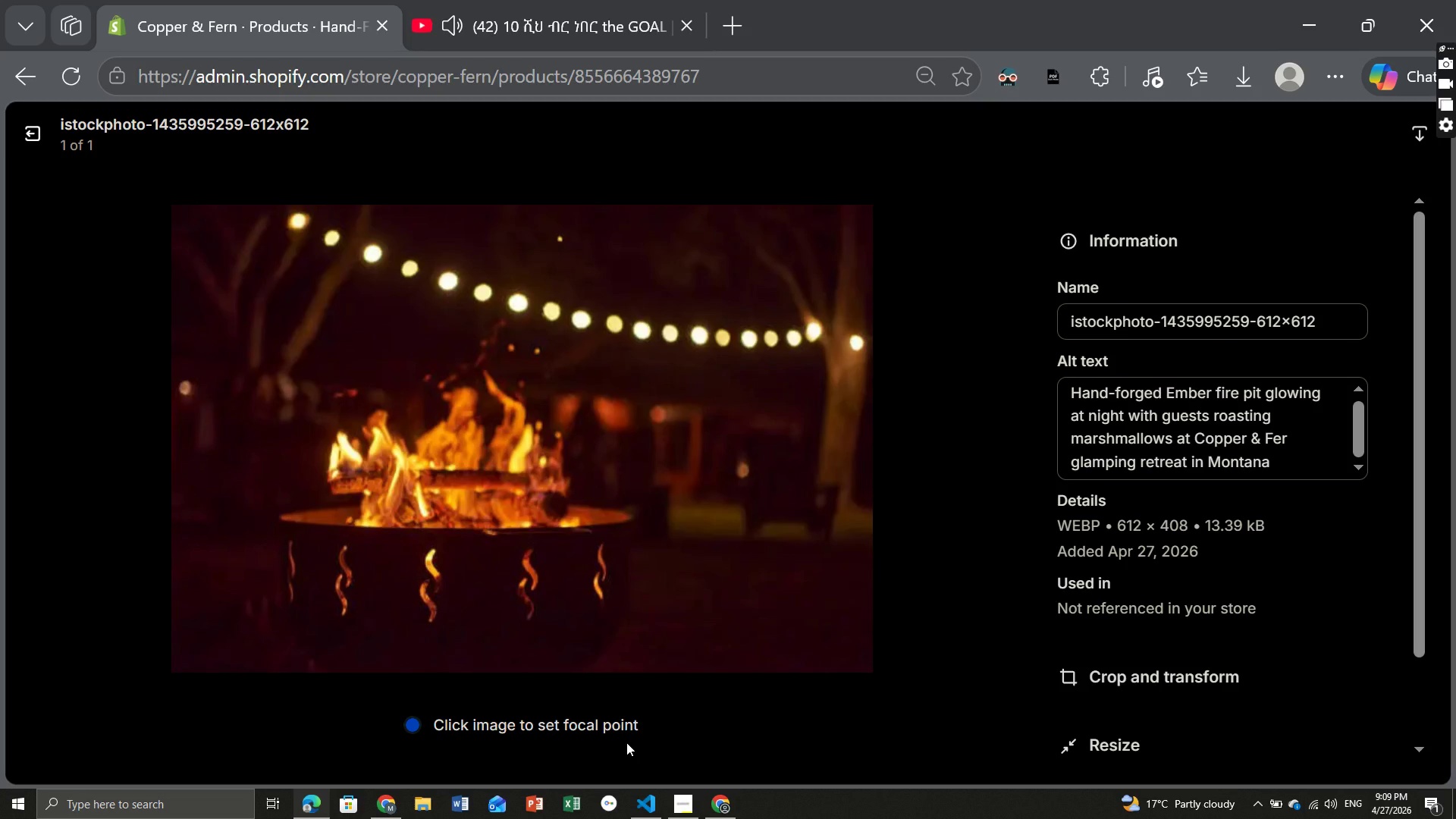 
left_click([33, 129])
 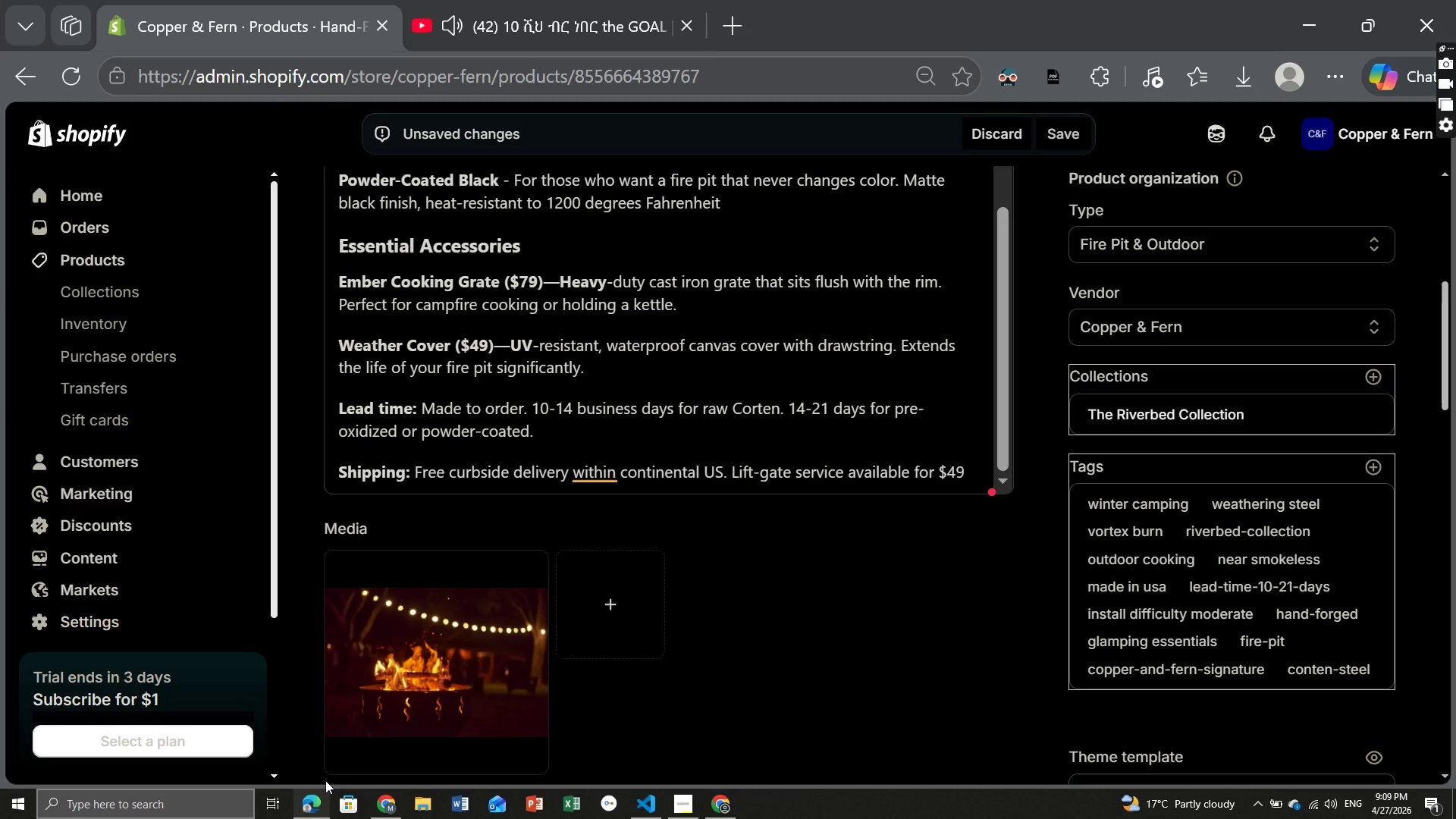 
left_click([393, 810])
 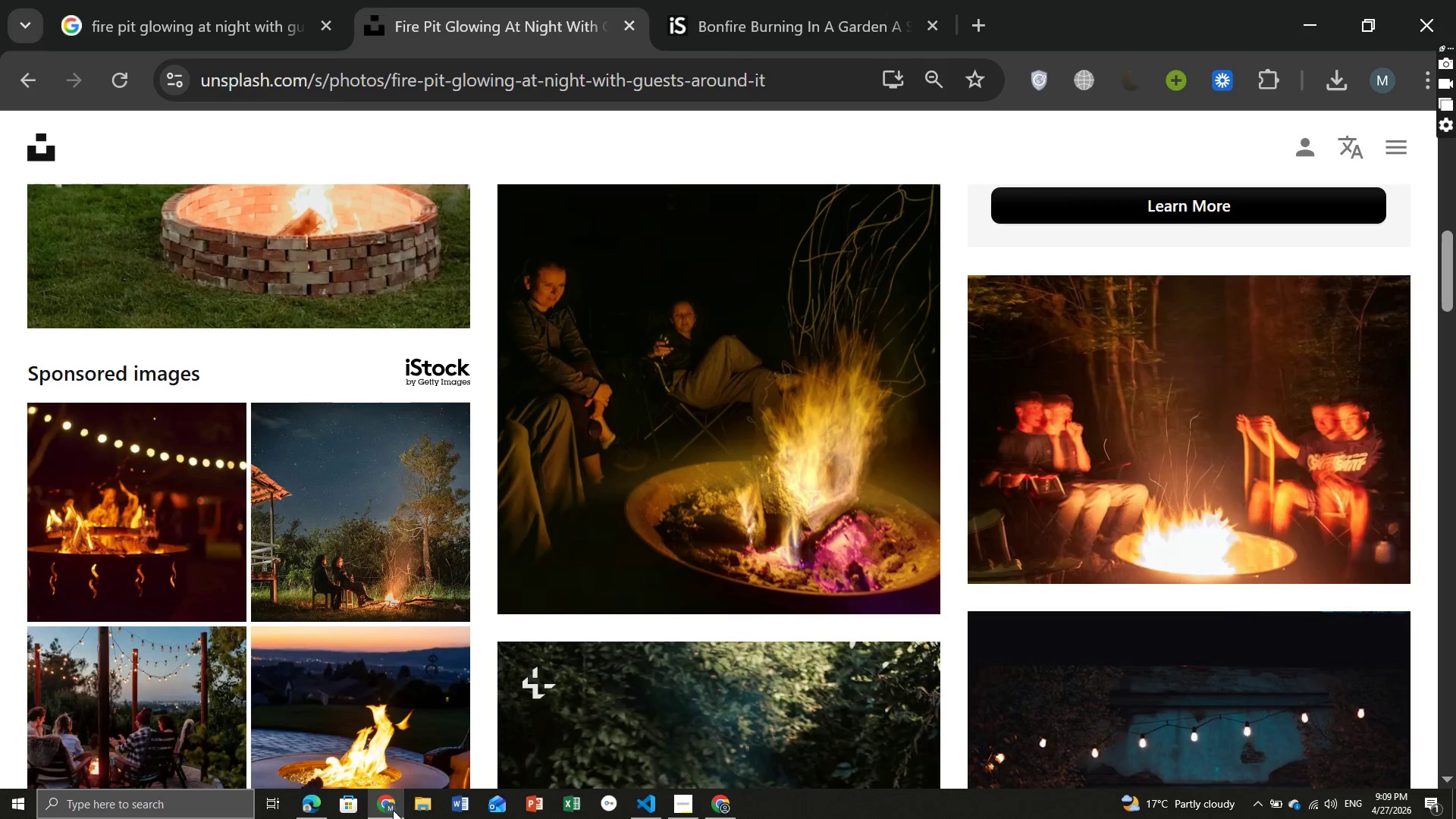 
wait(5.92)
 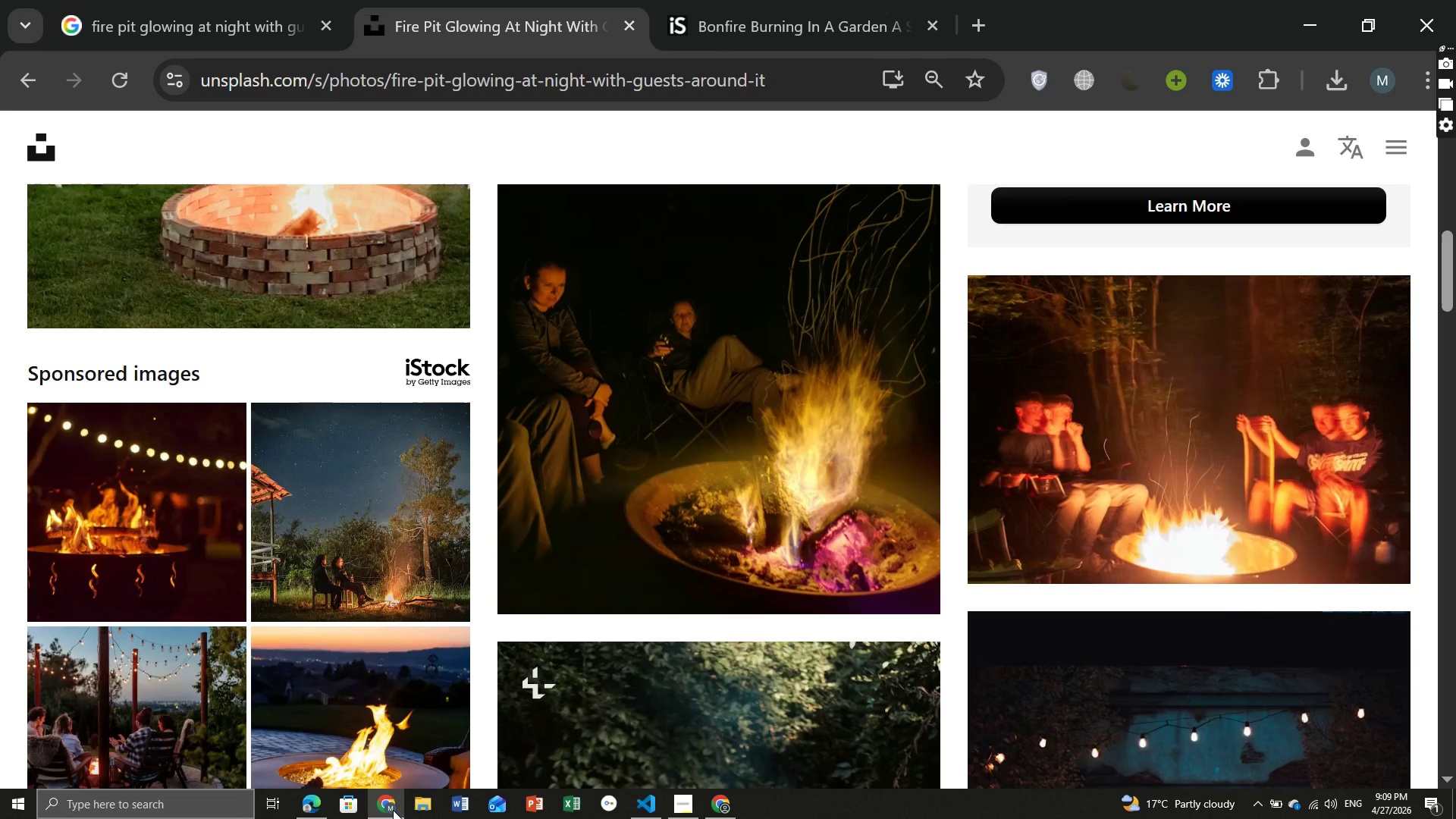 
left_click([239, 32])
 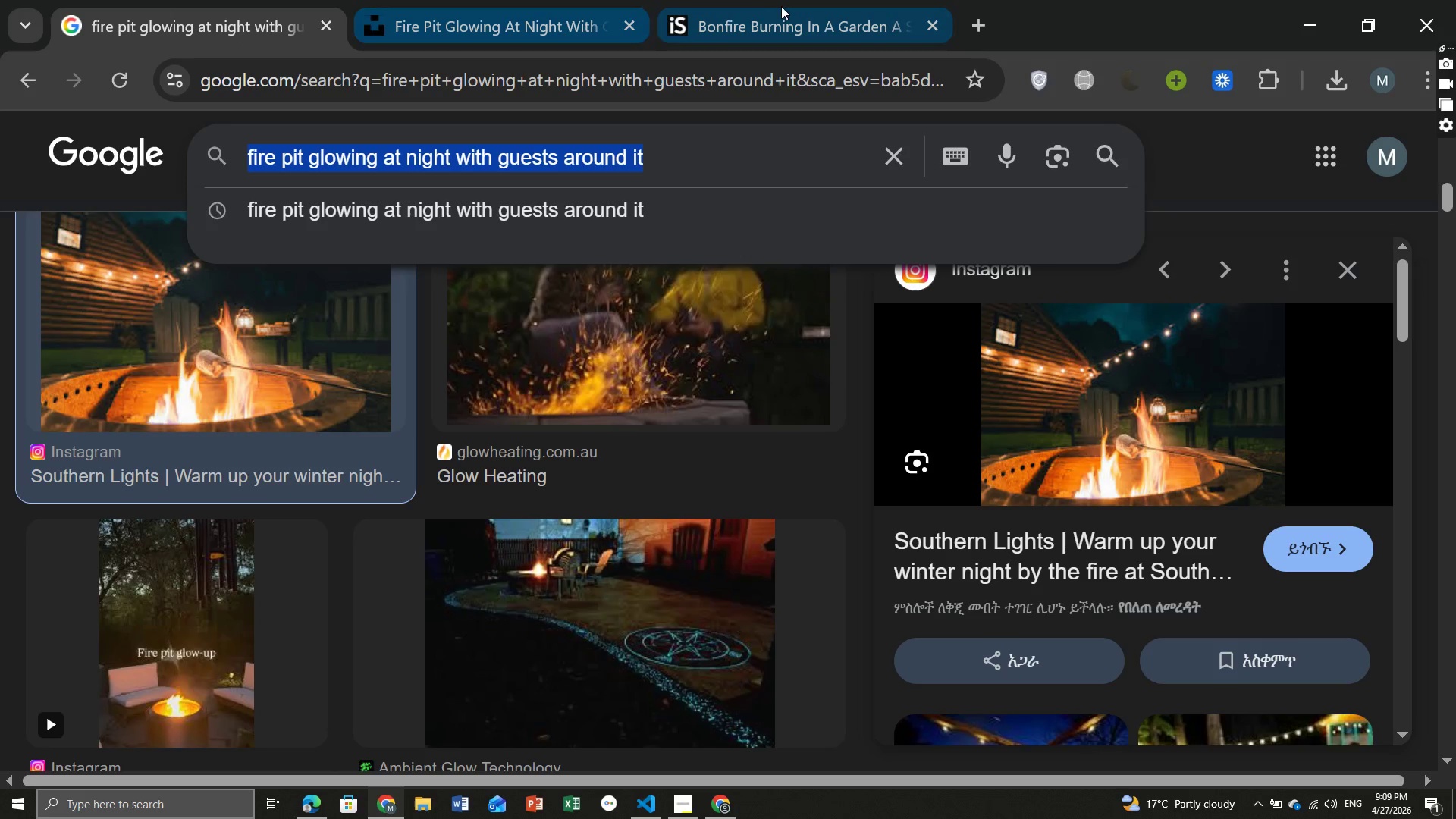 
left_click([559, 24])
 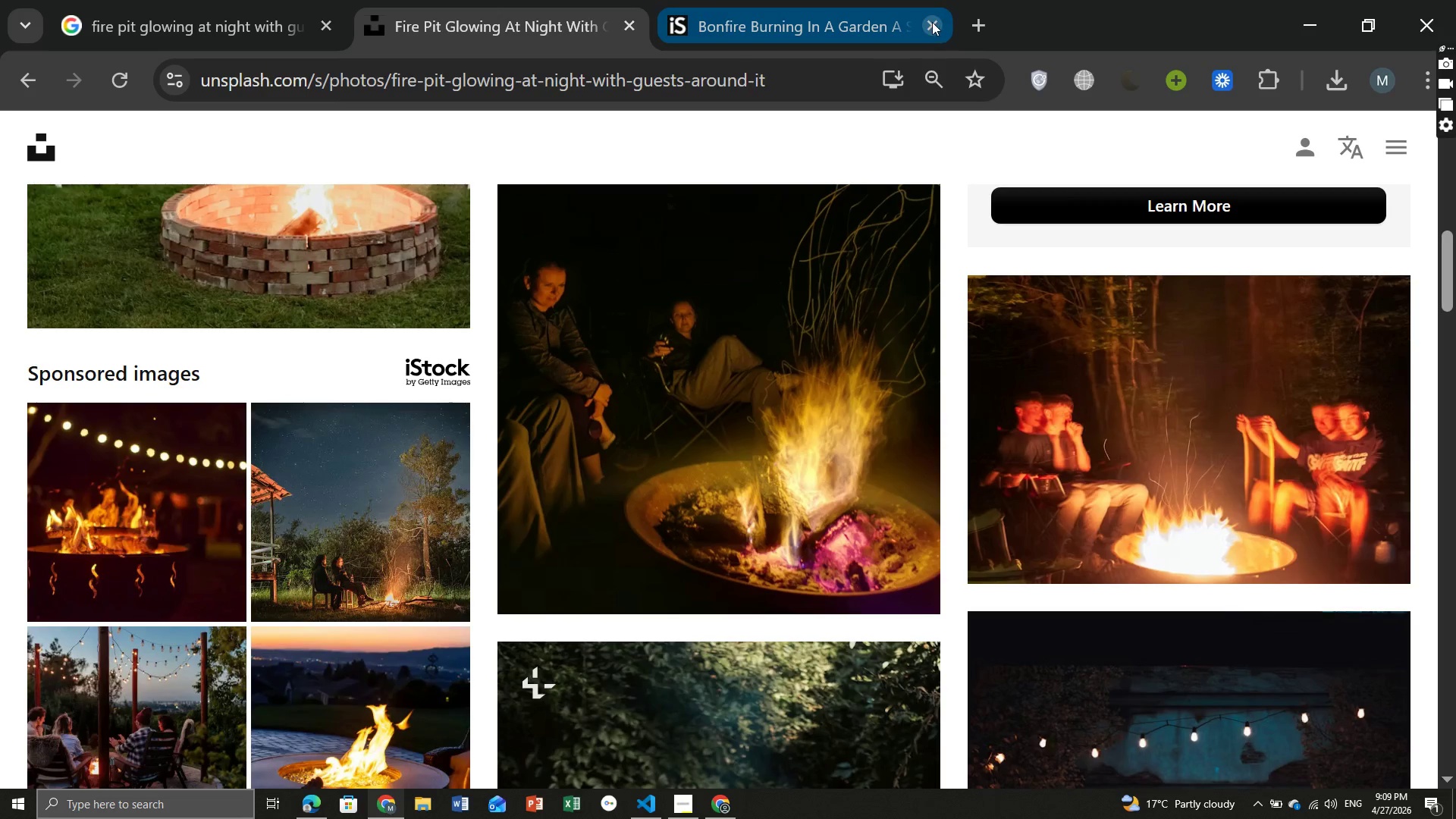 
left_click([931, 21])
 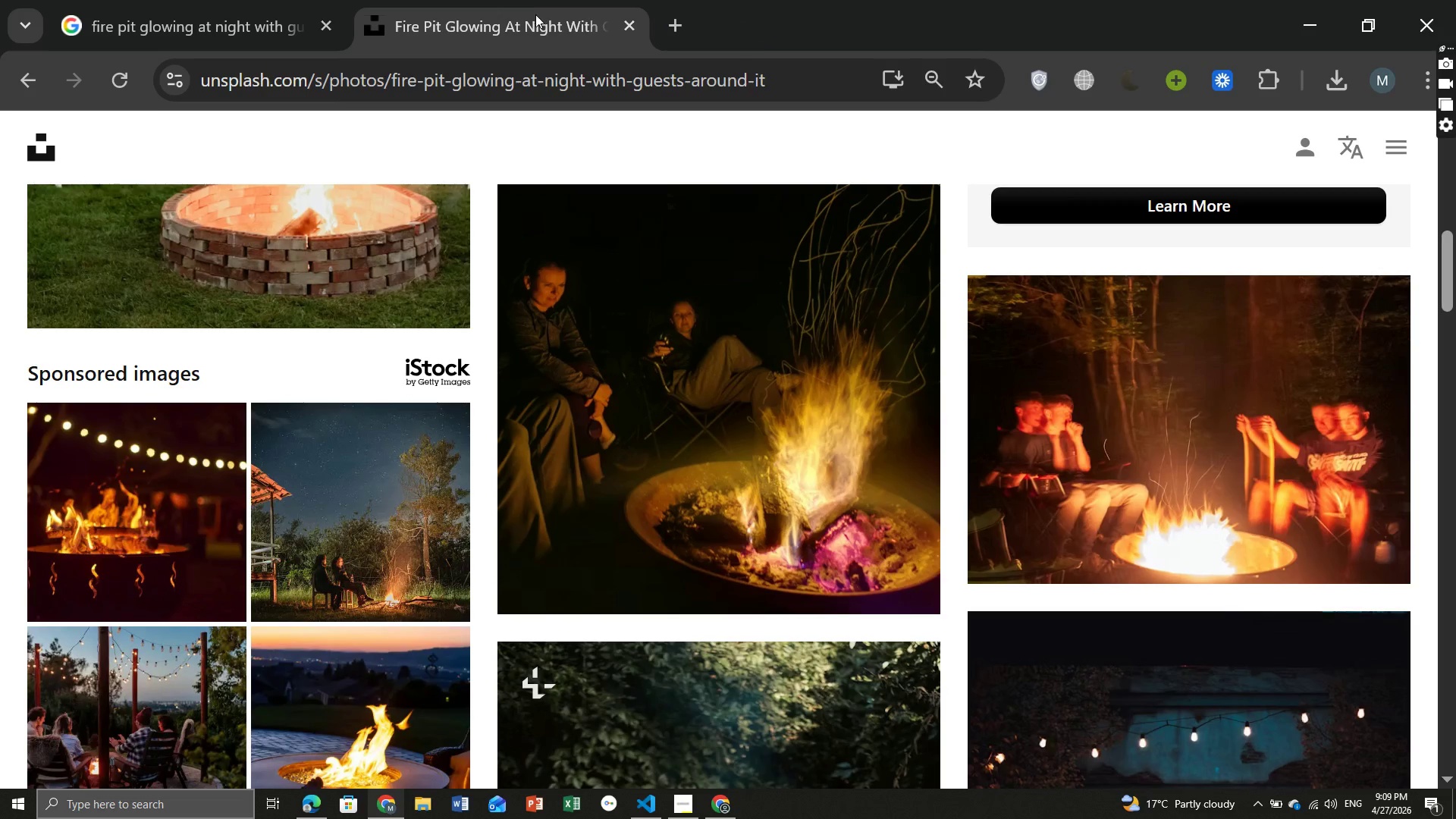 
left_click([535, 14])
 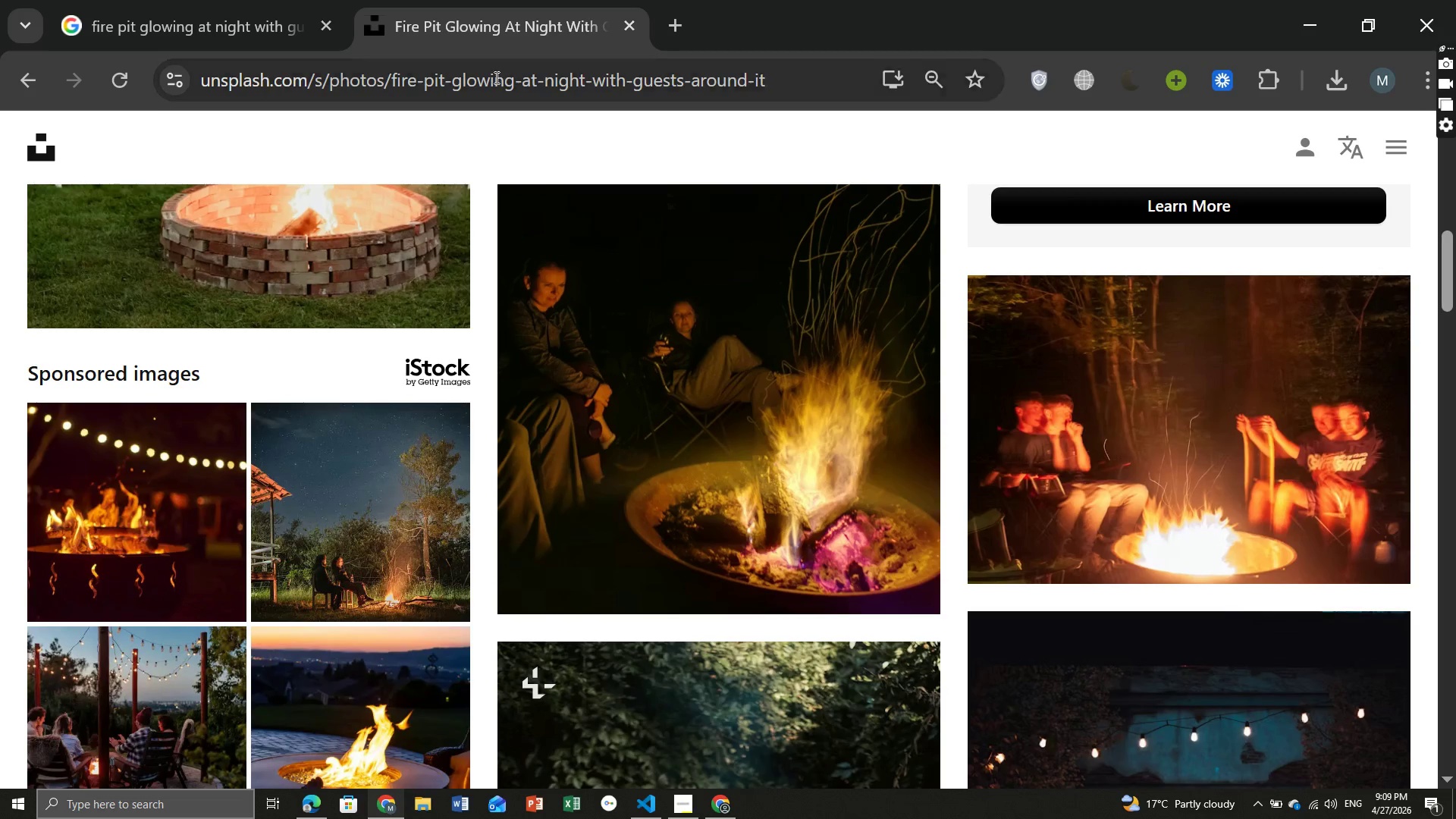 
mouse_move([423, 154])
 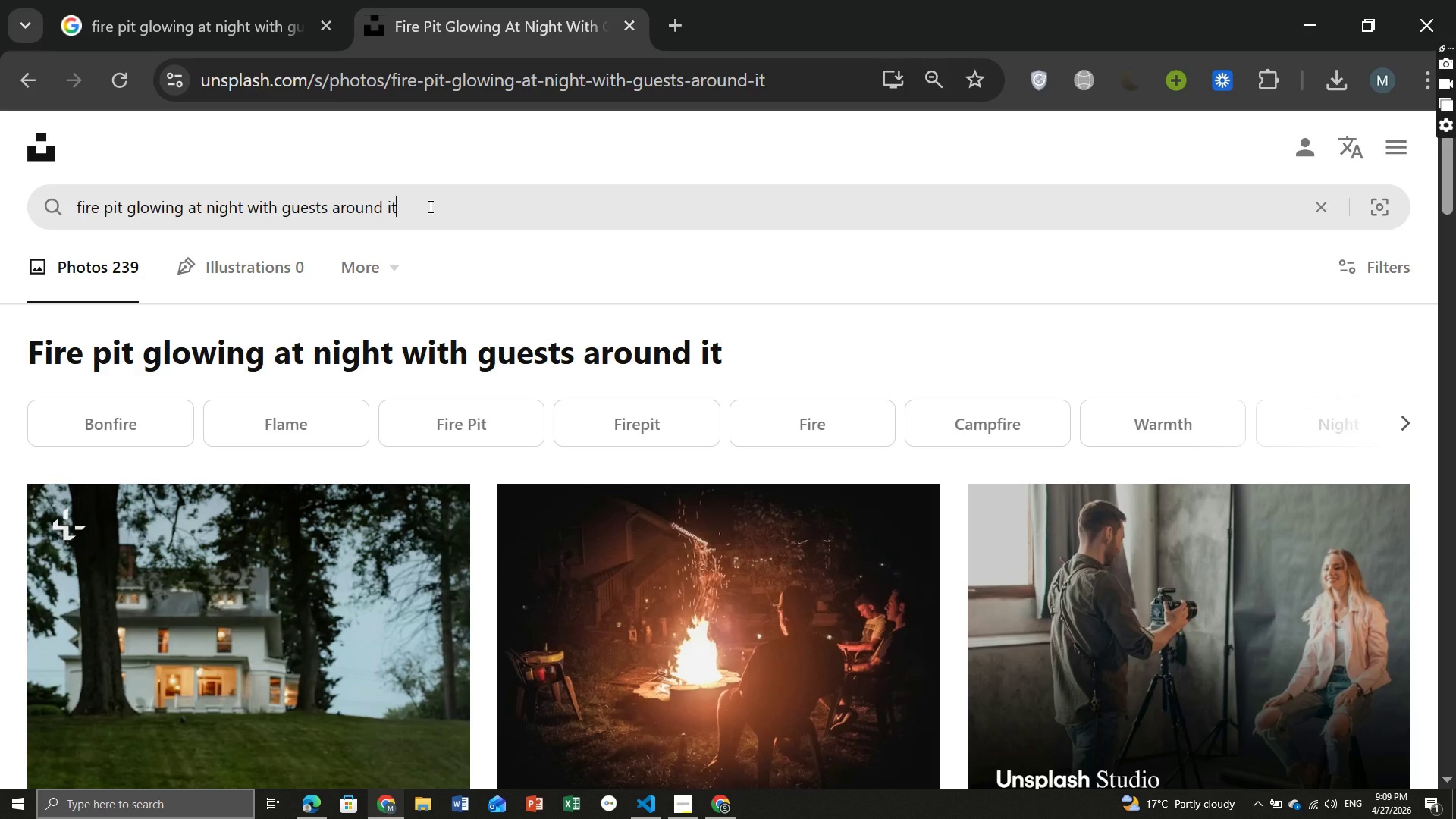 
left_click([429, 206])
 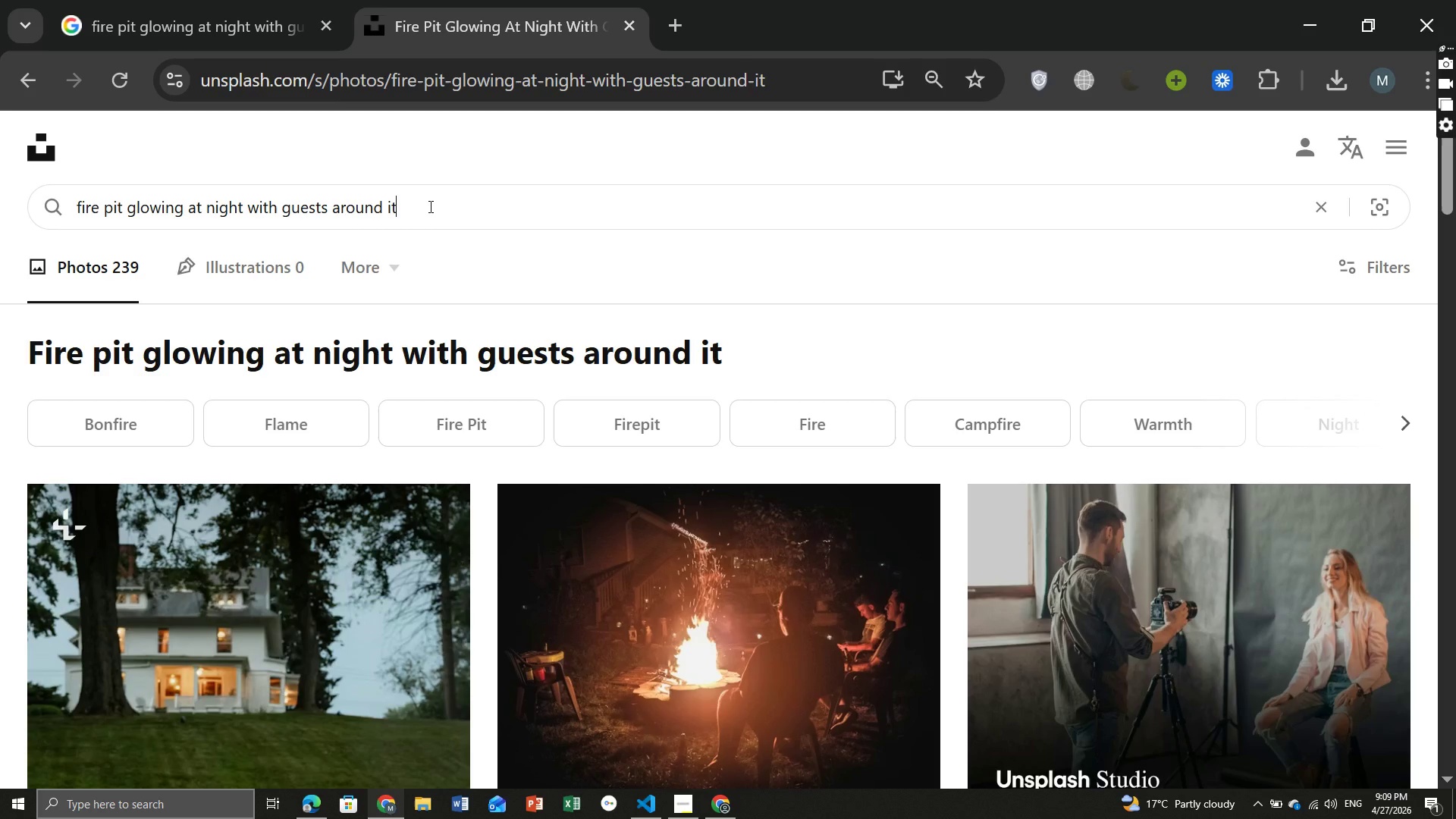 
key(Control+ControlLeft)
 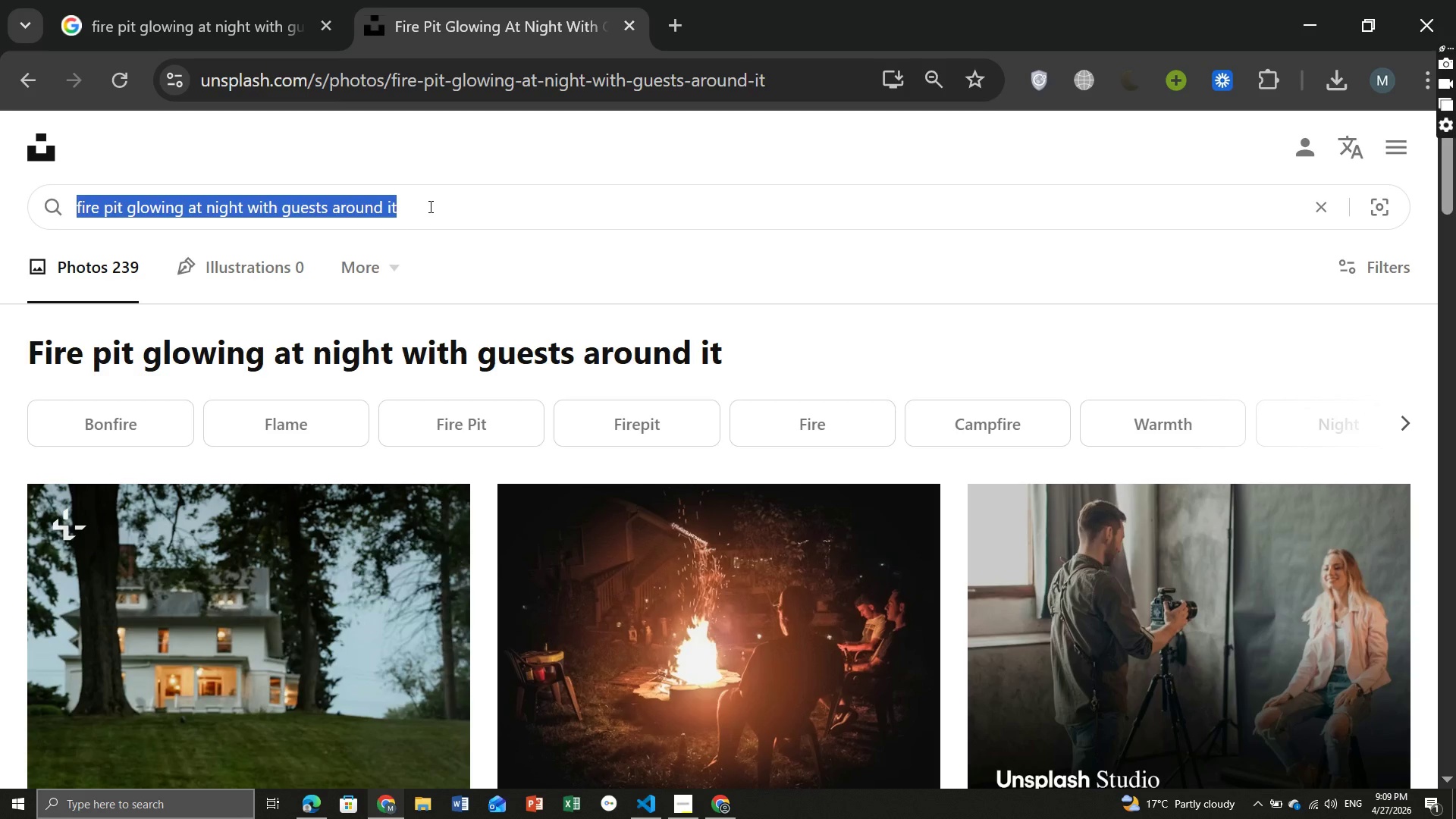 
key(Control+A)
 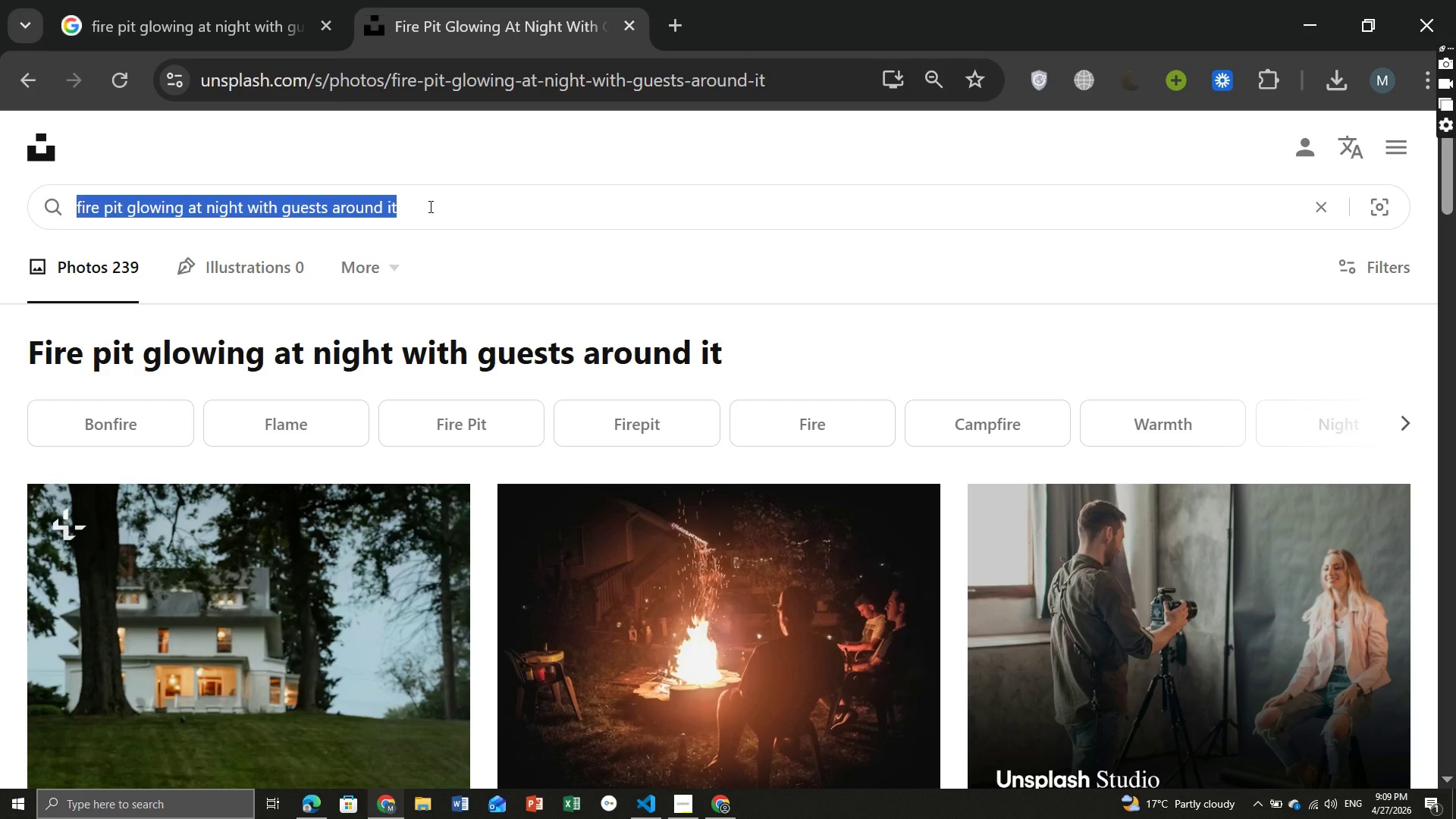 
key(Backspace)
type(close)
 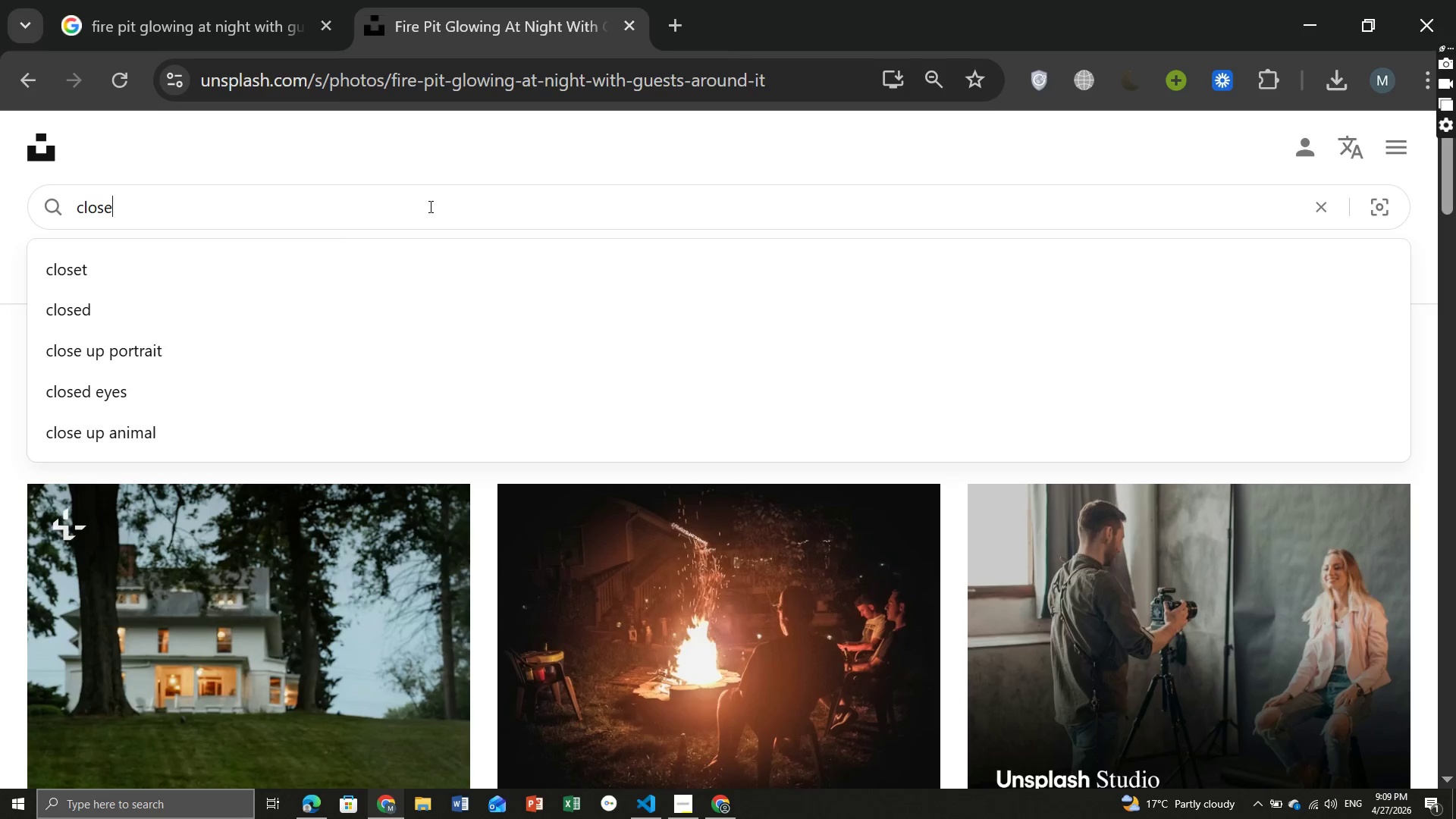 
type(-up of forge marks and steel texture)
 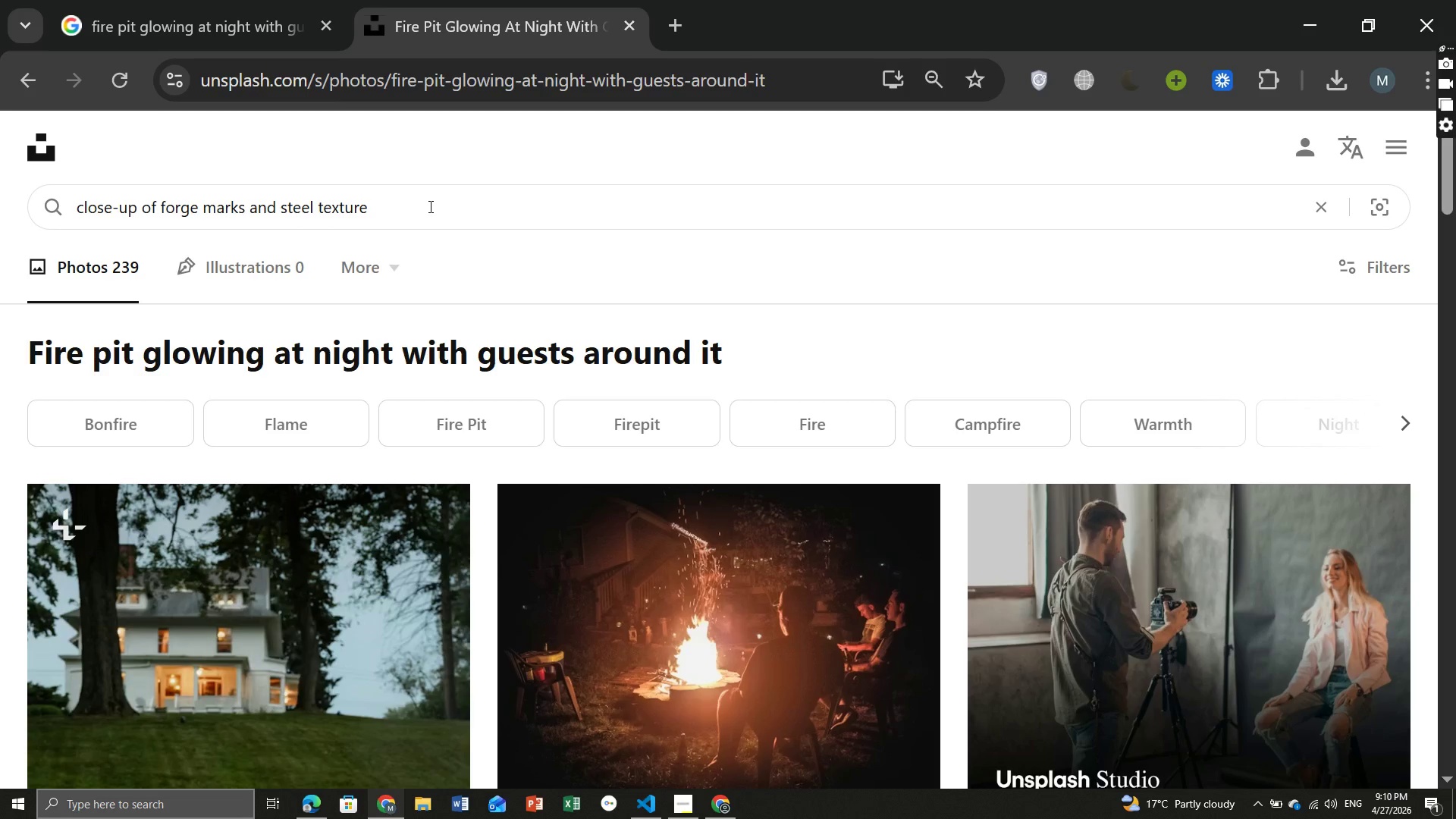 
key(Enter)
 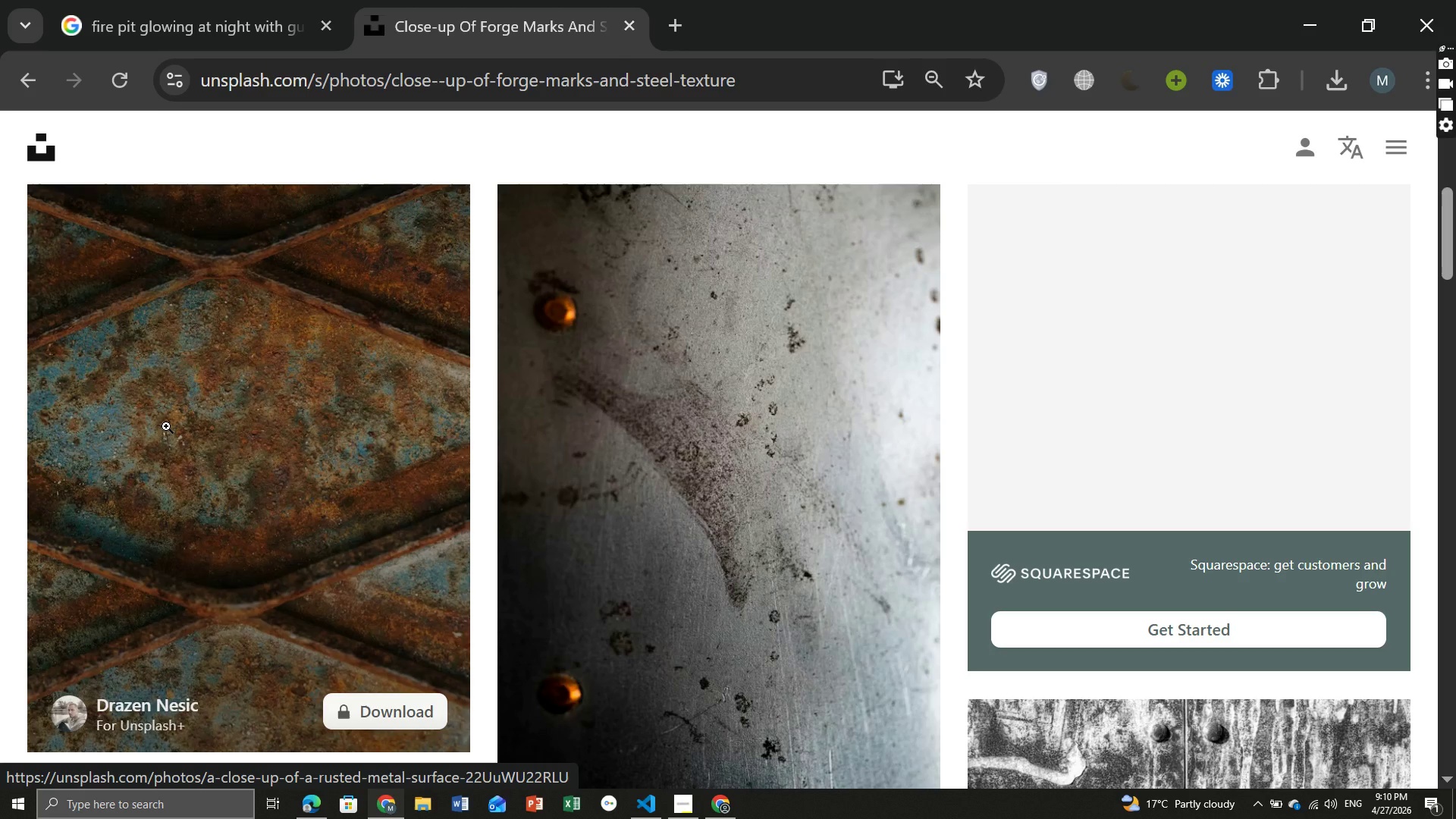 
wait(21.97)
 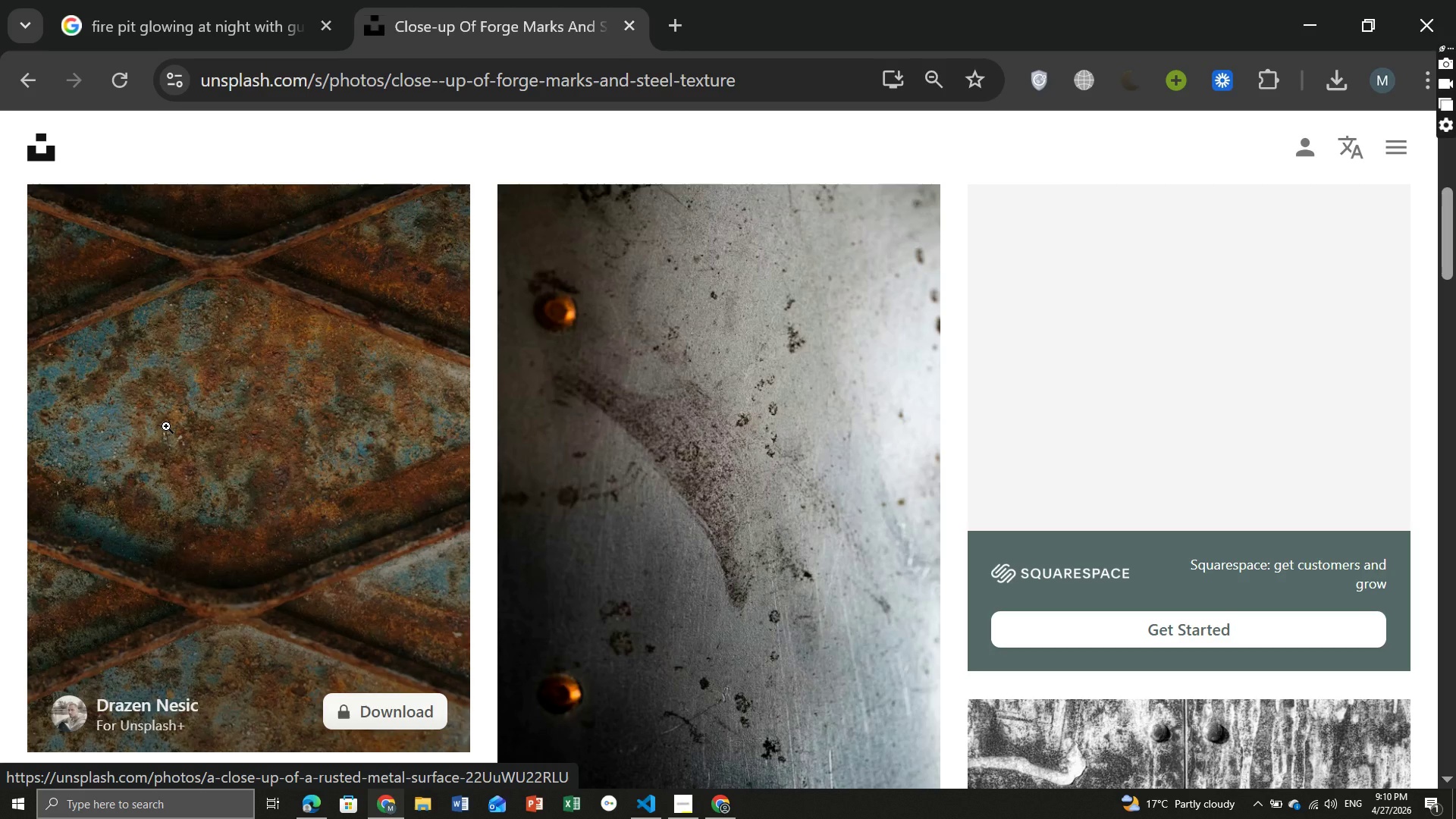 
left_click([369, 198])
 